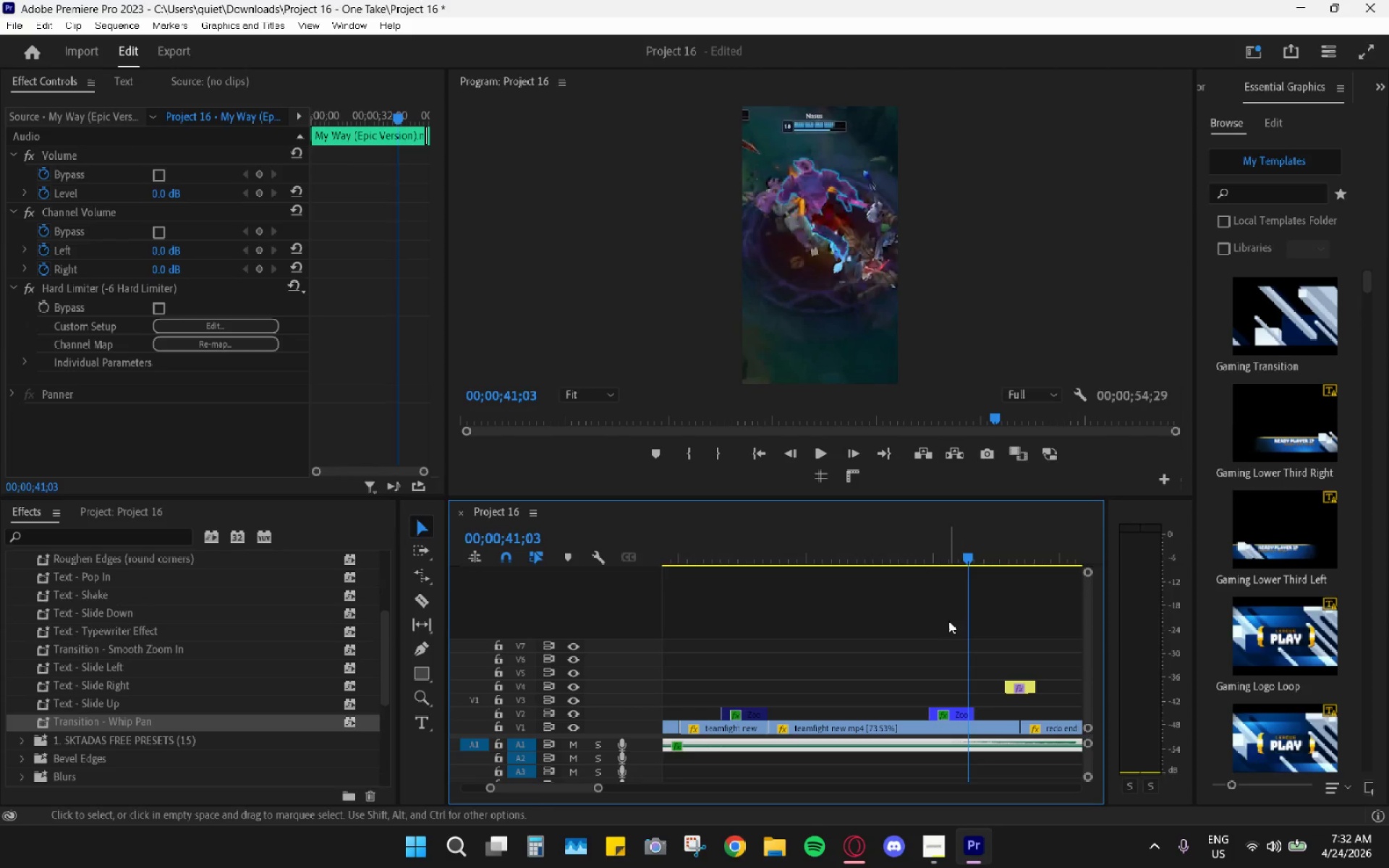 
left_click_drag(start_coordinate=[894, 547], to_coordinate=[870, 549])
 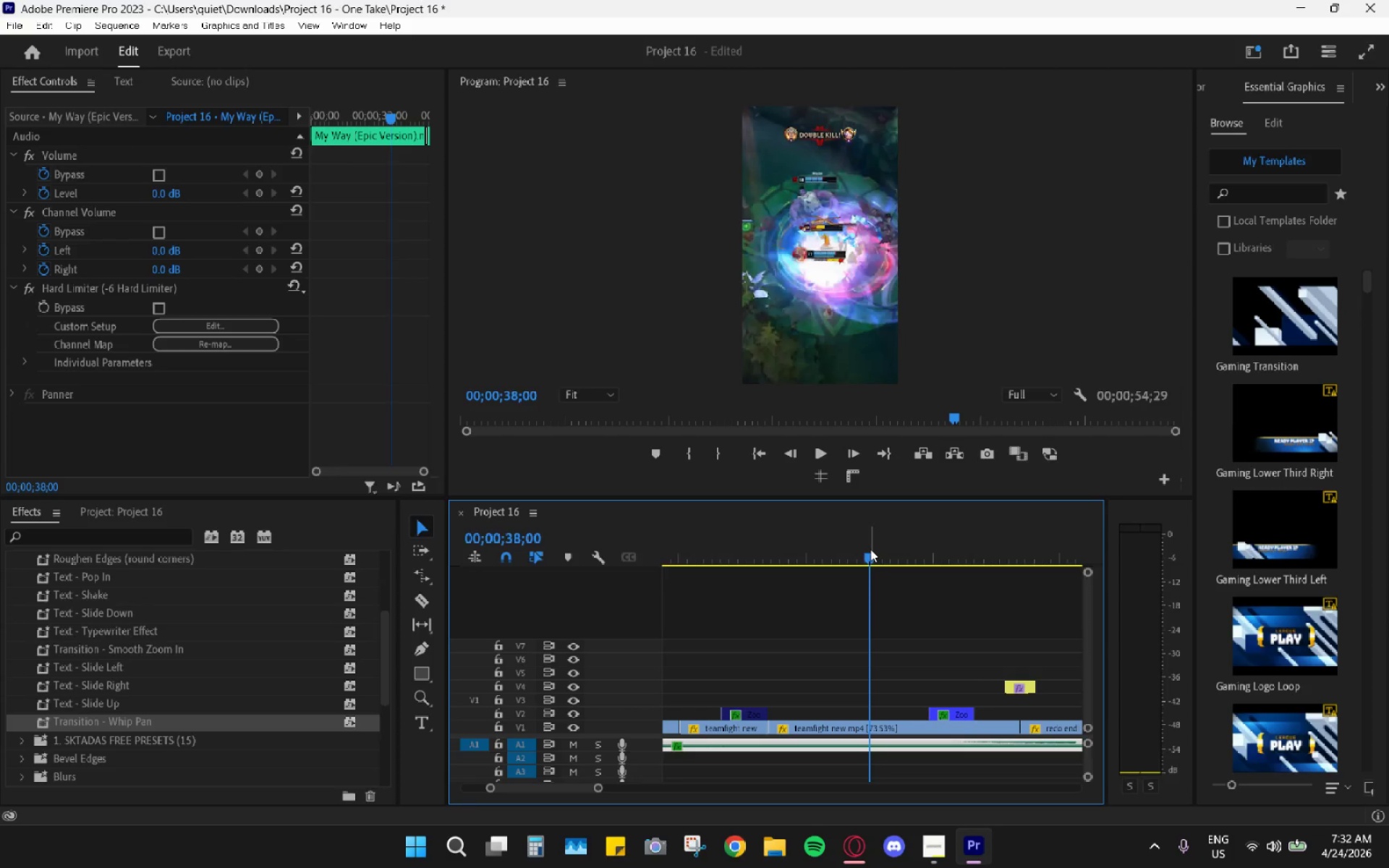 
key(Space)
 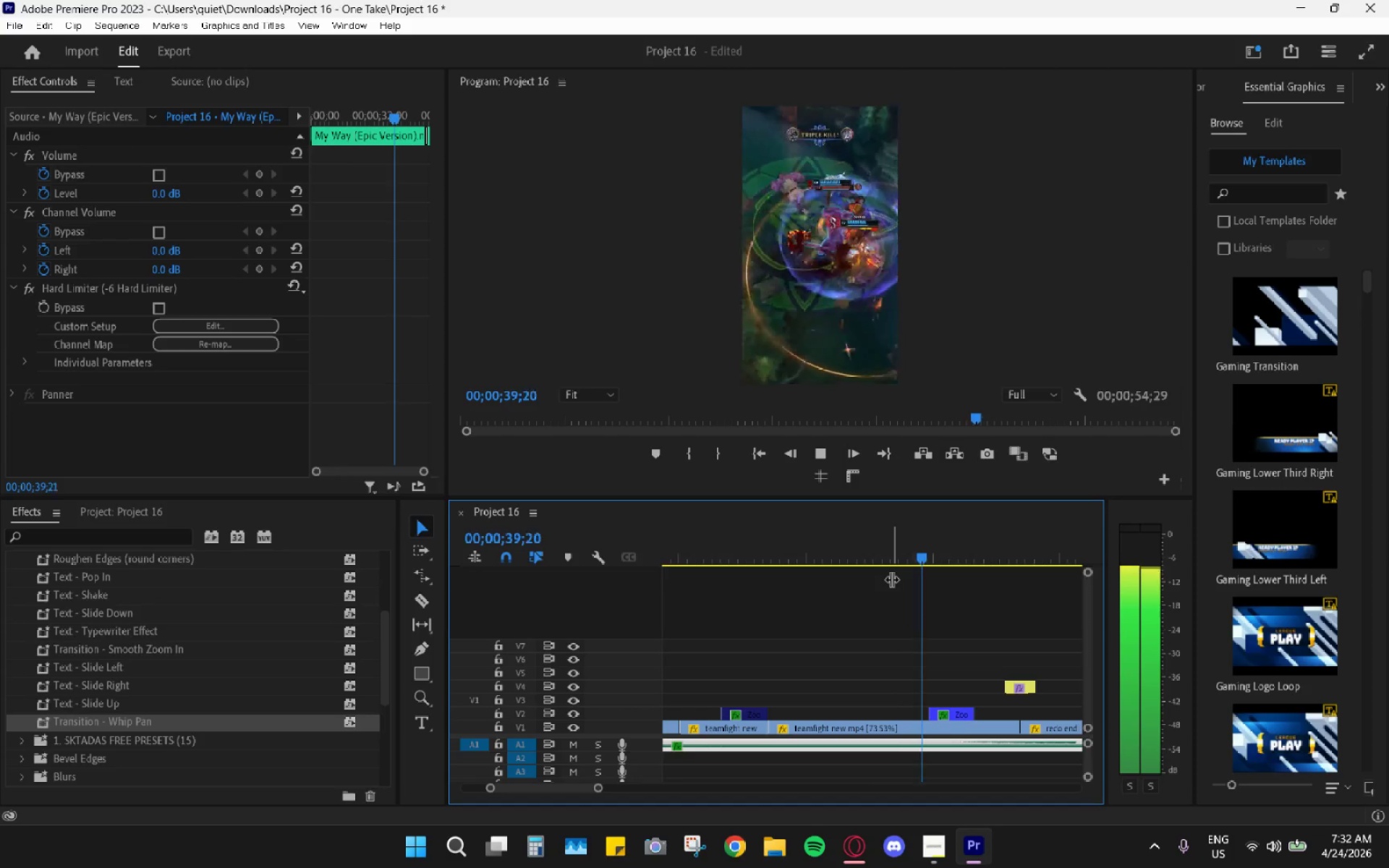 
key(Space)
 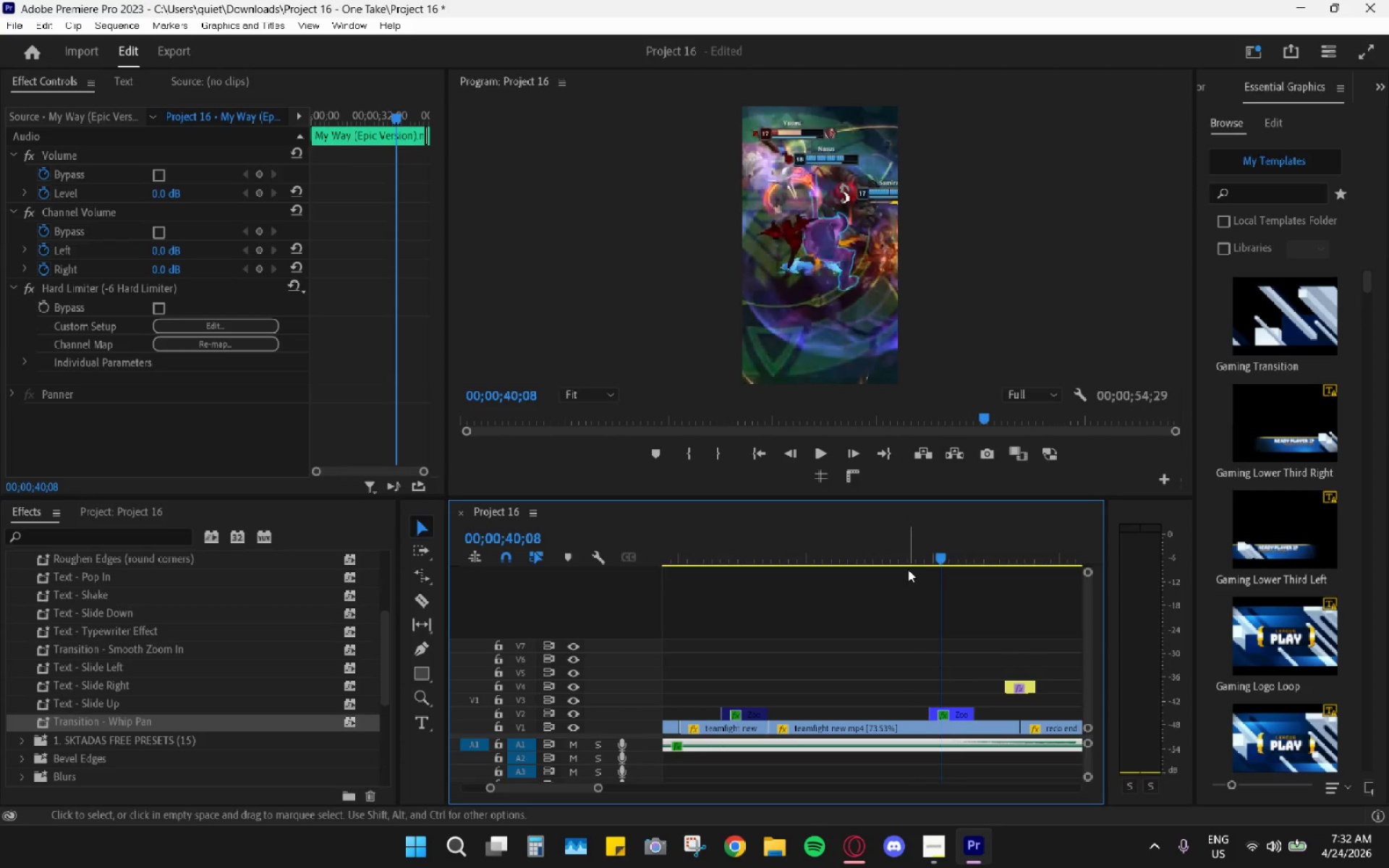 
left_click_drag(start_coordinate=[898, 549], to_coordinate=[862, 548])
 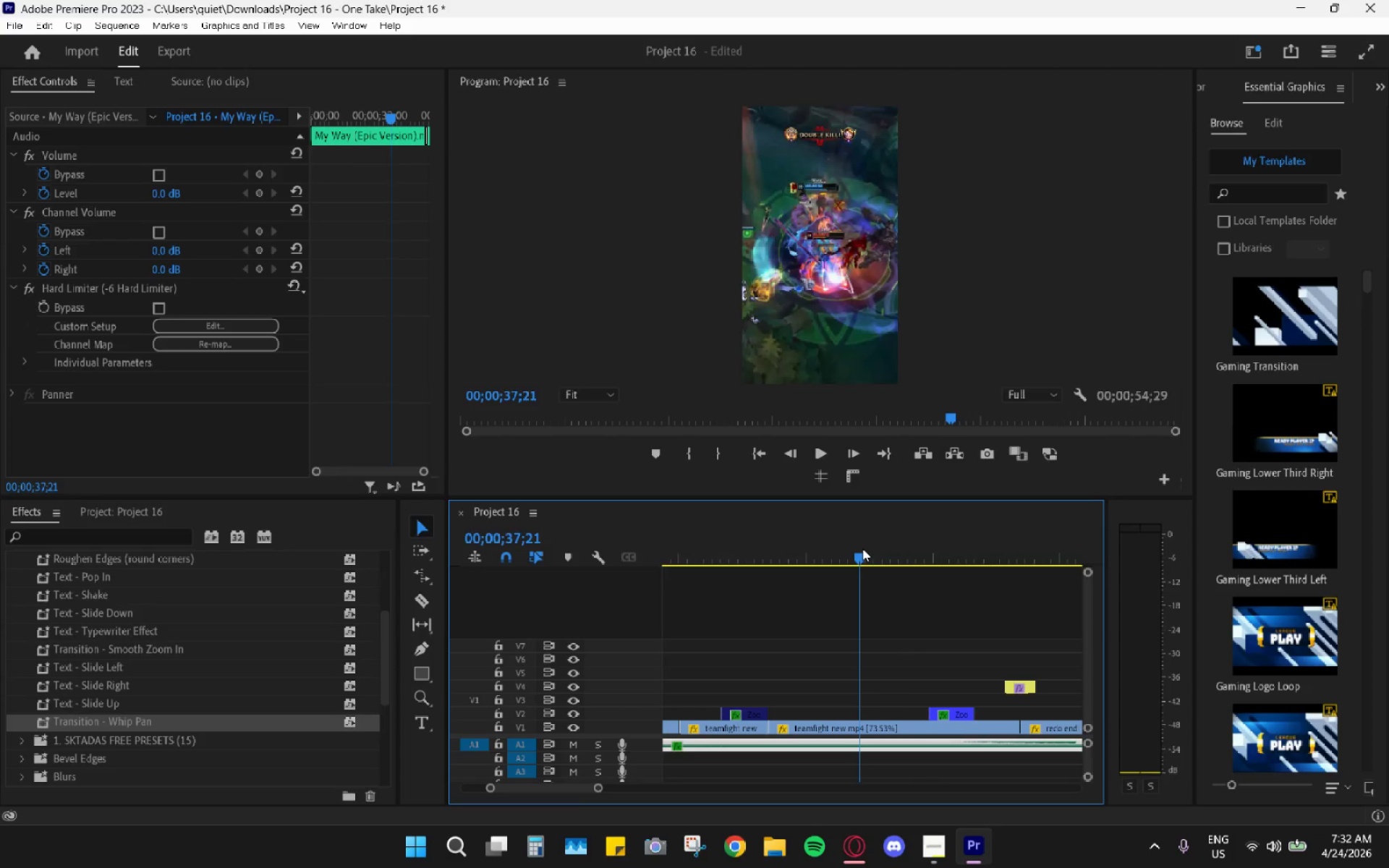 
key(Space)
 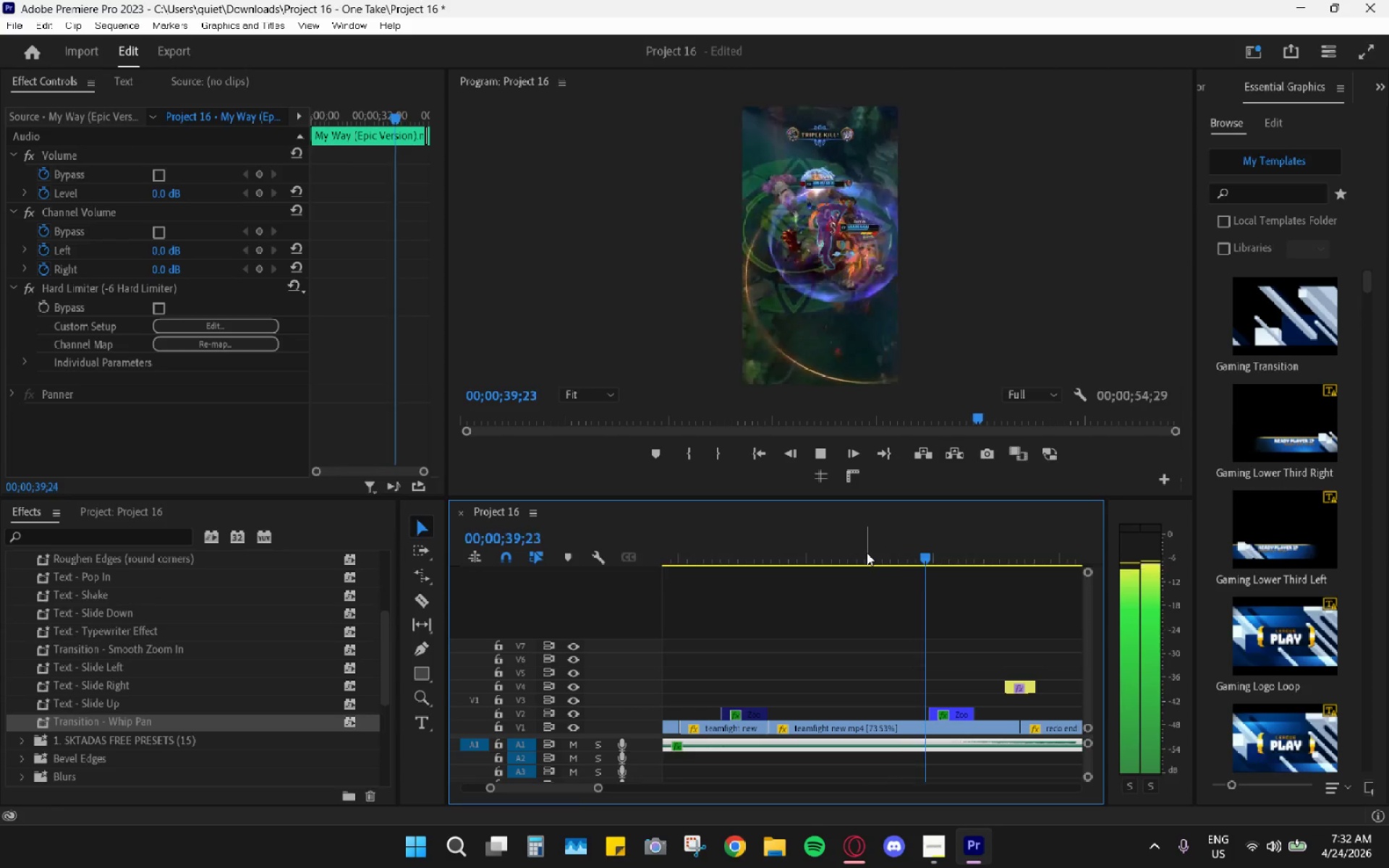 
key(Space)
 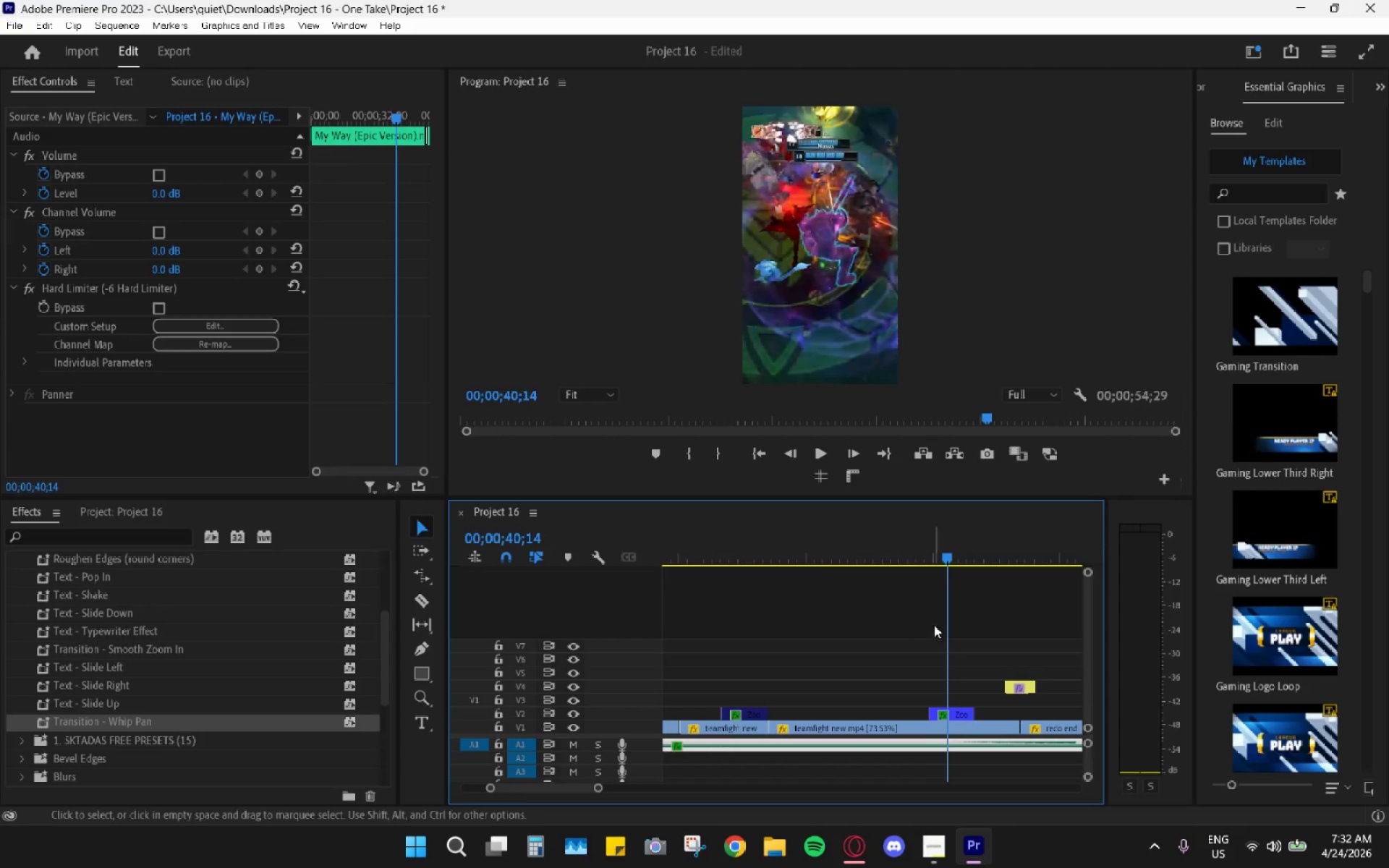 
key(Space)
 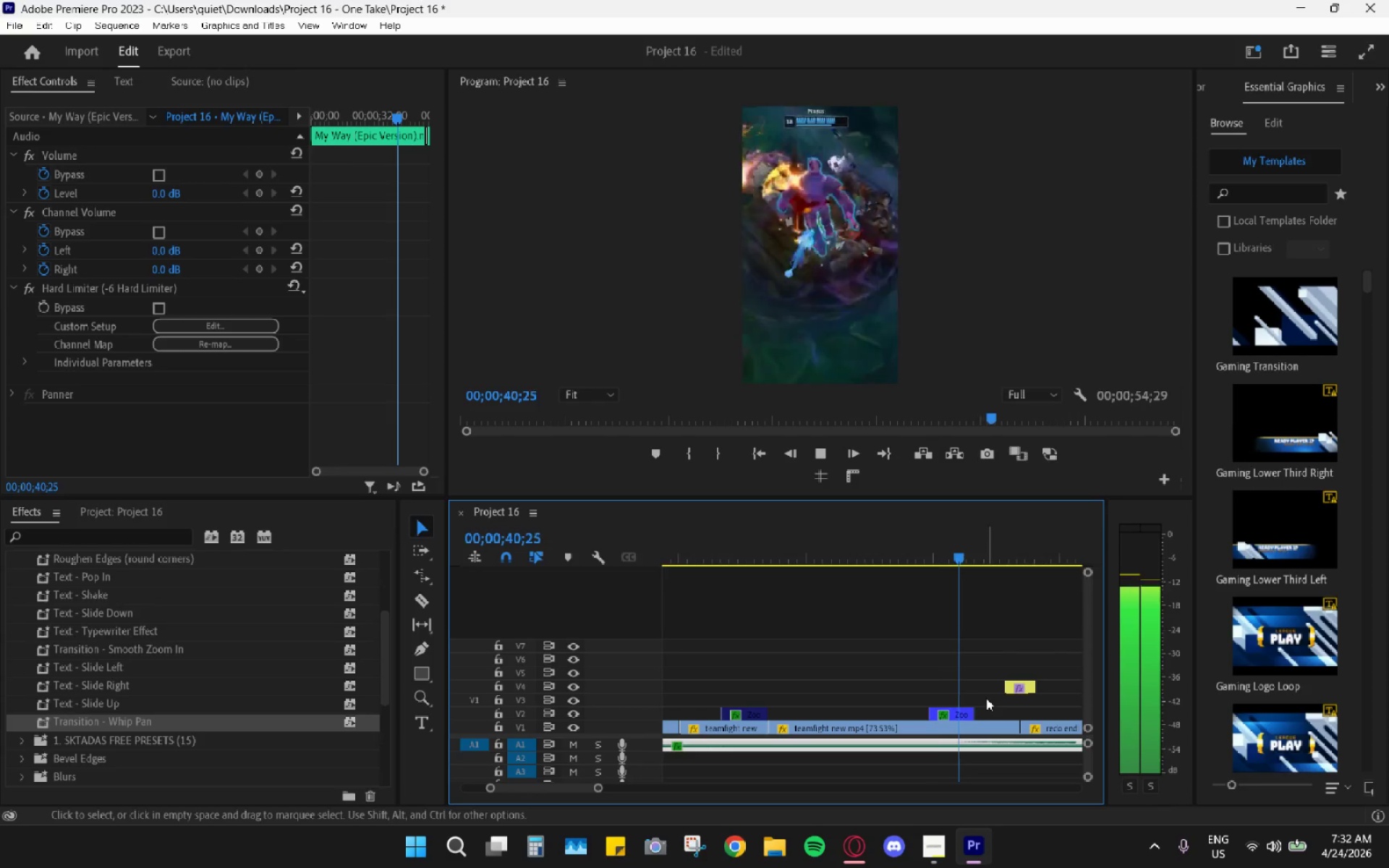 
key(Space)
 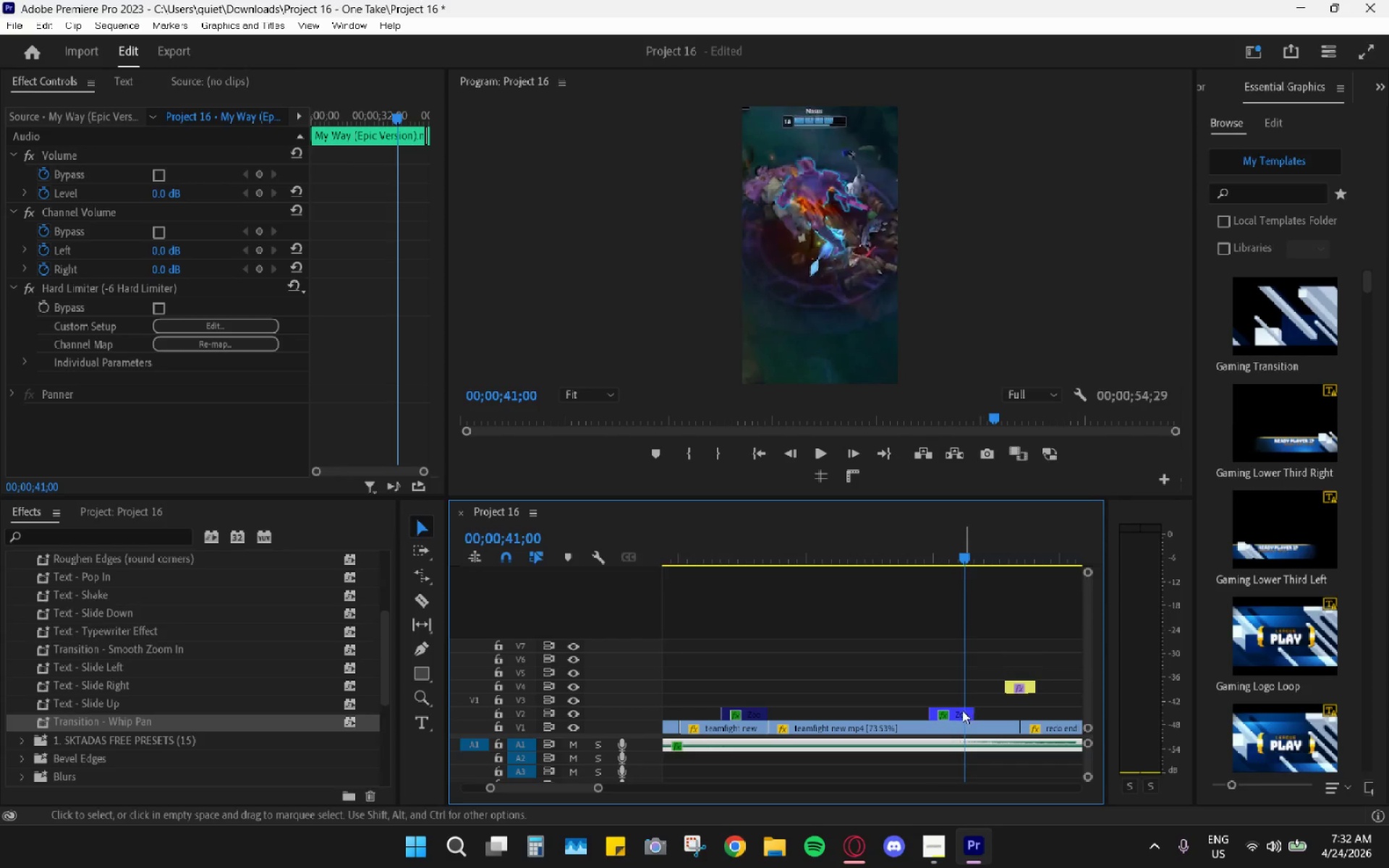 
left_click_drag(start_coordinate=[960, 711], to_coordinate=[955, 707])
 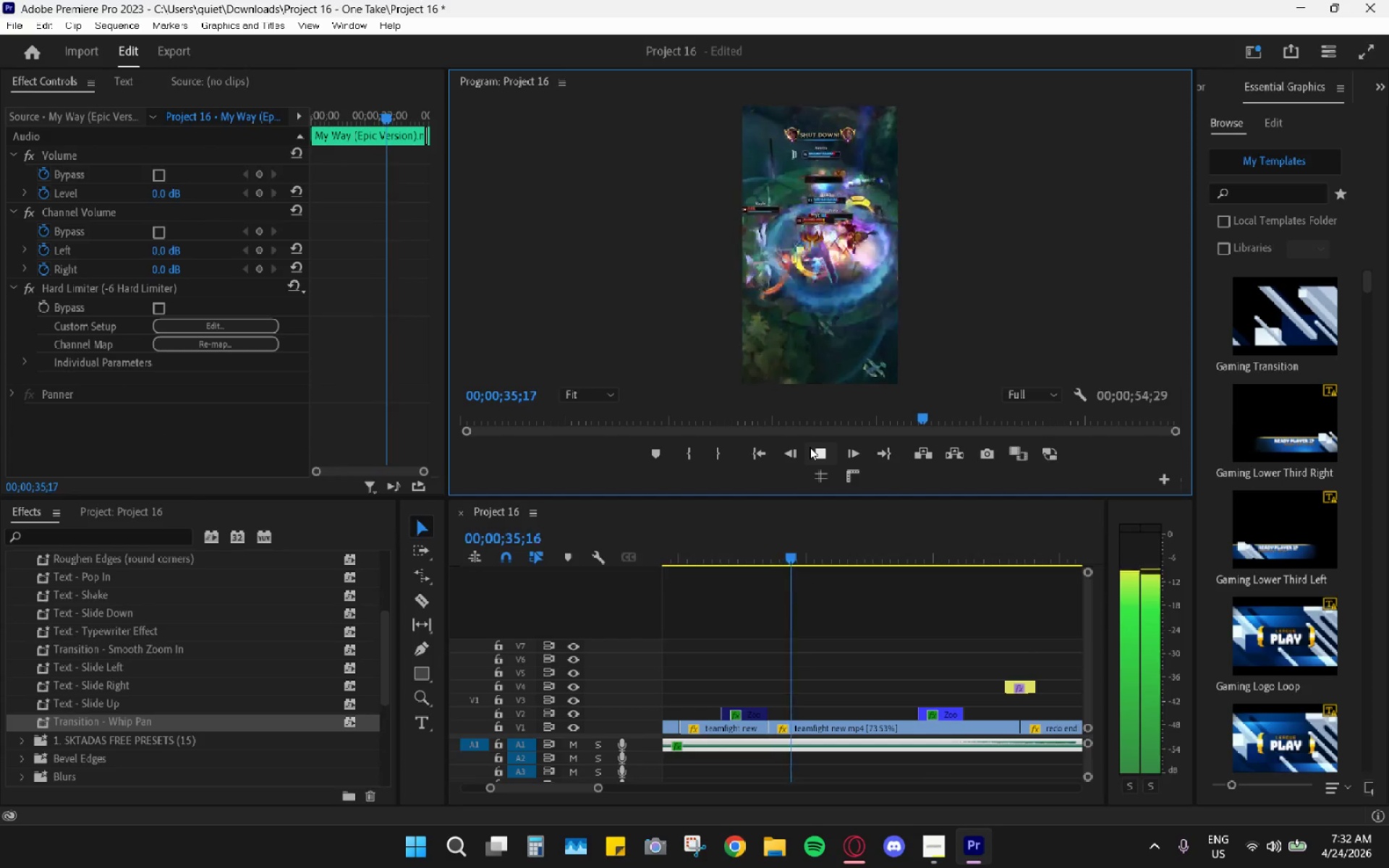 
wait(12.16)
 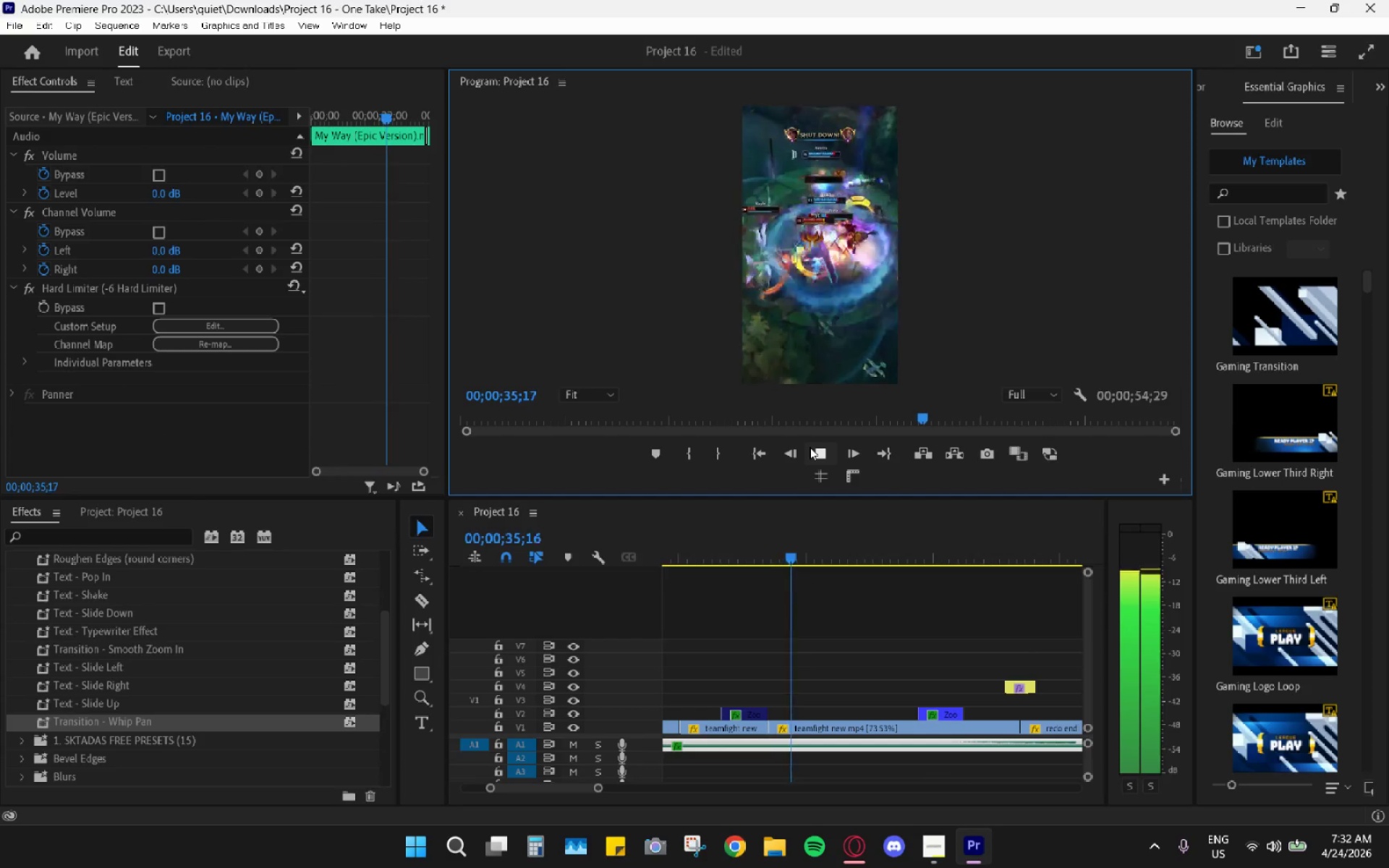 
left_click([810, 447])
 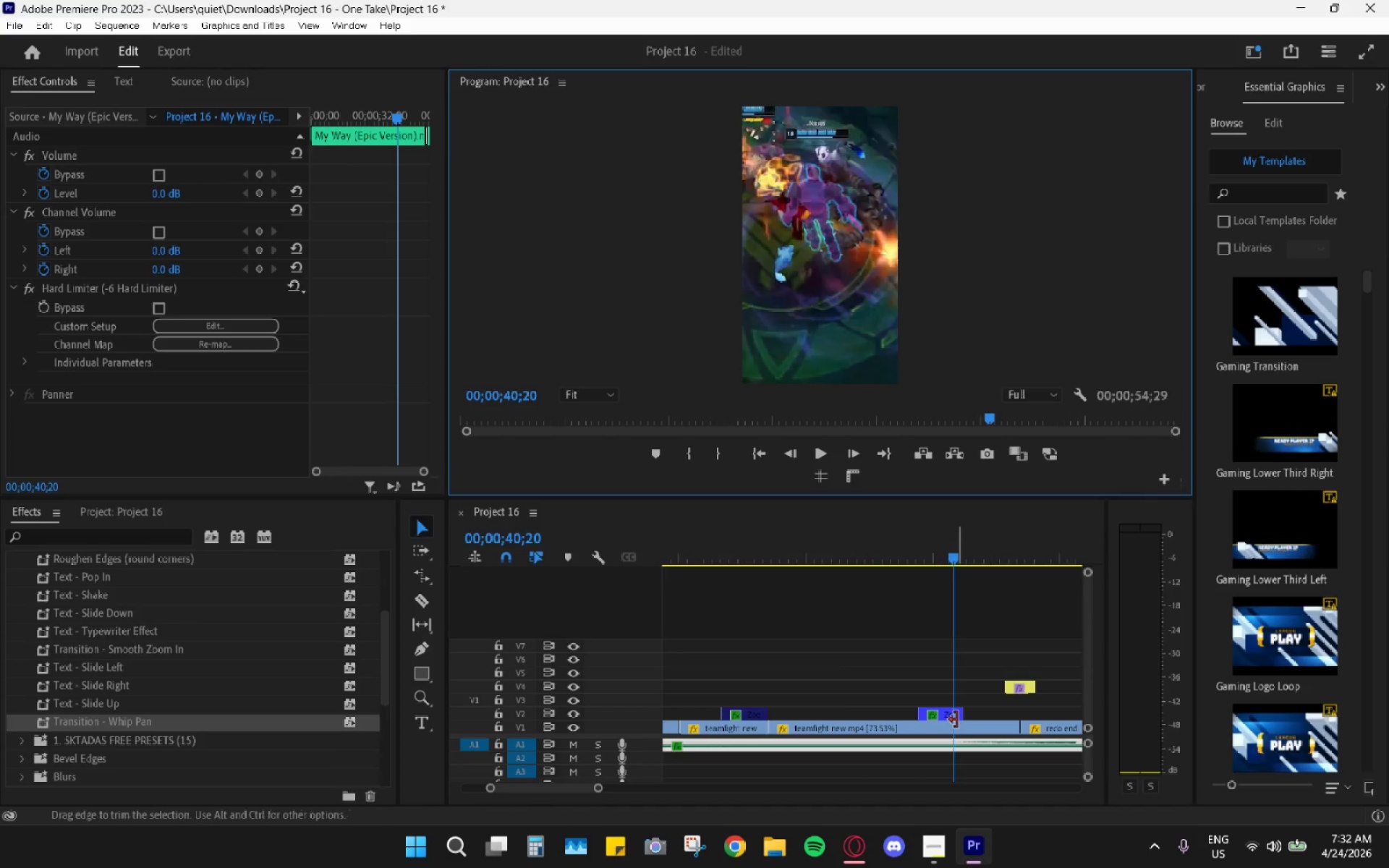 
left_click([954, 716])
 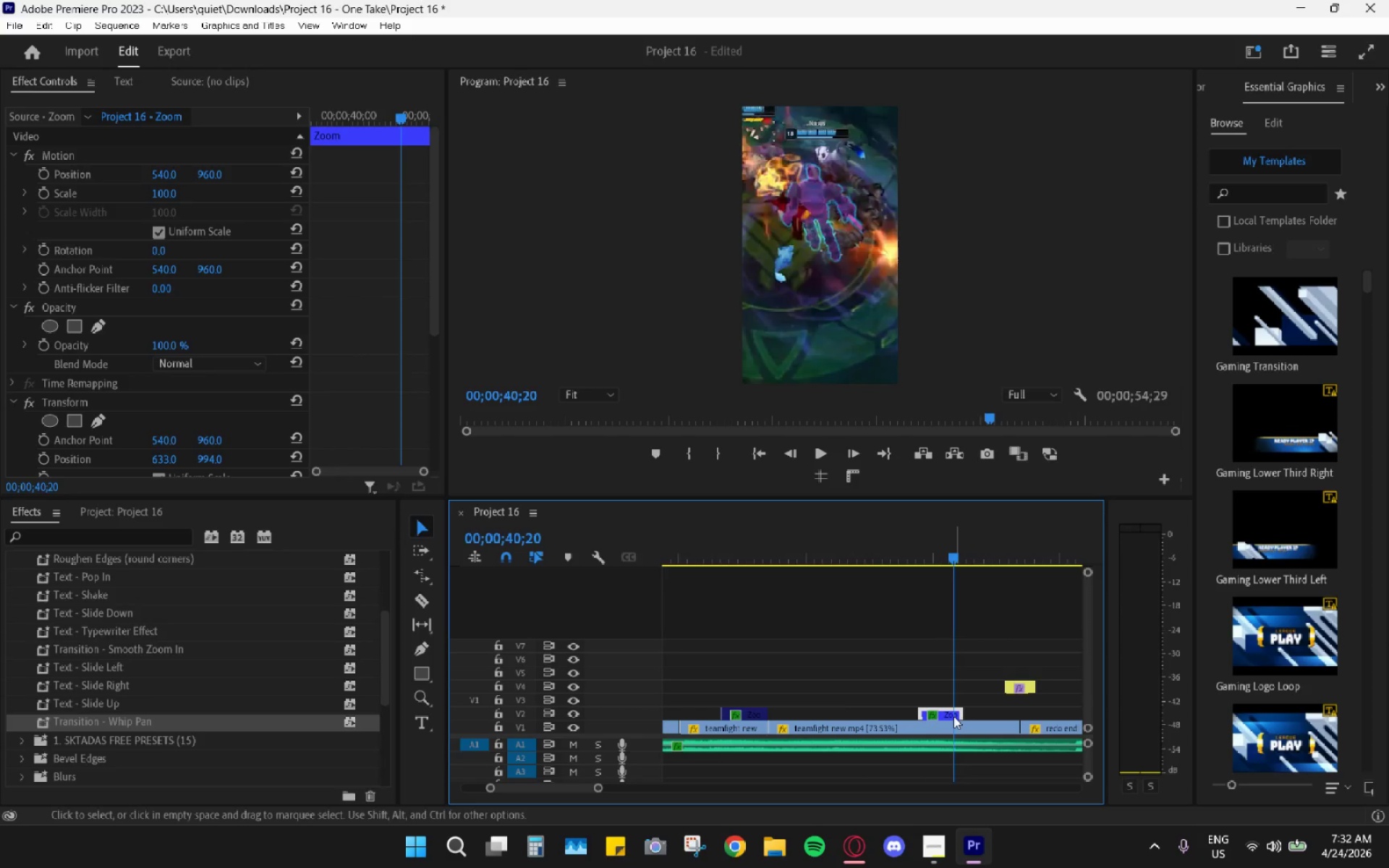 
key(H)
 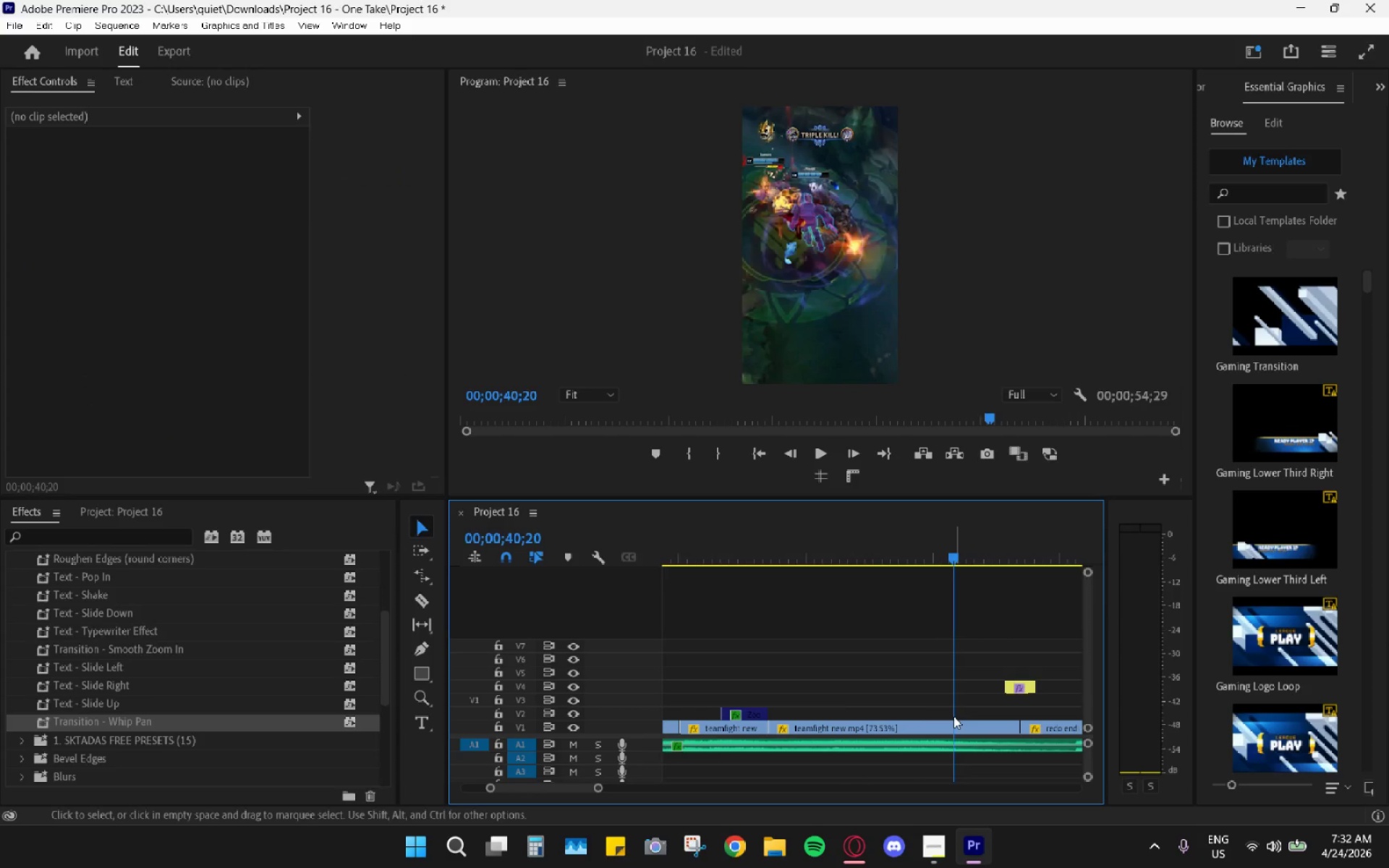 
key(Space)
 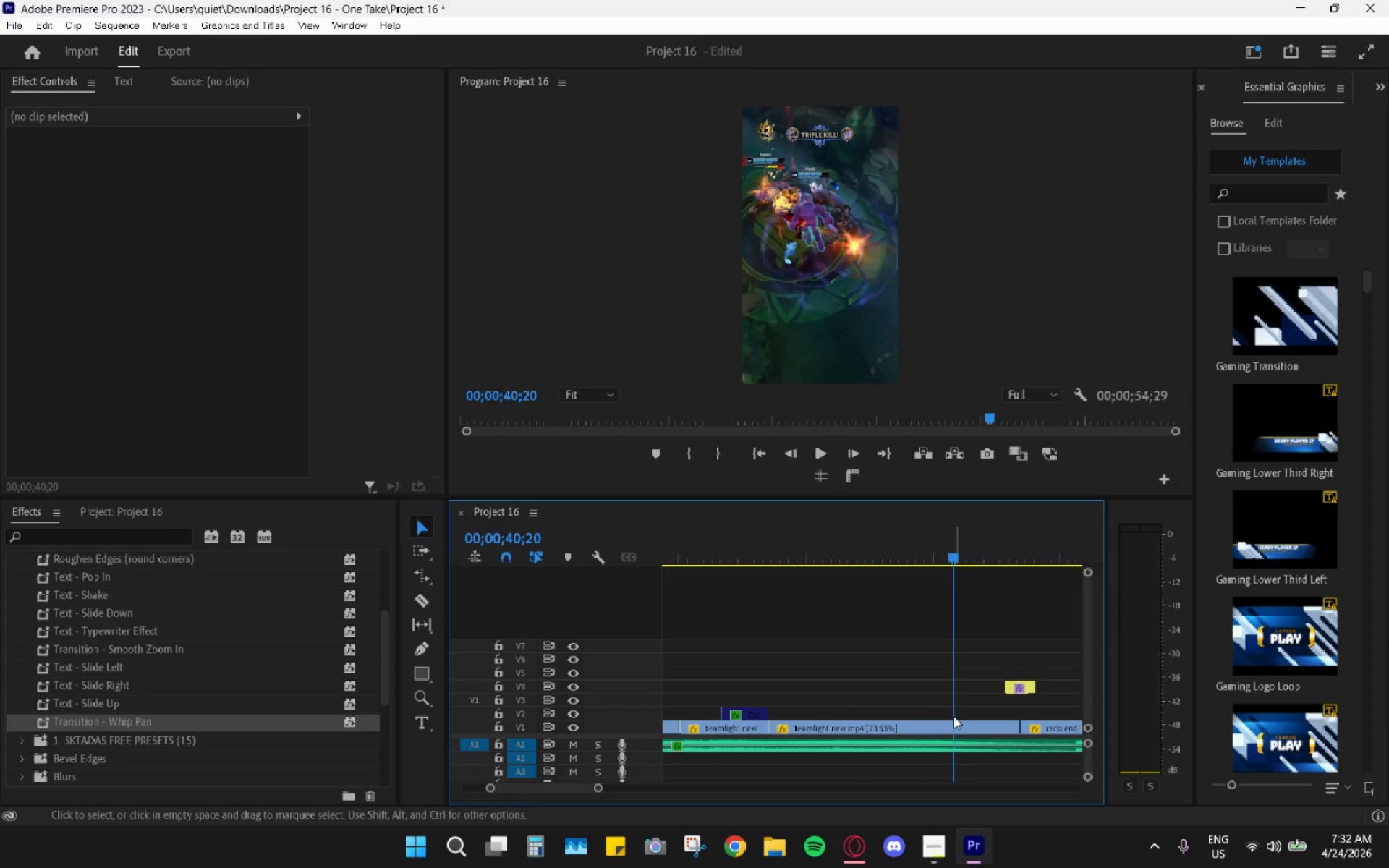 
key(N)
 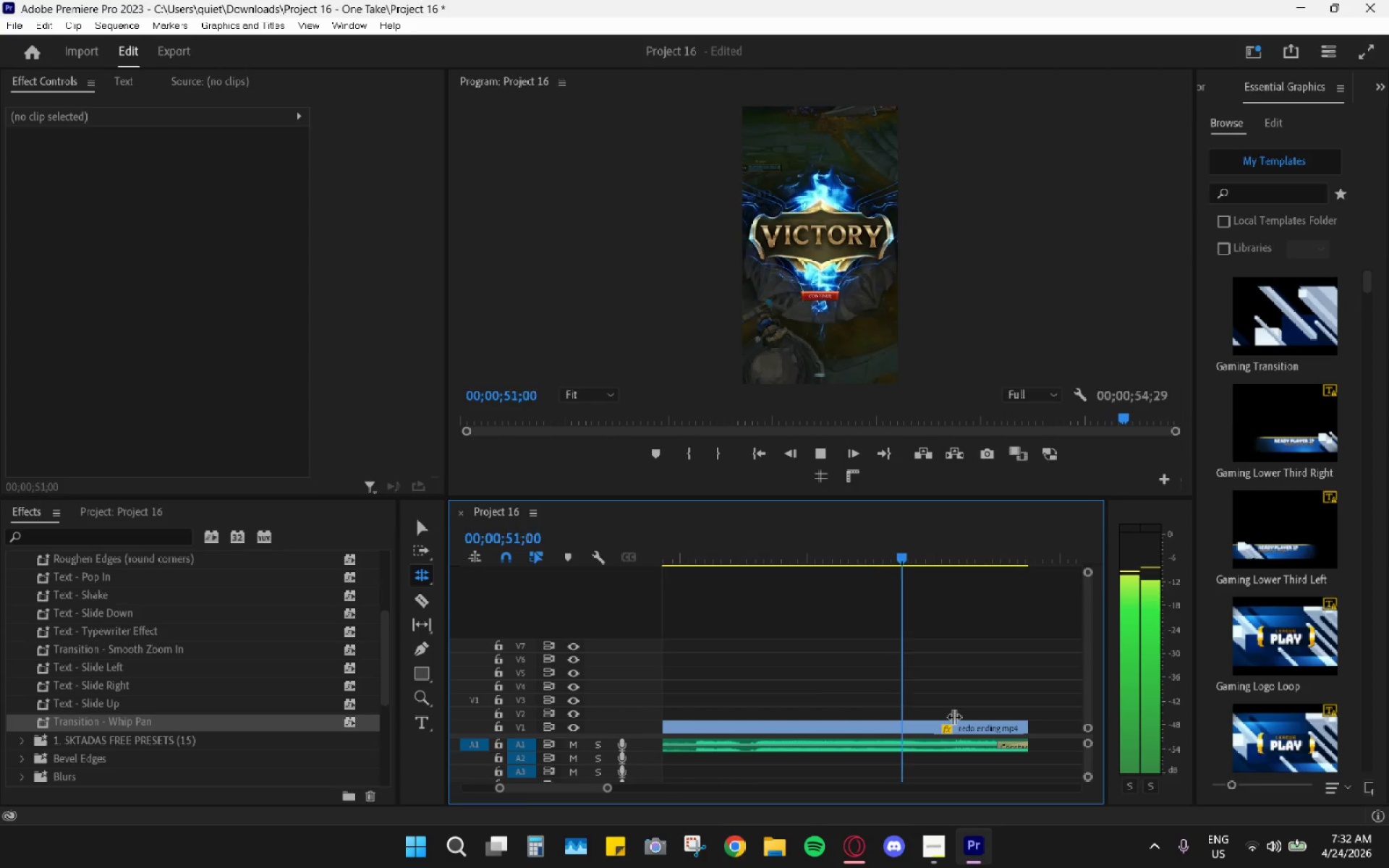 
wait(15.41)
 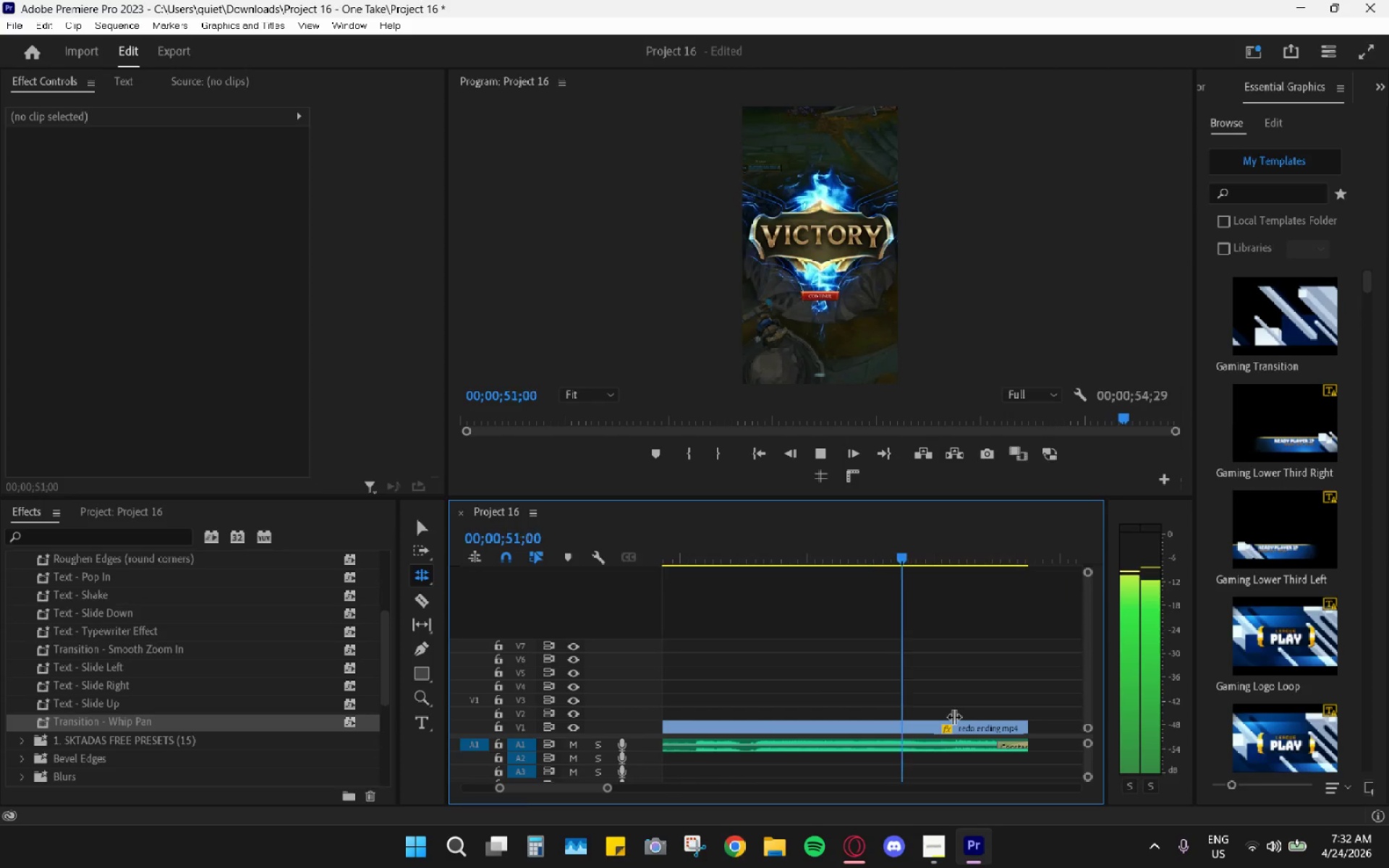 
key(Space)
 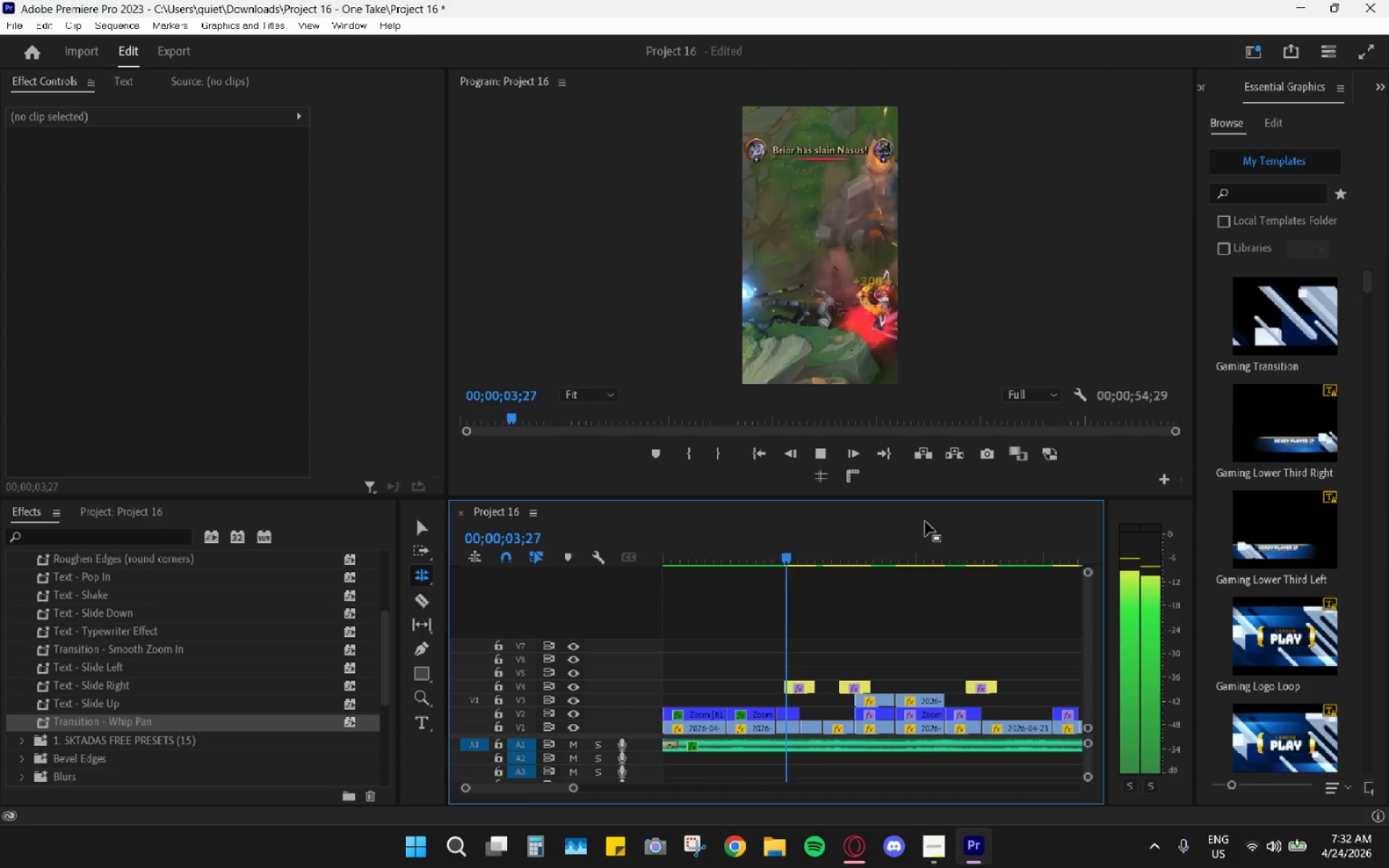 
wait(9.08)
 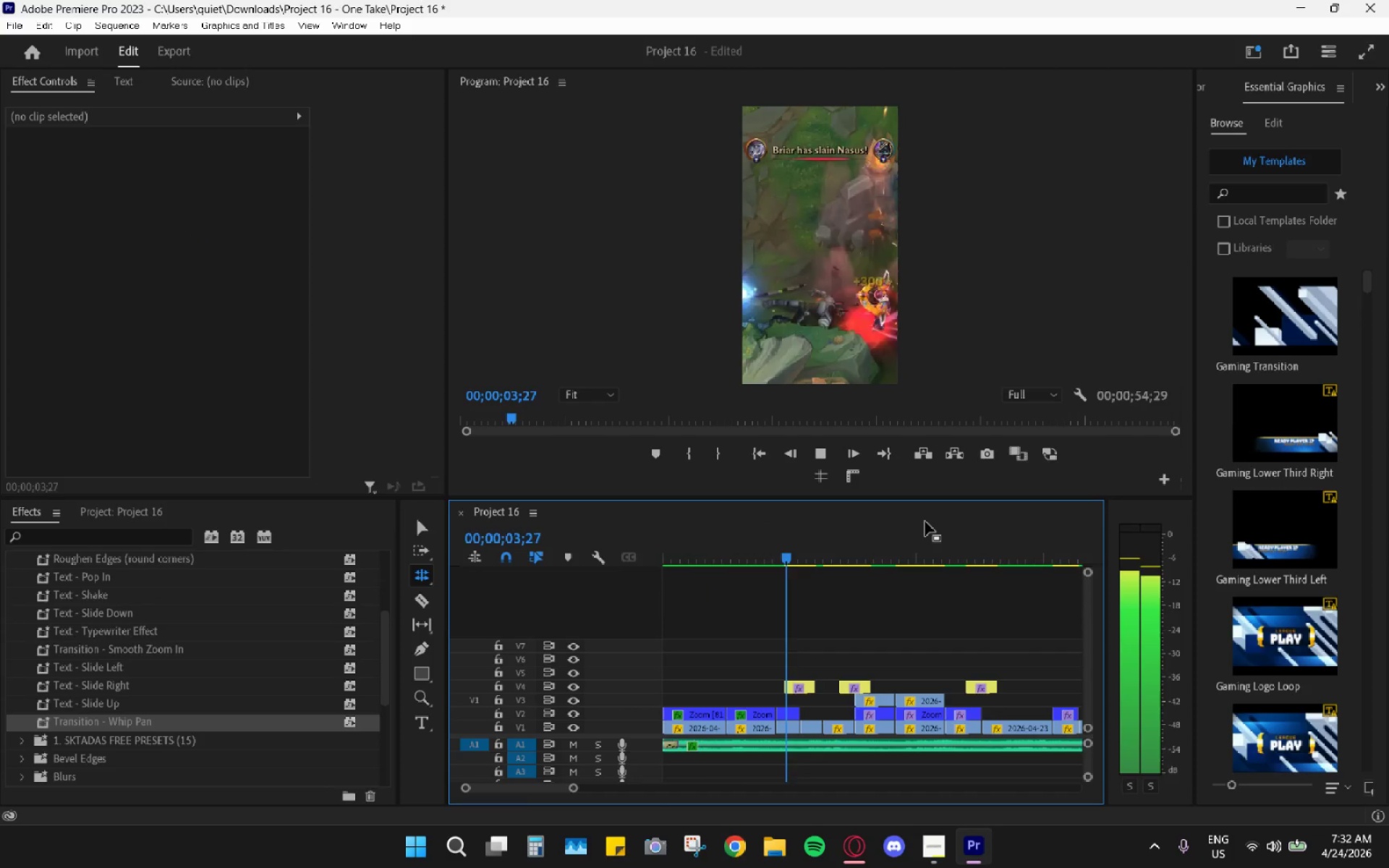 
key(Space)
 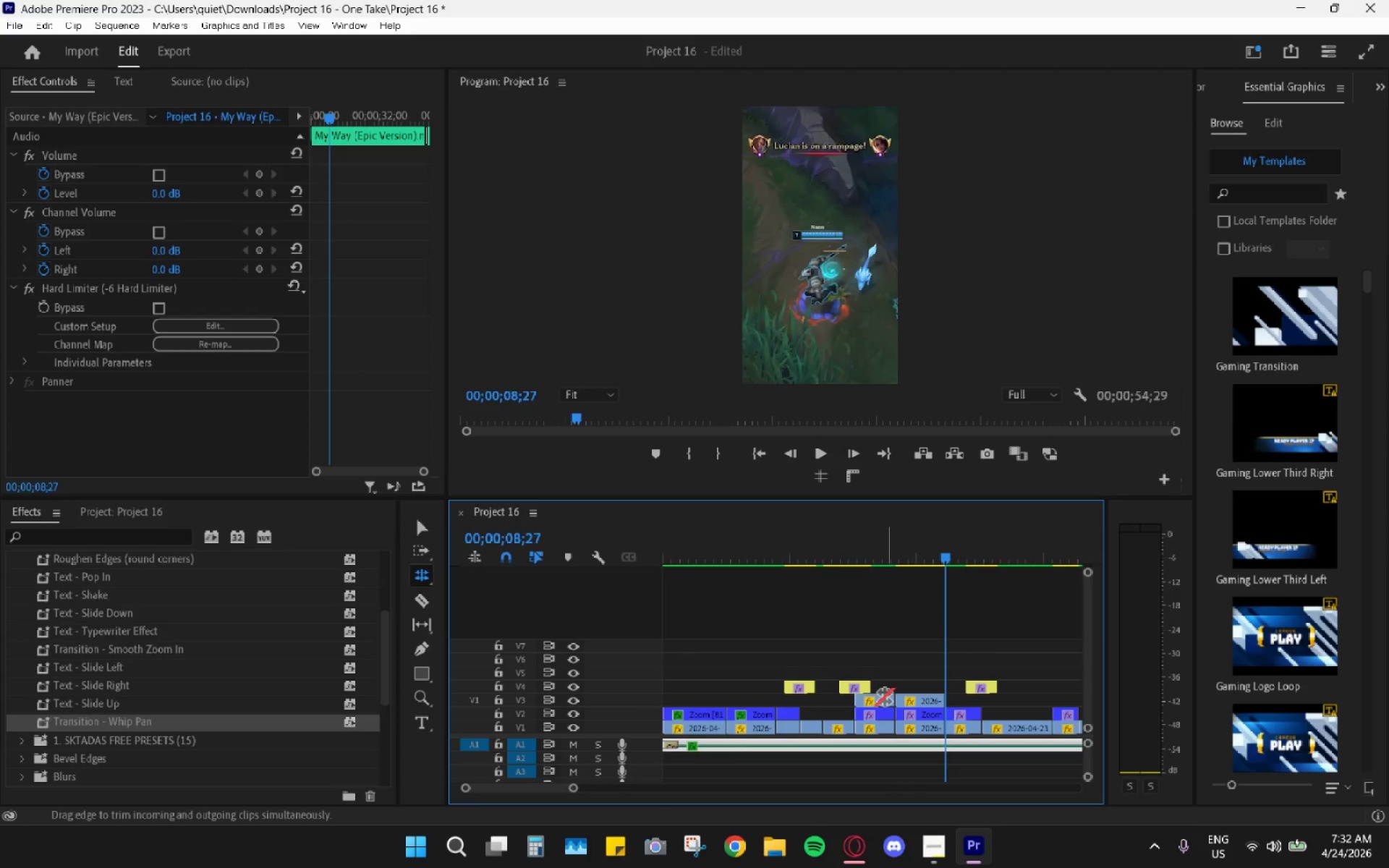 
key(V)
 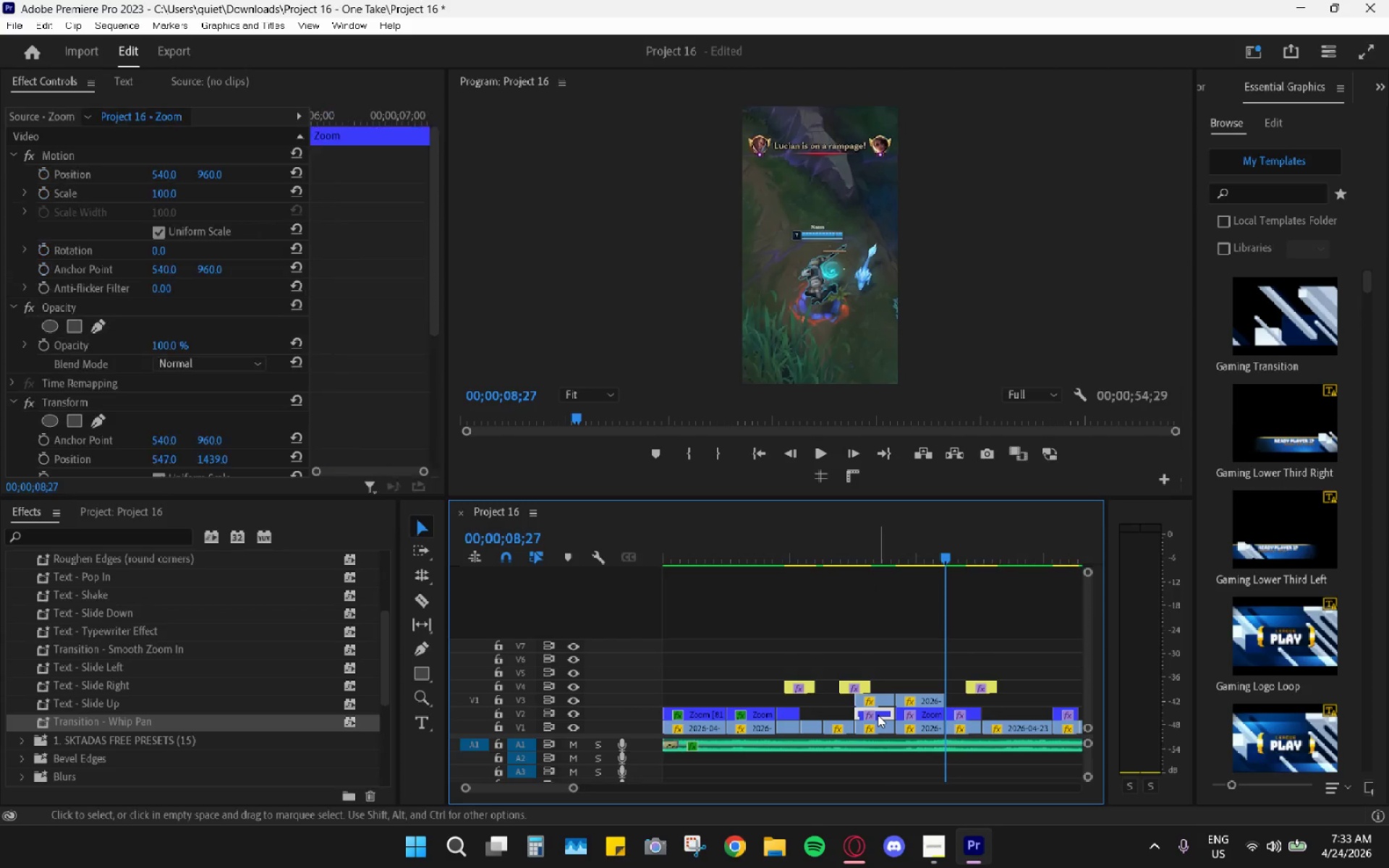 
key(Shift+ShiftLeft)
 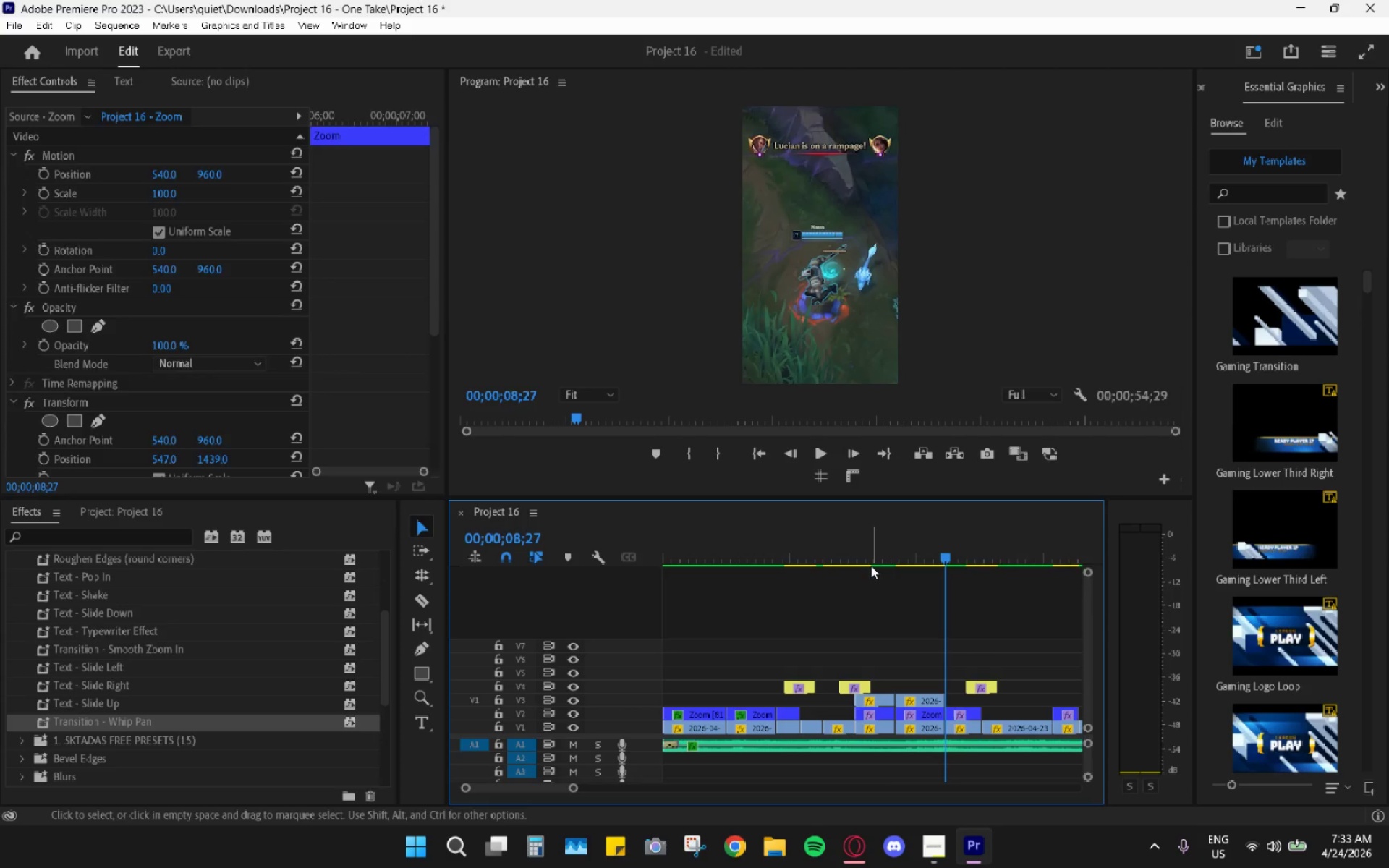 
left_click_drag(start_coordinate=[872, 551], to_coordinate=[881, 558])
 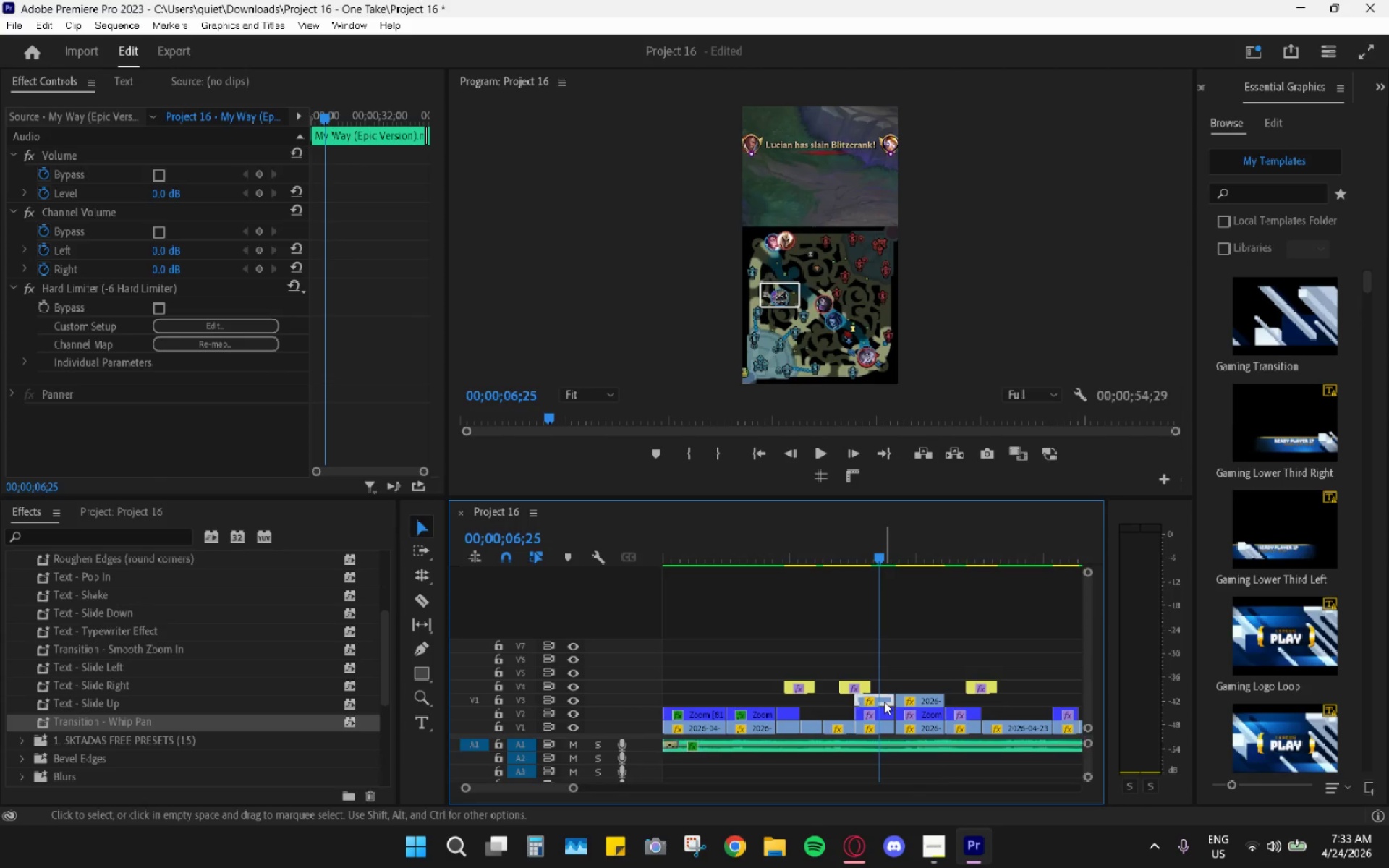 
key(Shift+E)
 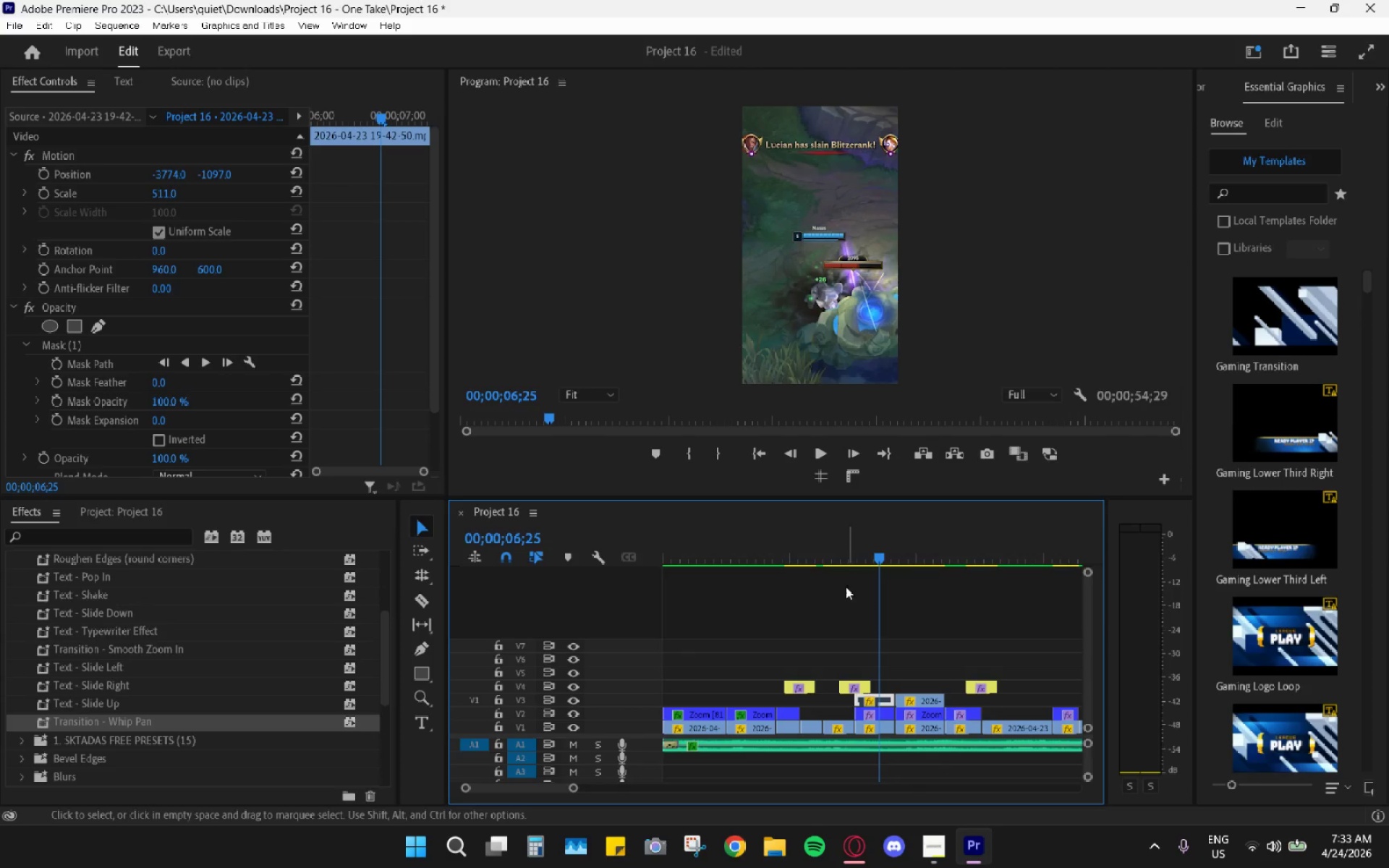 
key(Space)
 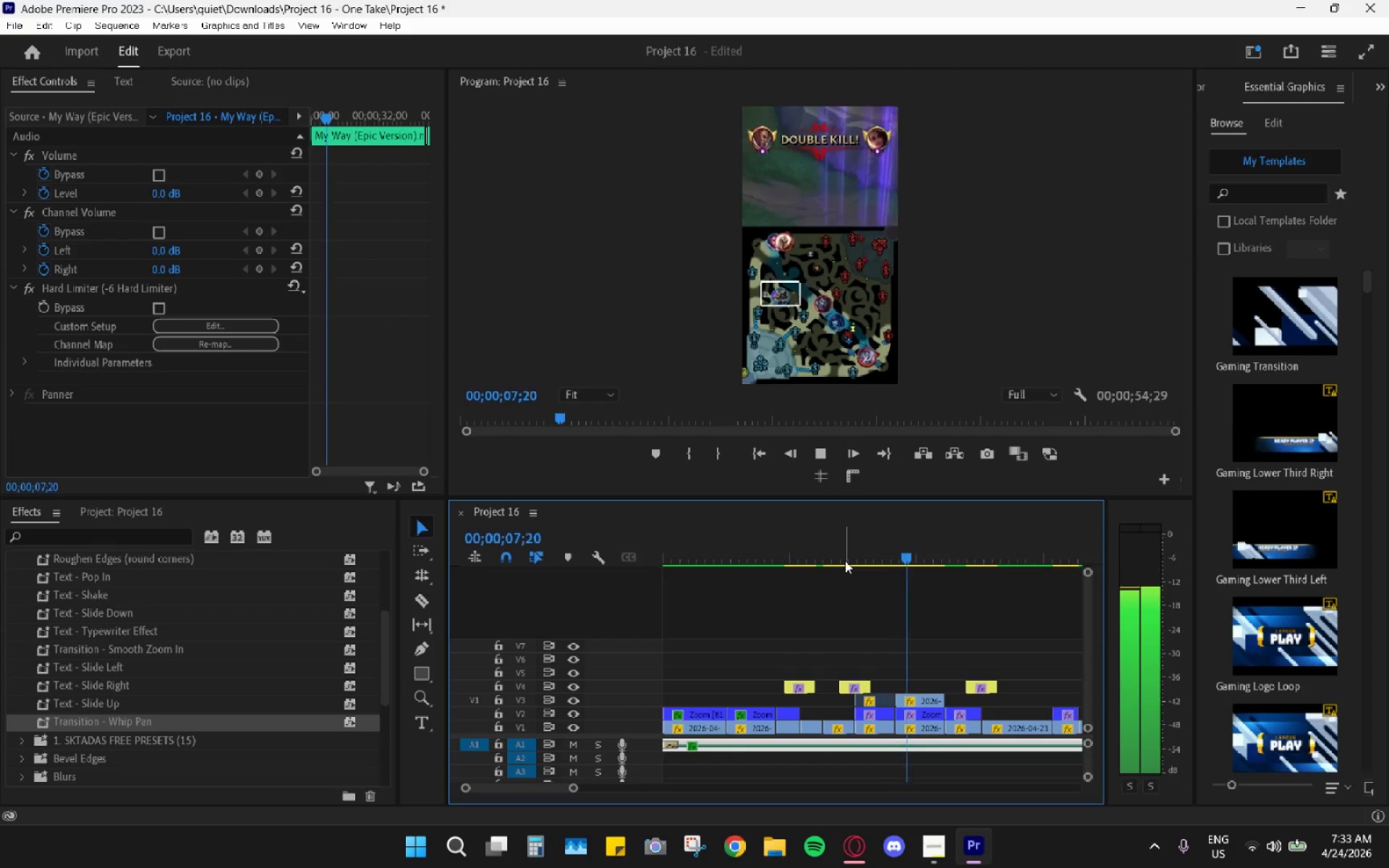 
key(Space)
 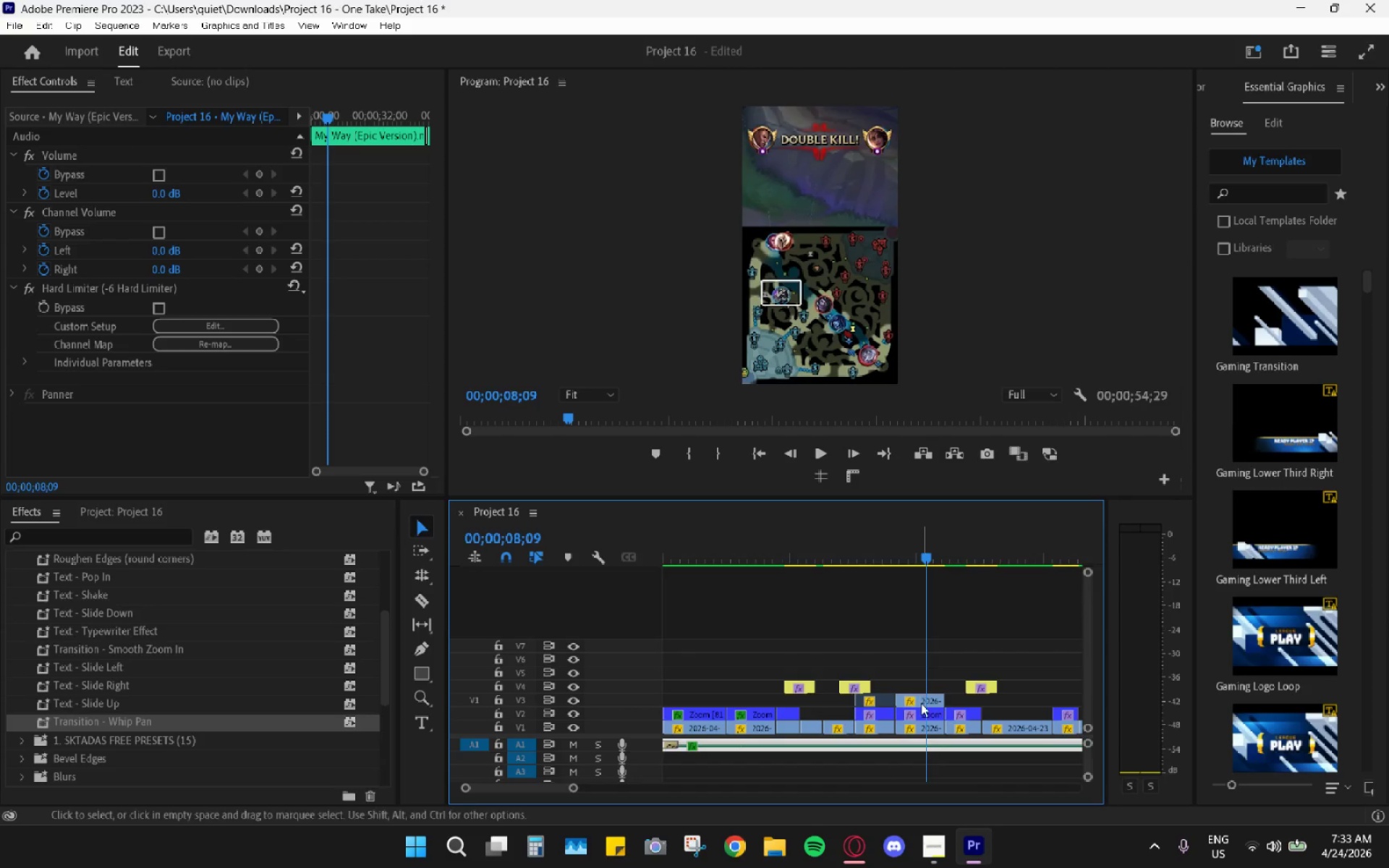 
left_click([919, 704])
 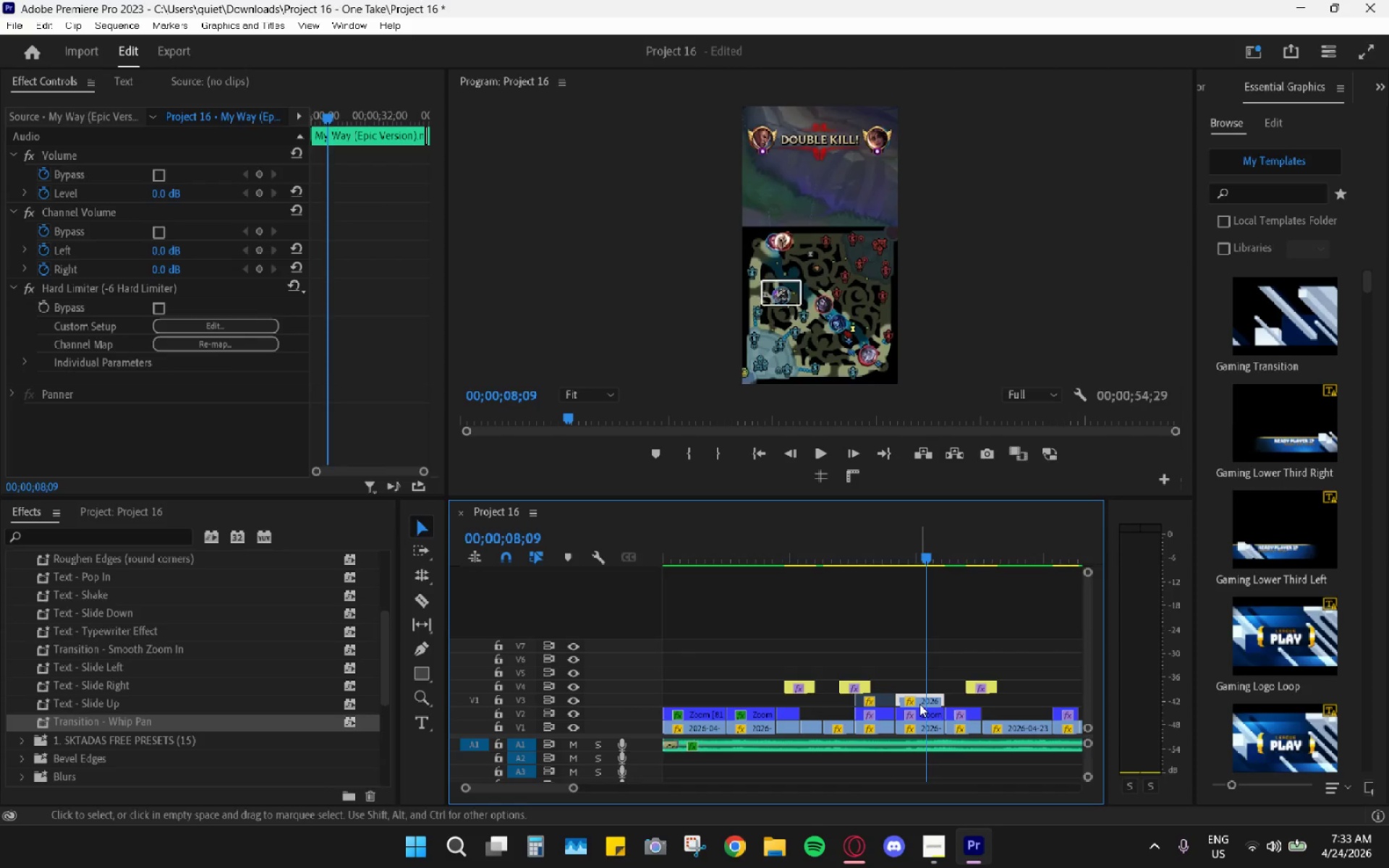 
key(Shift+E)
 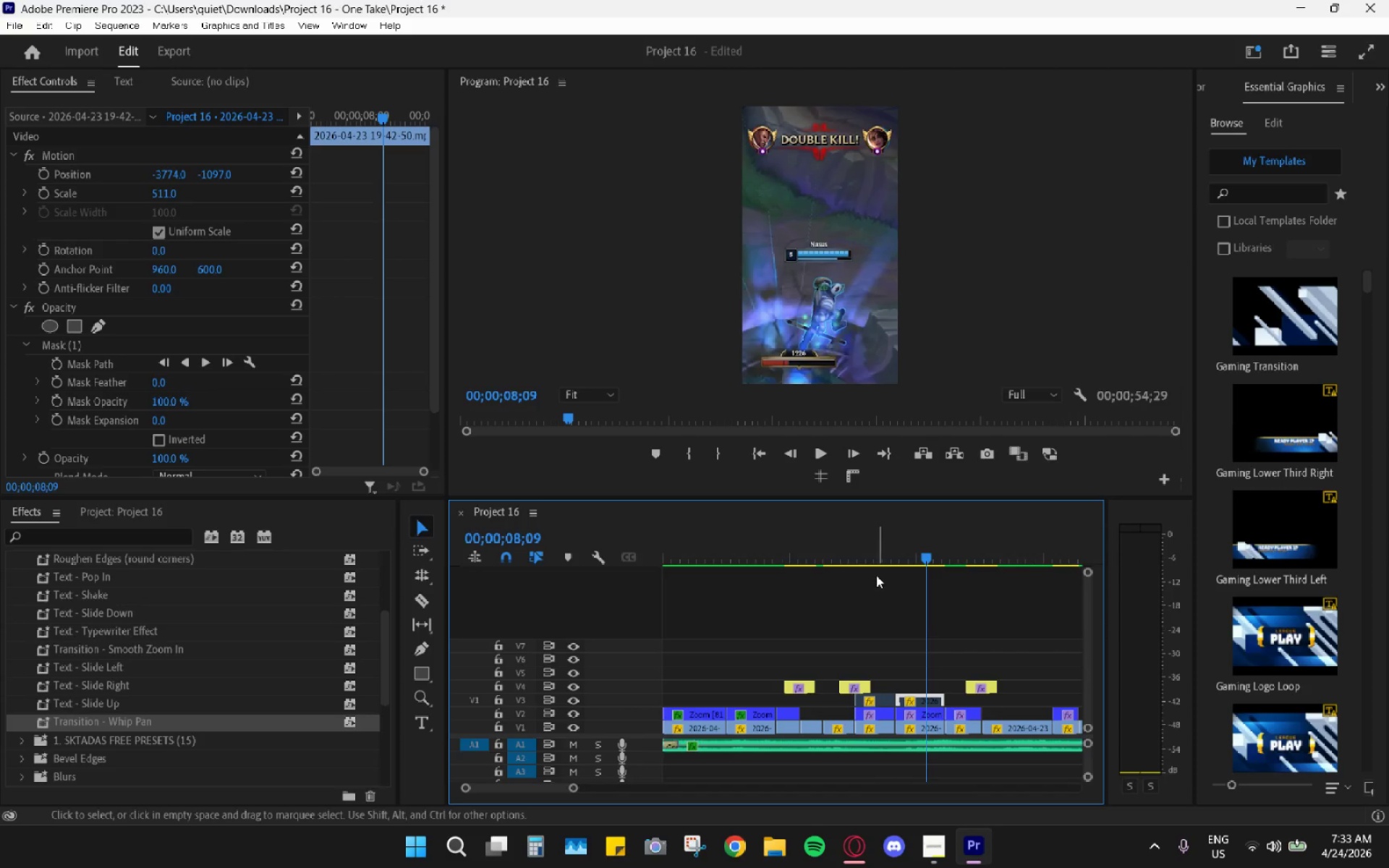 
left_click_drag(start_coordinate=[870, 565], to_coordinate=[858, 563])
 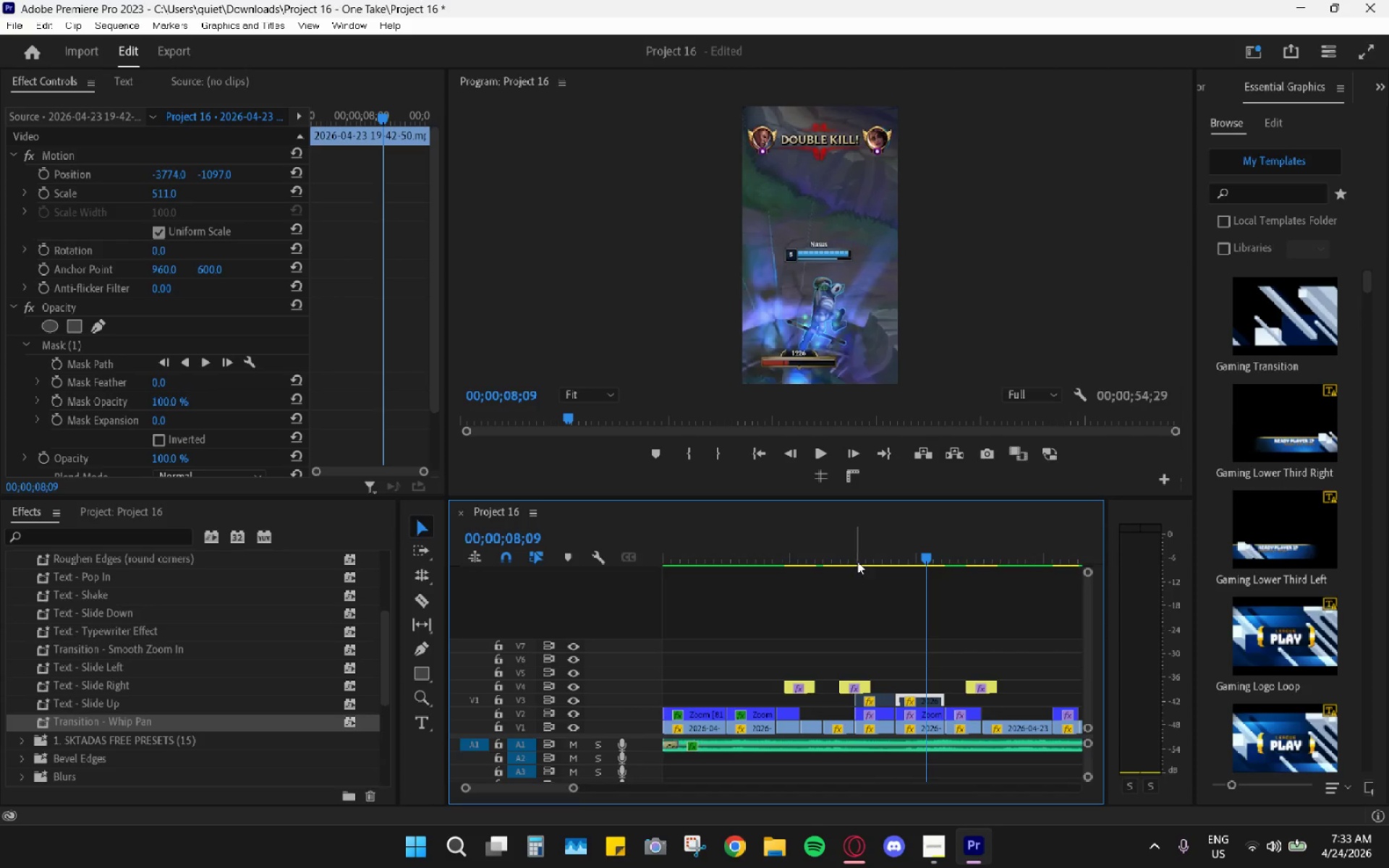 
left_click_drag(start_coordinate=[851, 548], to_coordinate=[844, 543])
 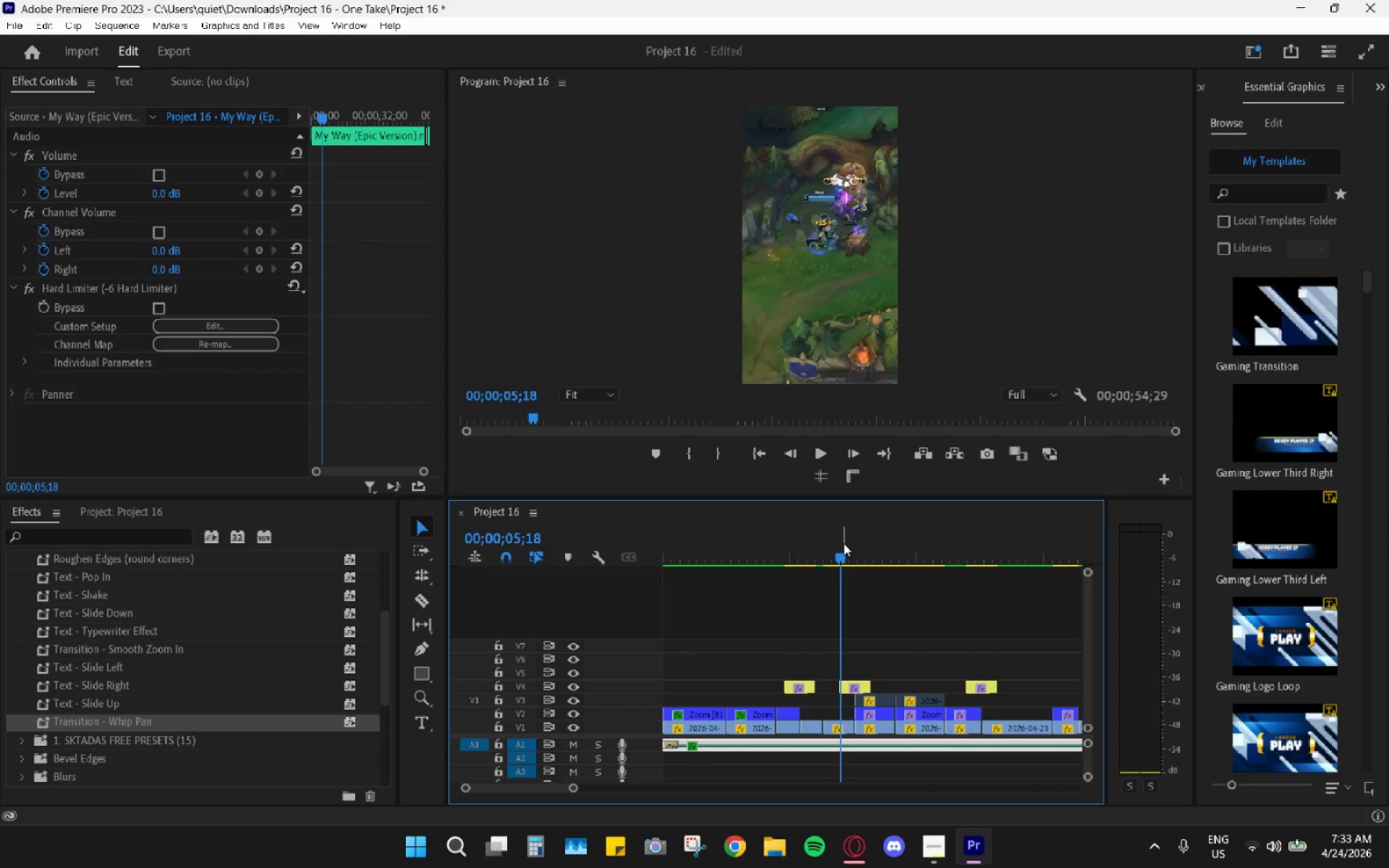 
key(Space)
 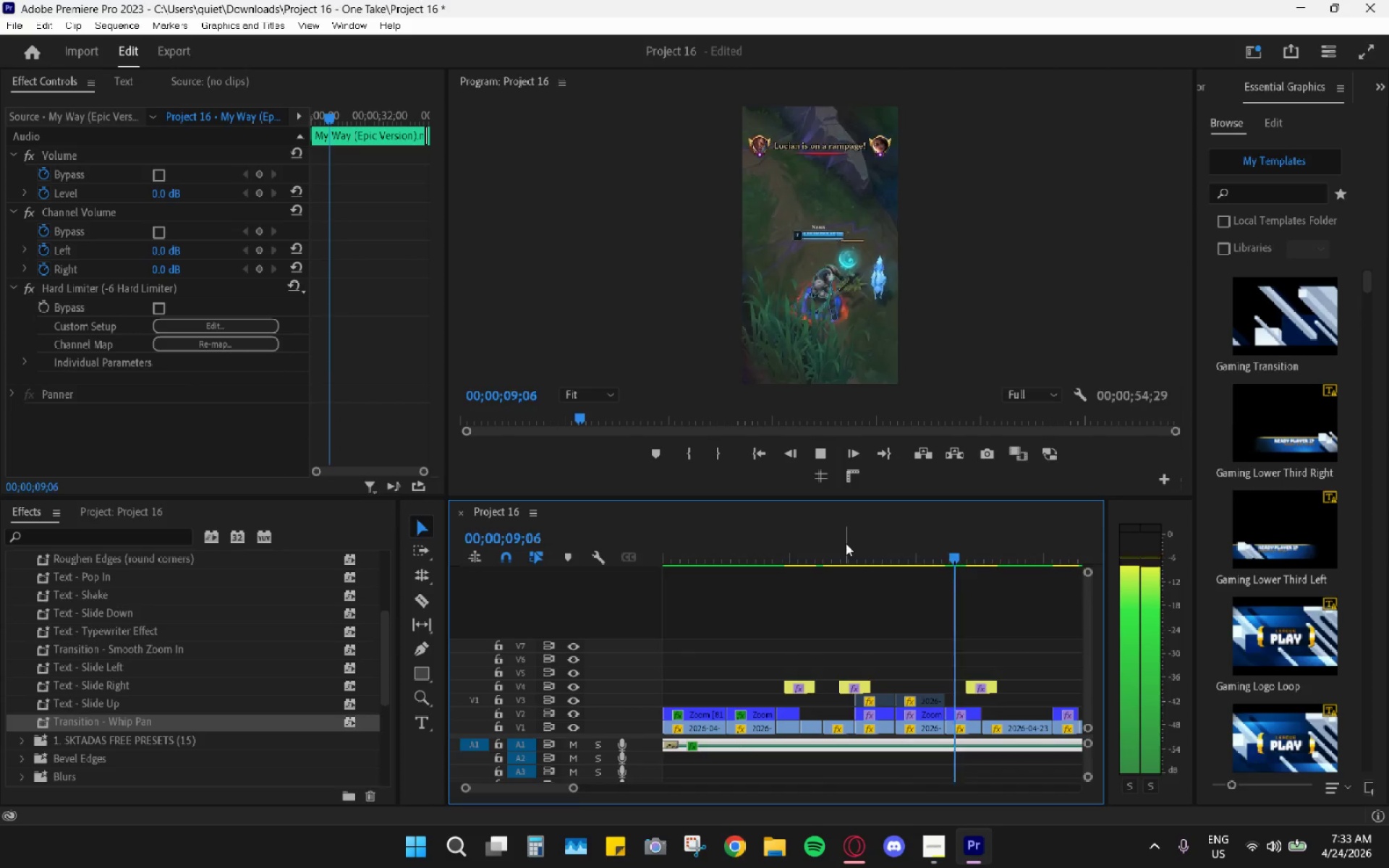 
key(Space)
 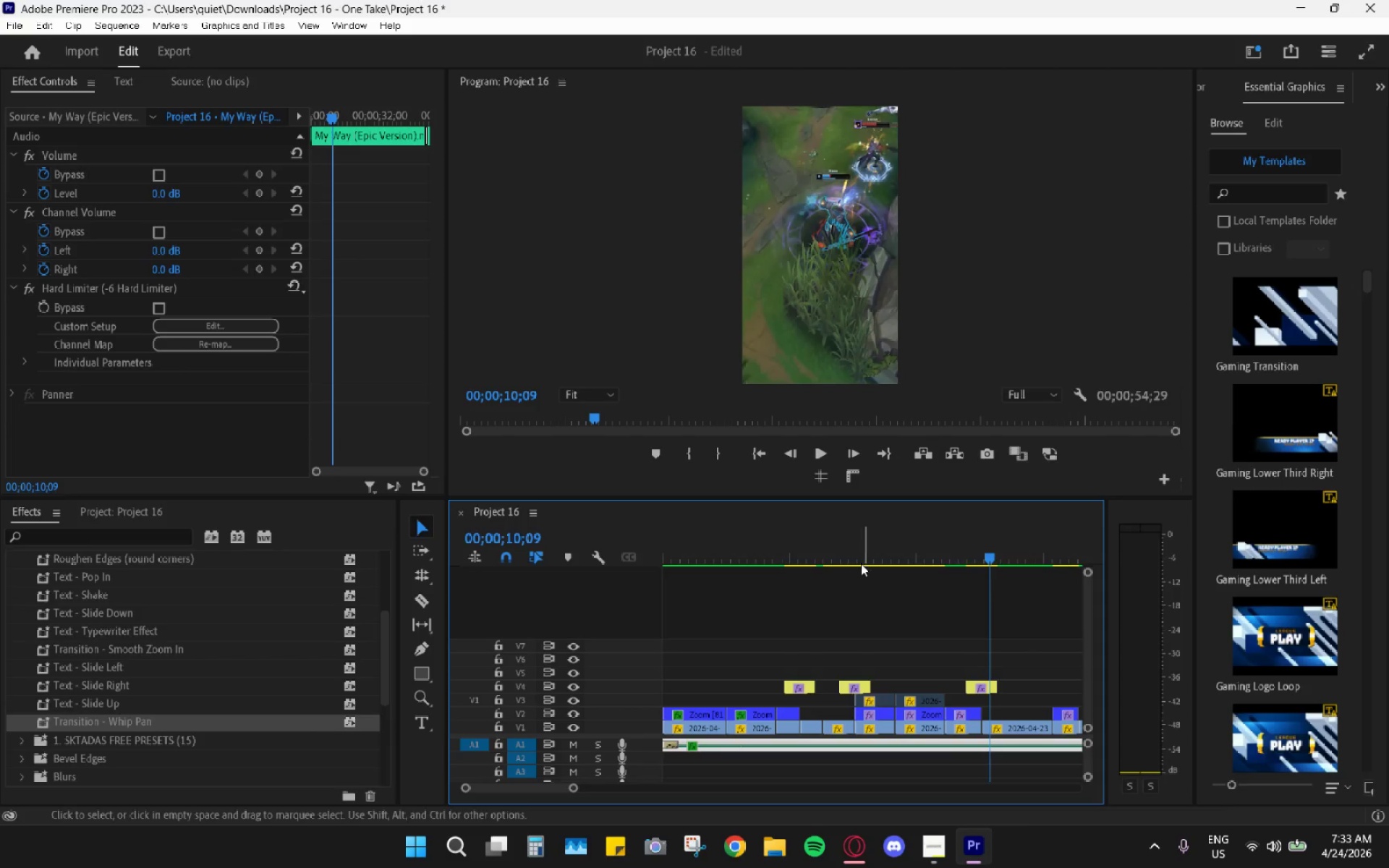 
left_click_drag(start_coordinate=[854, 548], to_coordinate=[871, 564])
 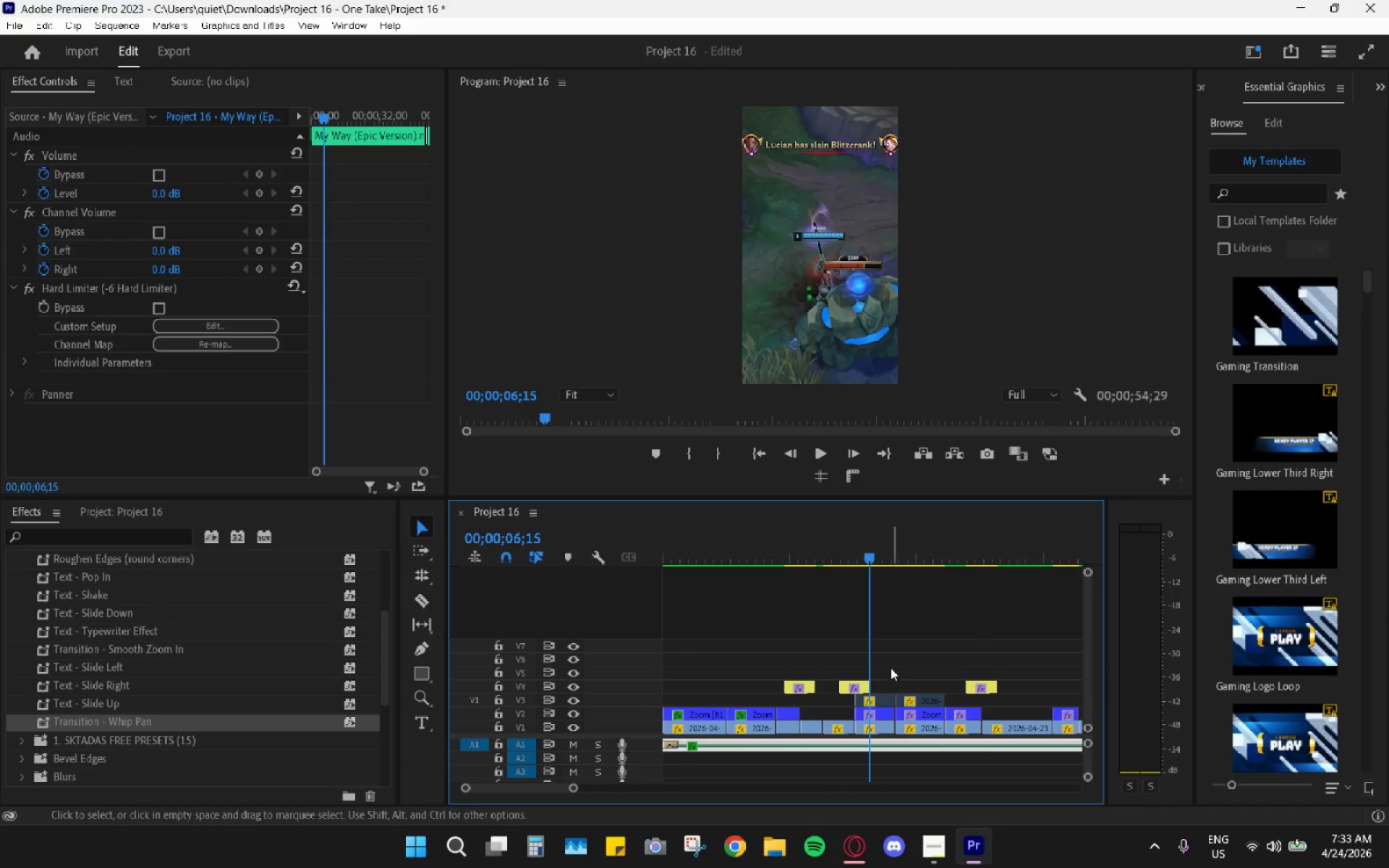 
left_click_drag(start_coordinate=[884, 679], to_coordinate=[914, 703])
 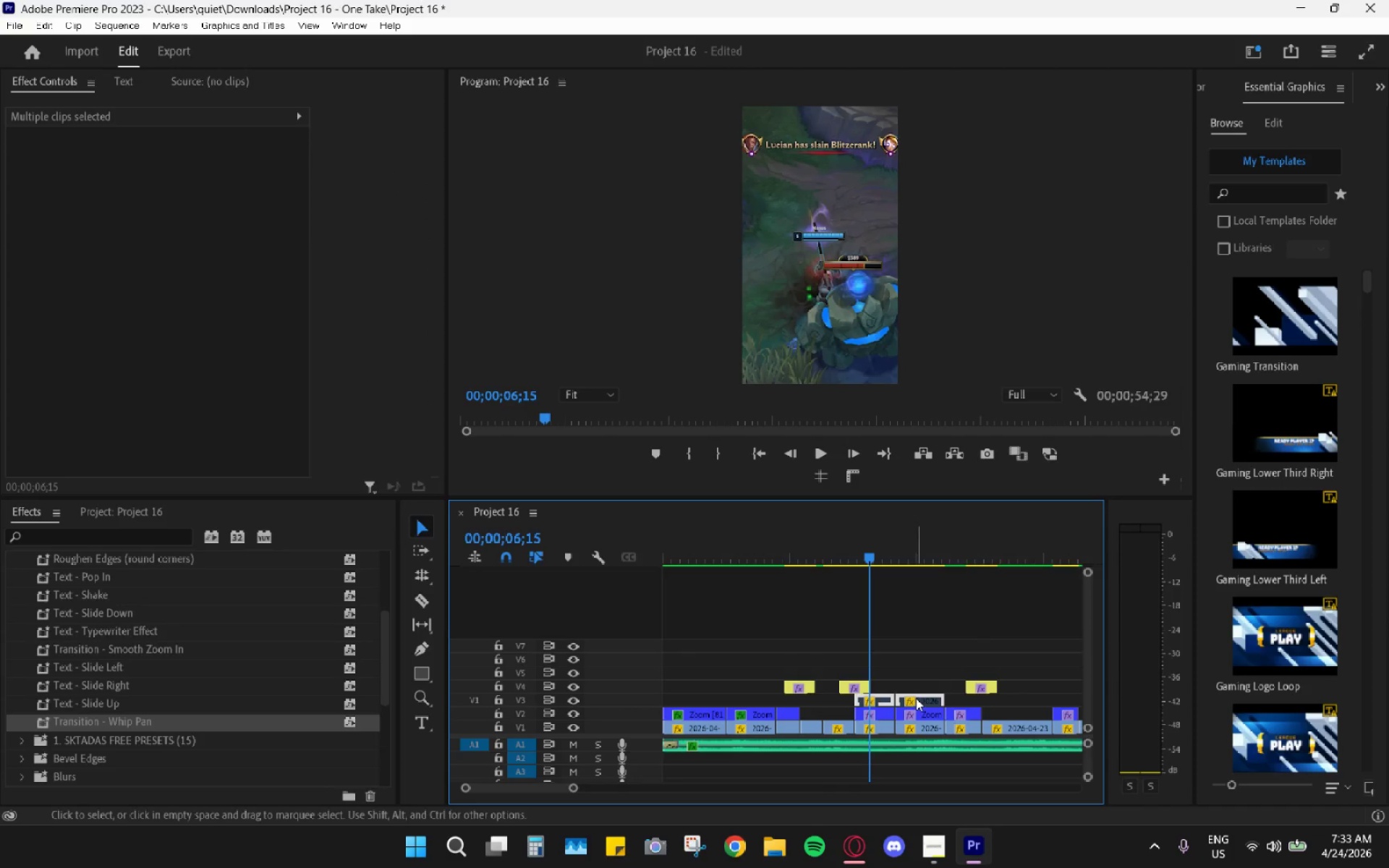 
key(H)
 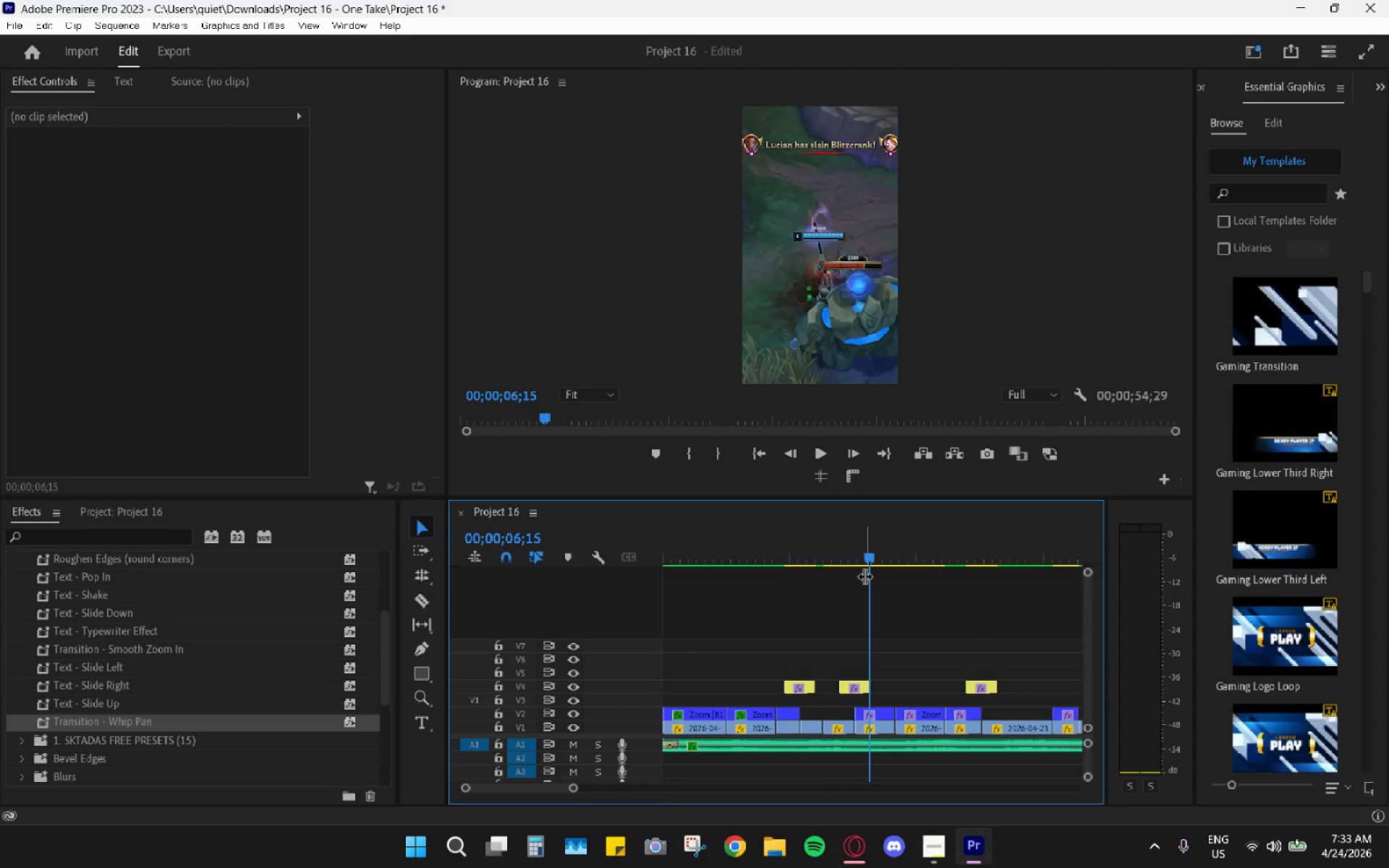 
left_click_drag(start_coordinate=[861, 553], to_coordinate=[852, 556])
 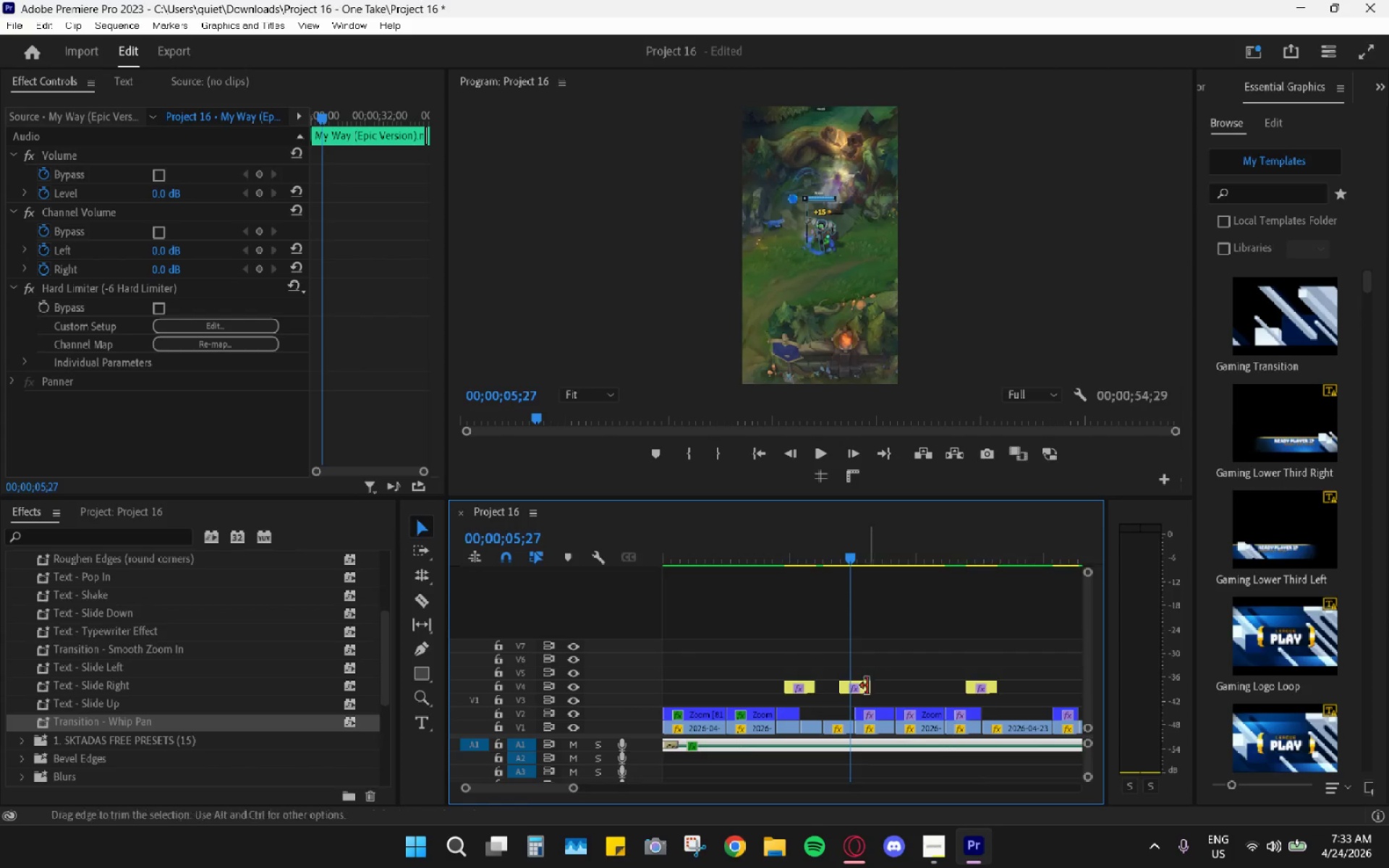 
key(Space)
 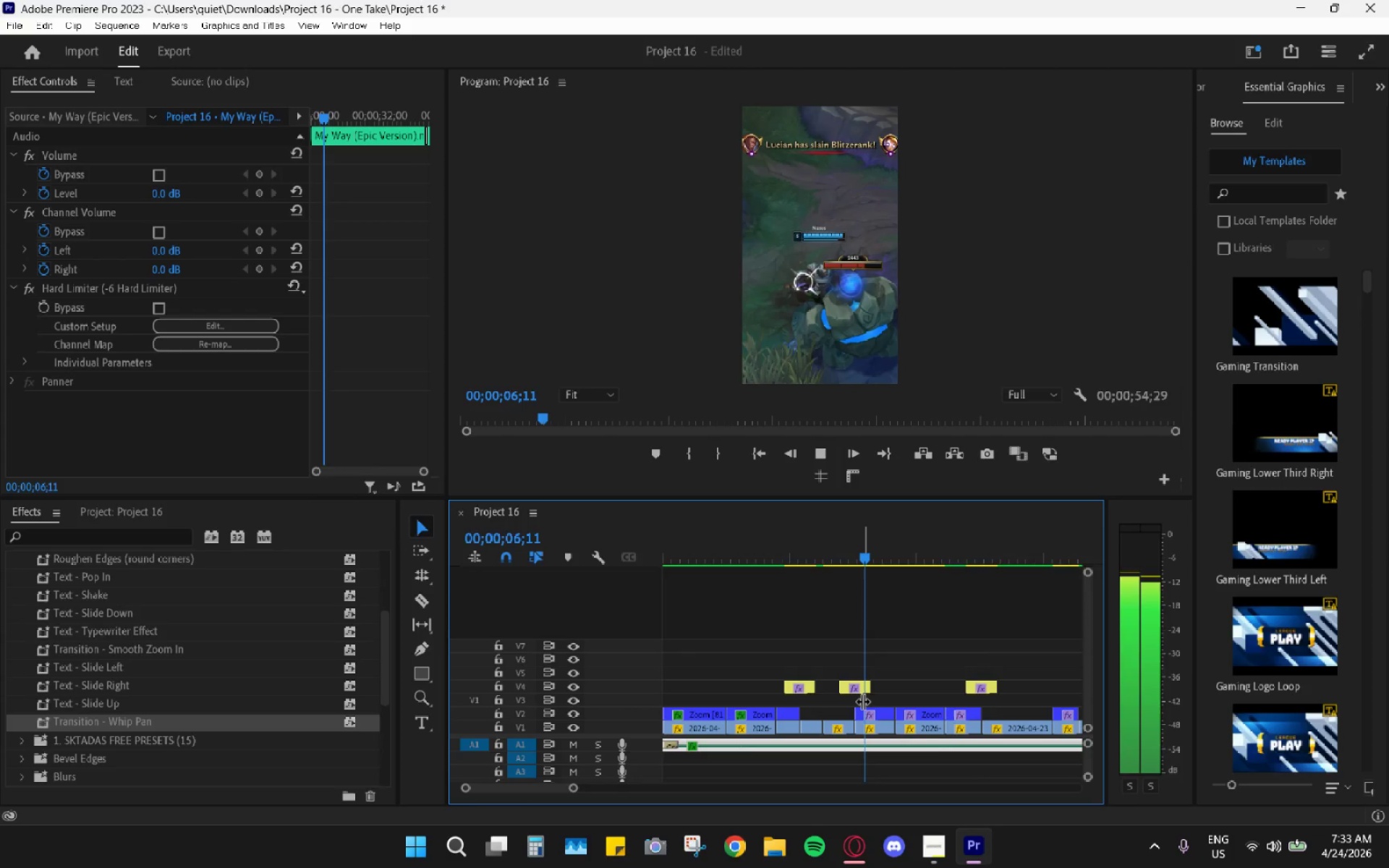 
key(Space)
 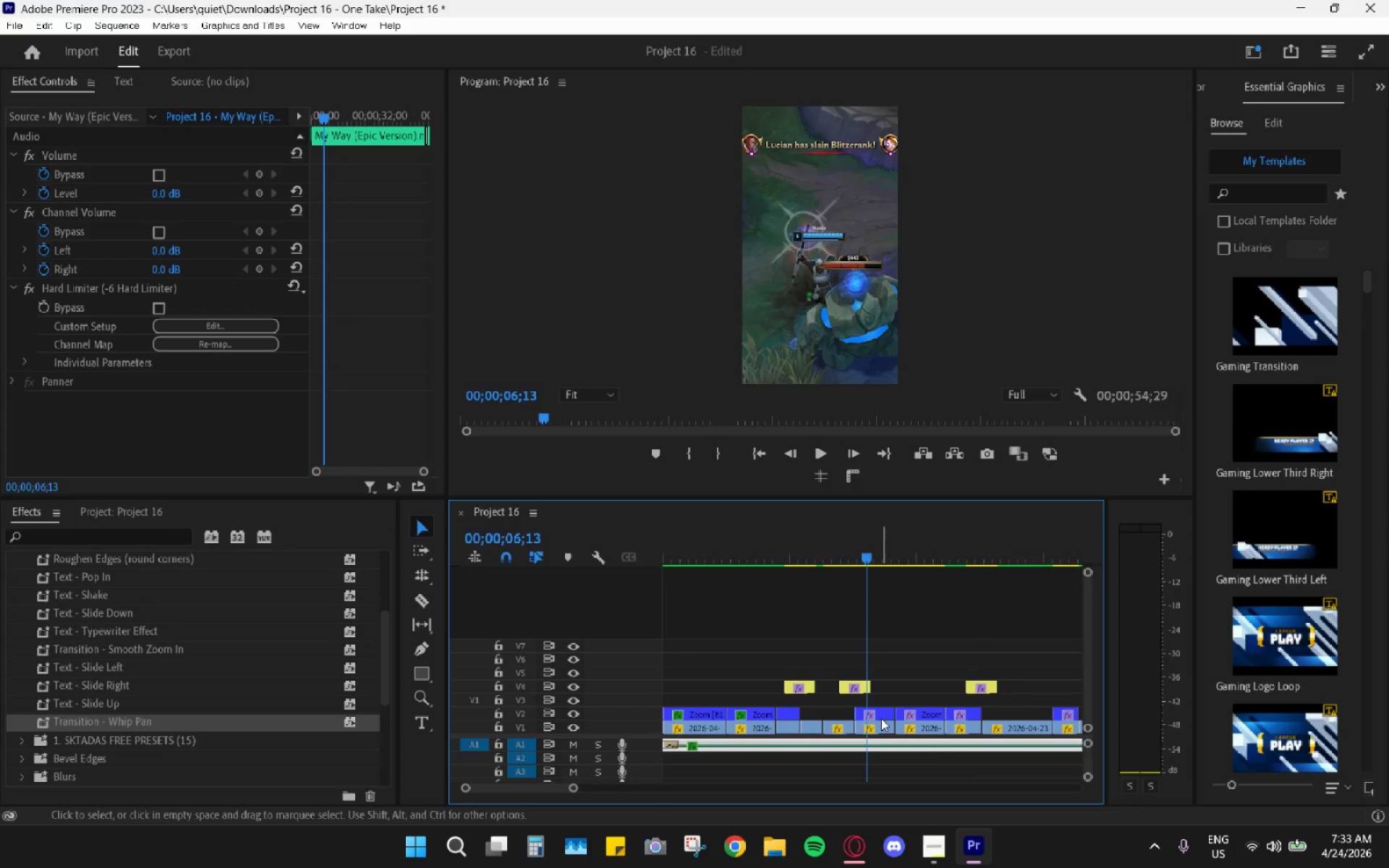 
left_click([881, 718])
 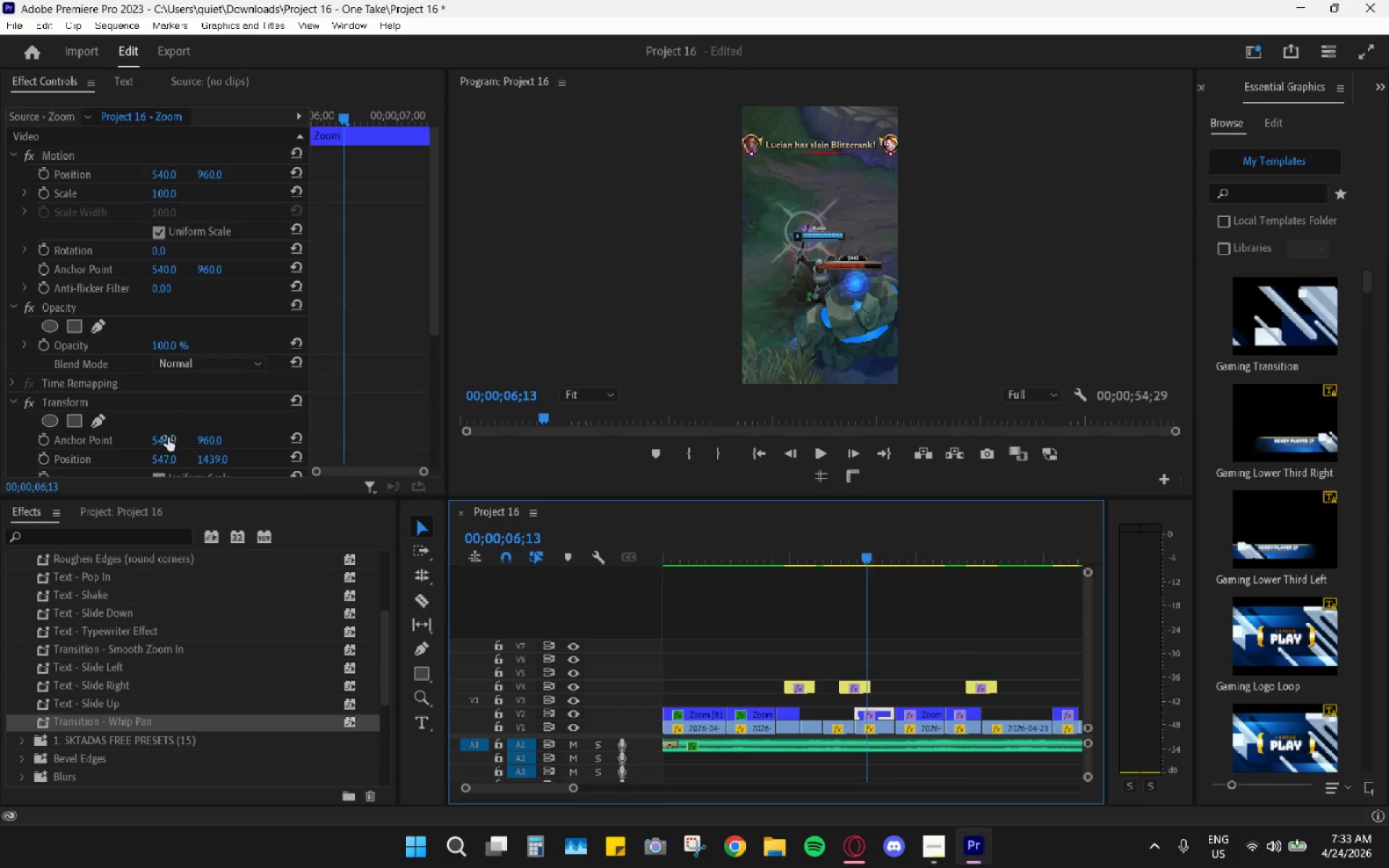 
scroll: coordinate [220, 418], scroll_direction: down, amount: 3.0
 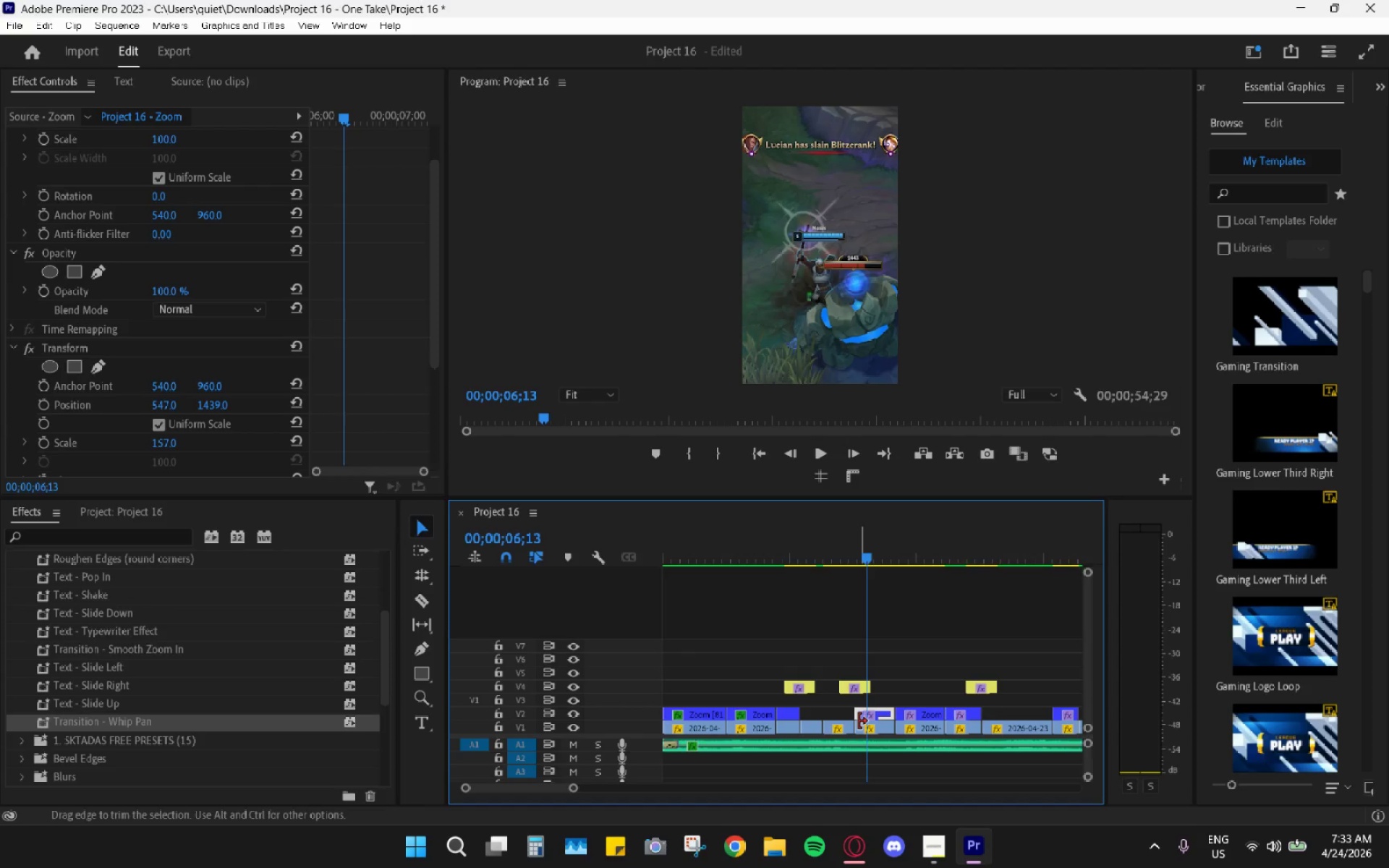 
wait(27.49)
 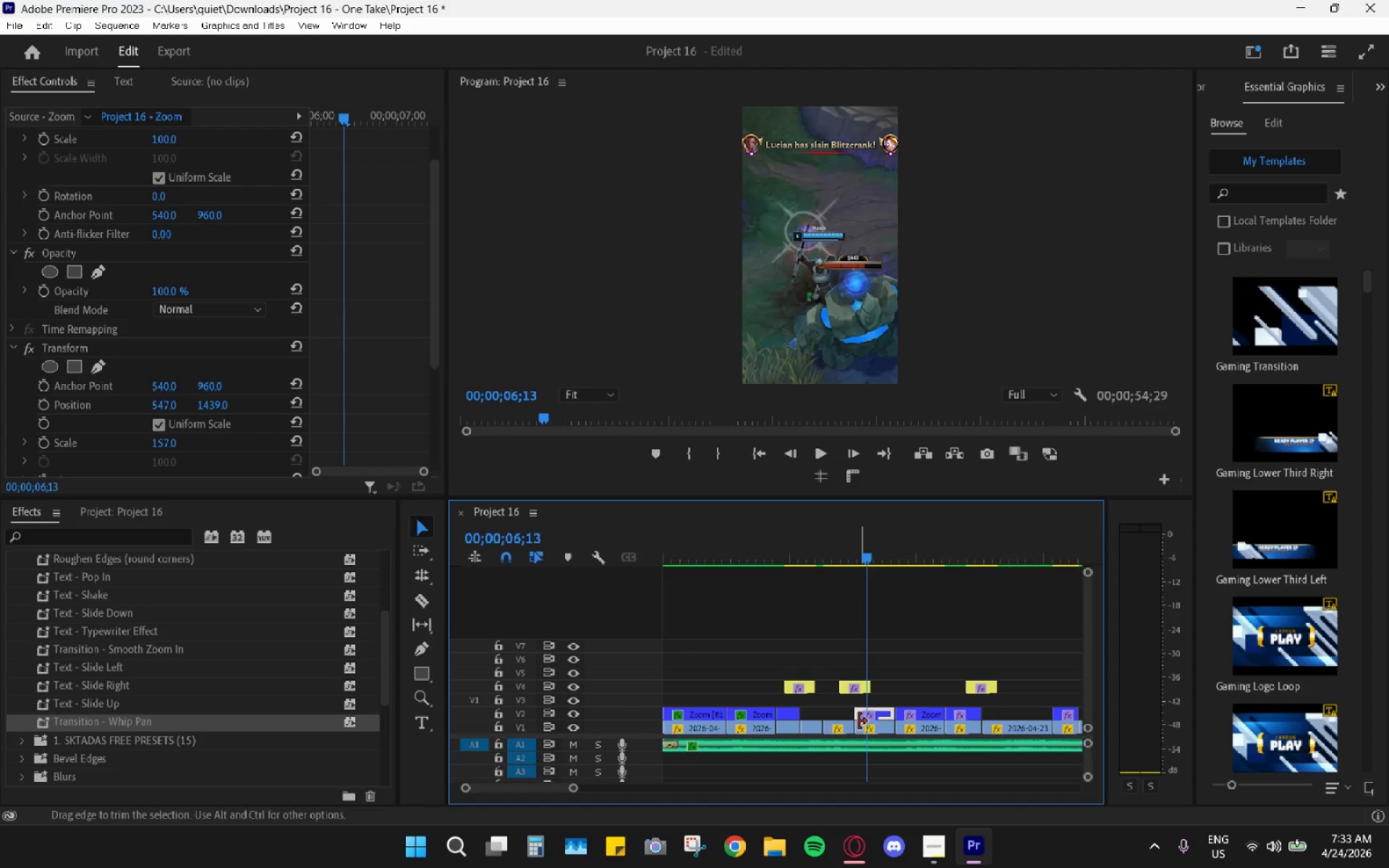 
left_click([791, 843])
 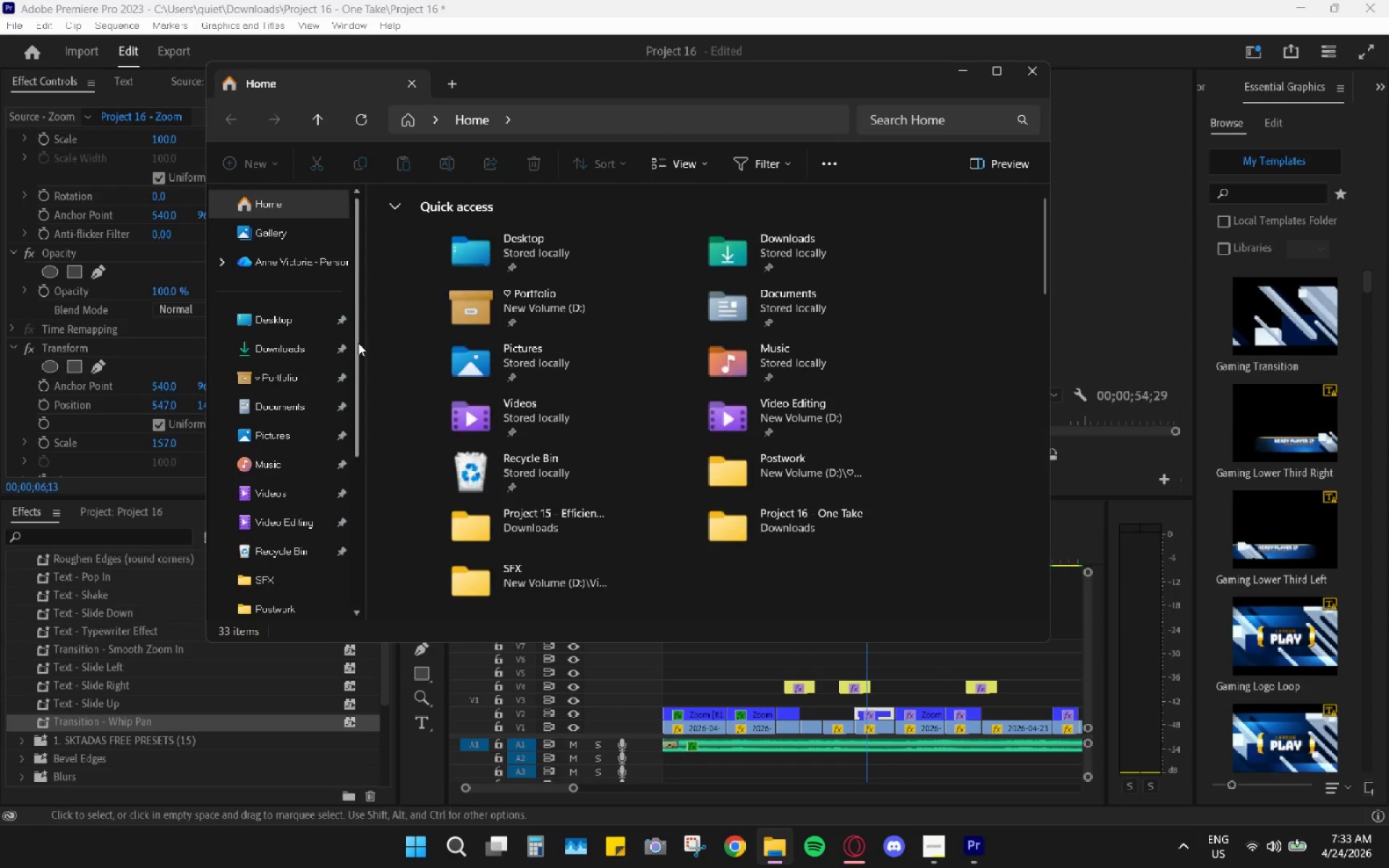 
left_click([292, 349])
 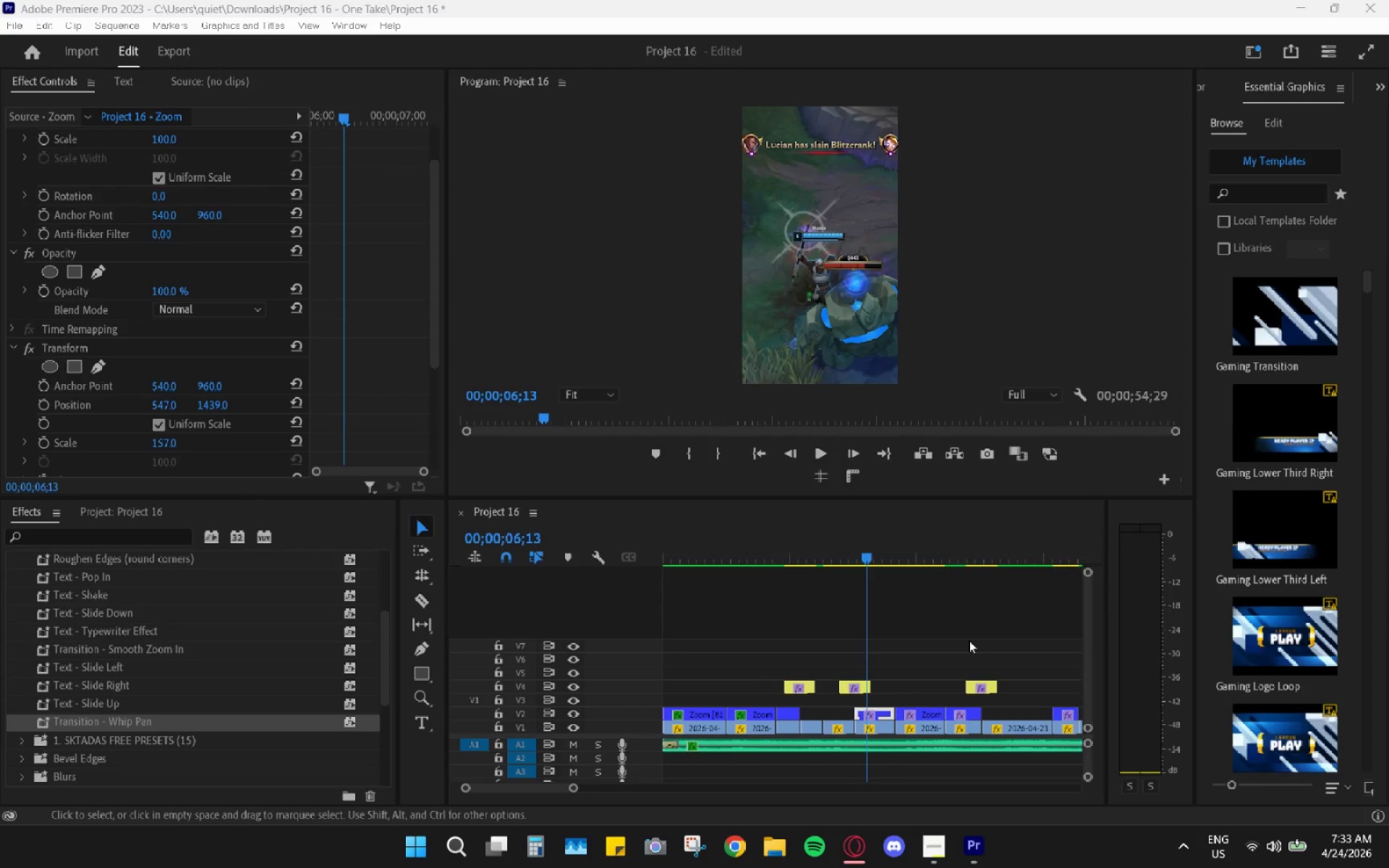 
left_click_drag(start_coordinate=[865, 537], to_coordinate=[953, 527])
 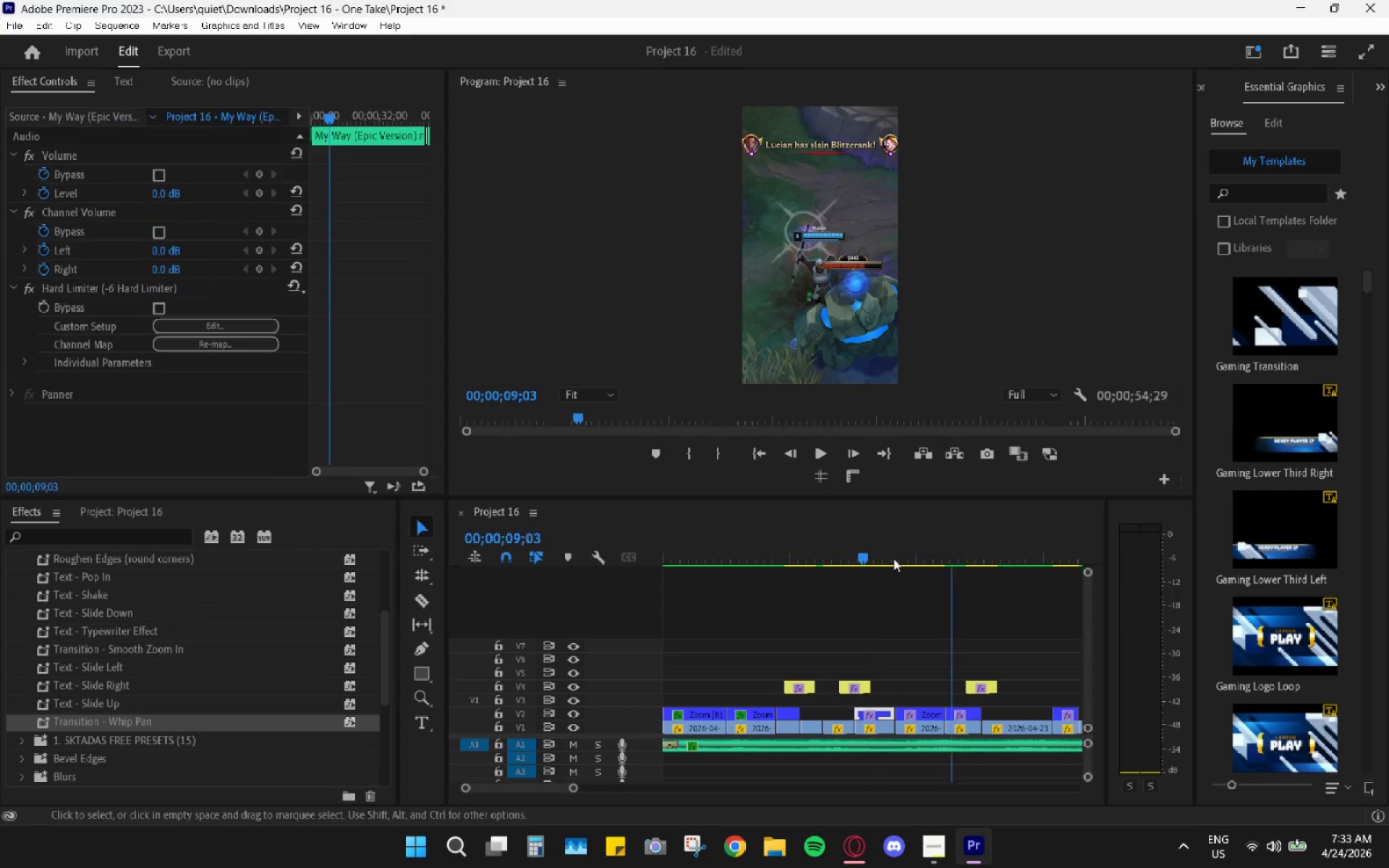 
hold_key(key=AltLeft, duration=0.75)
 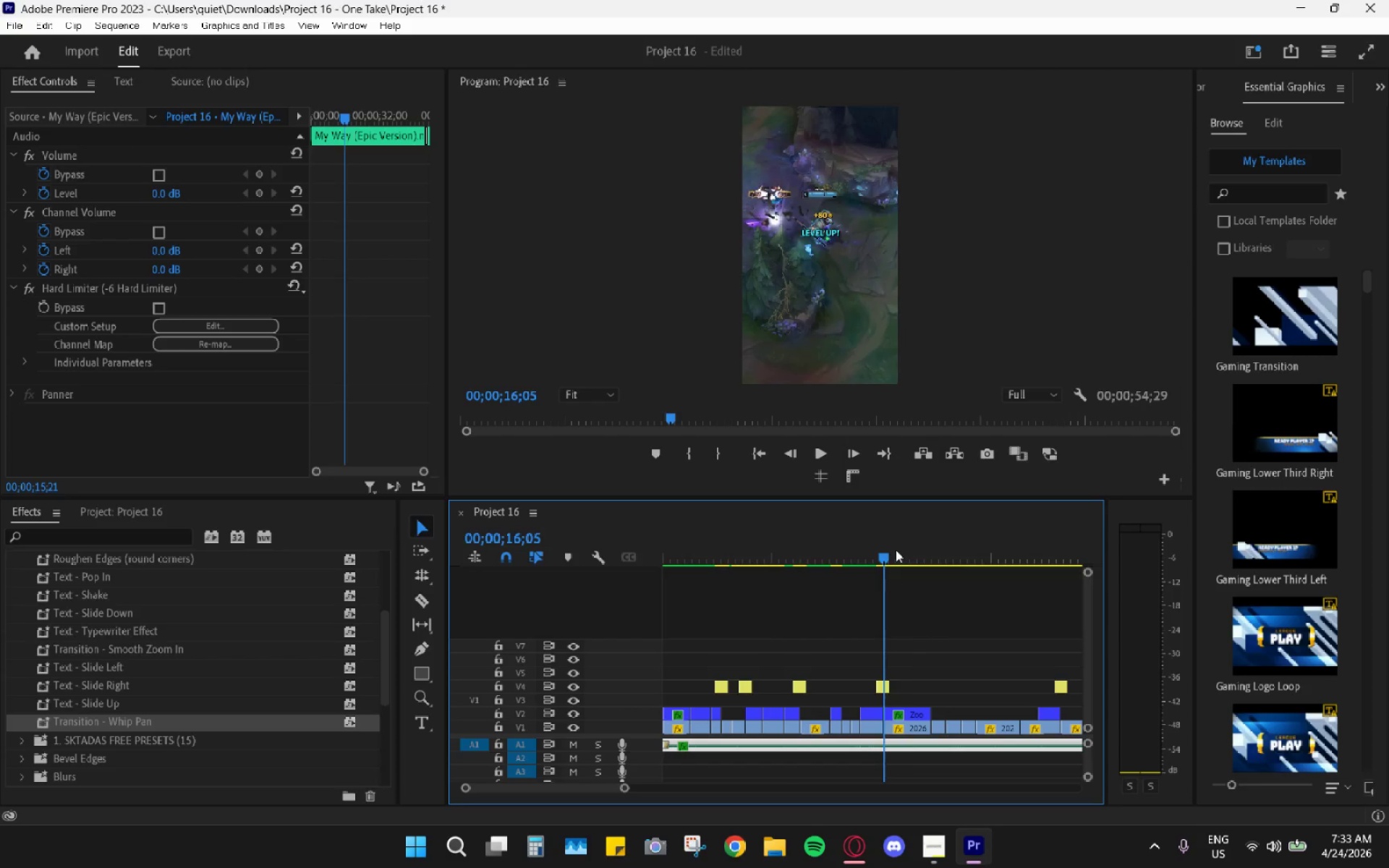 
left_click_drag(start_coordinate=[843, 552], to_coordinate=[995, 559])
 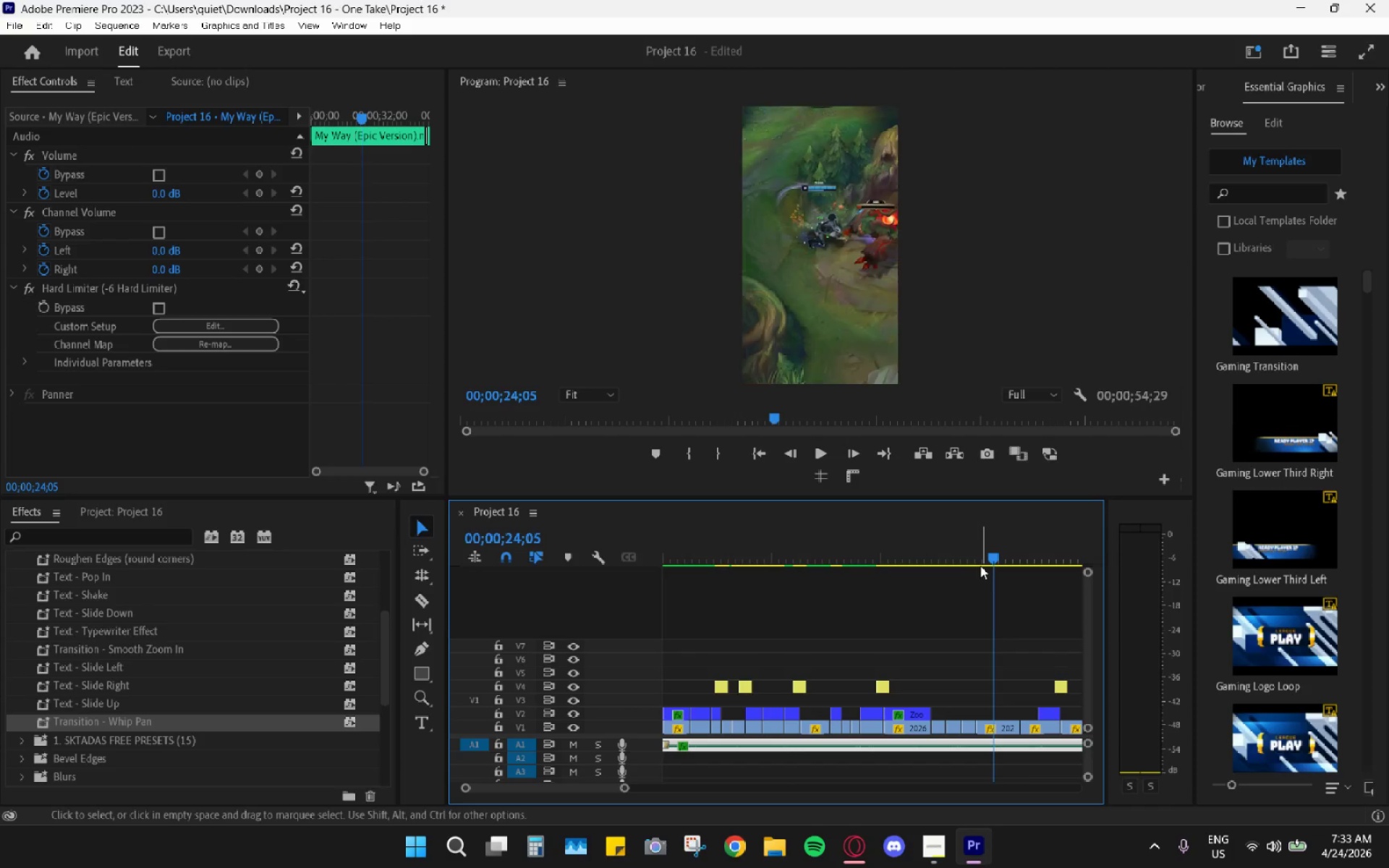 
scroll: coordinate [891, 569], scroll_direction: down, amount: 8.0
 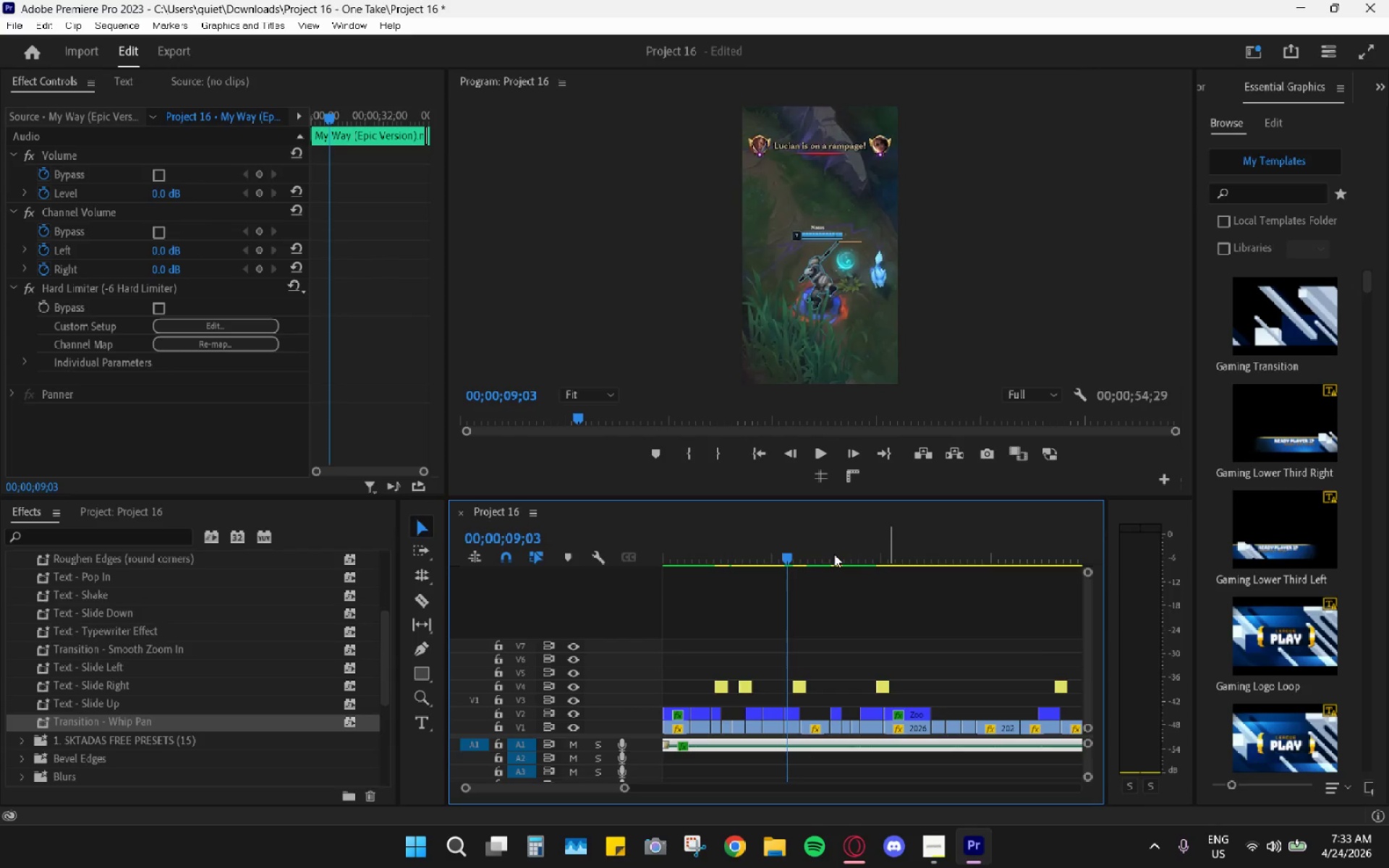 
key(Space)
 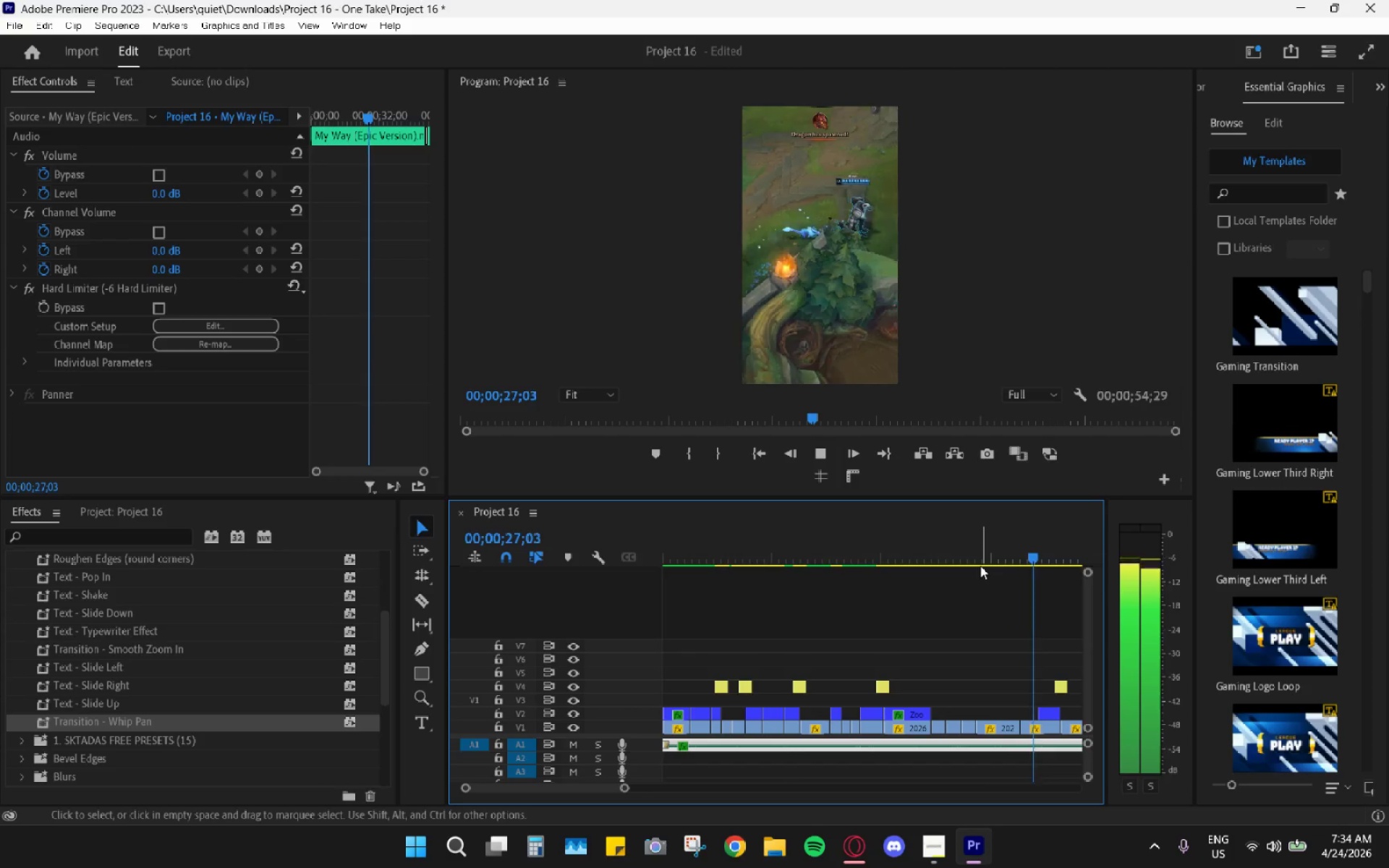 
key(Space)
 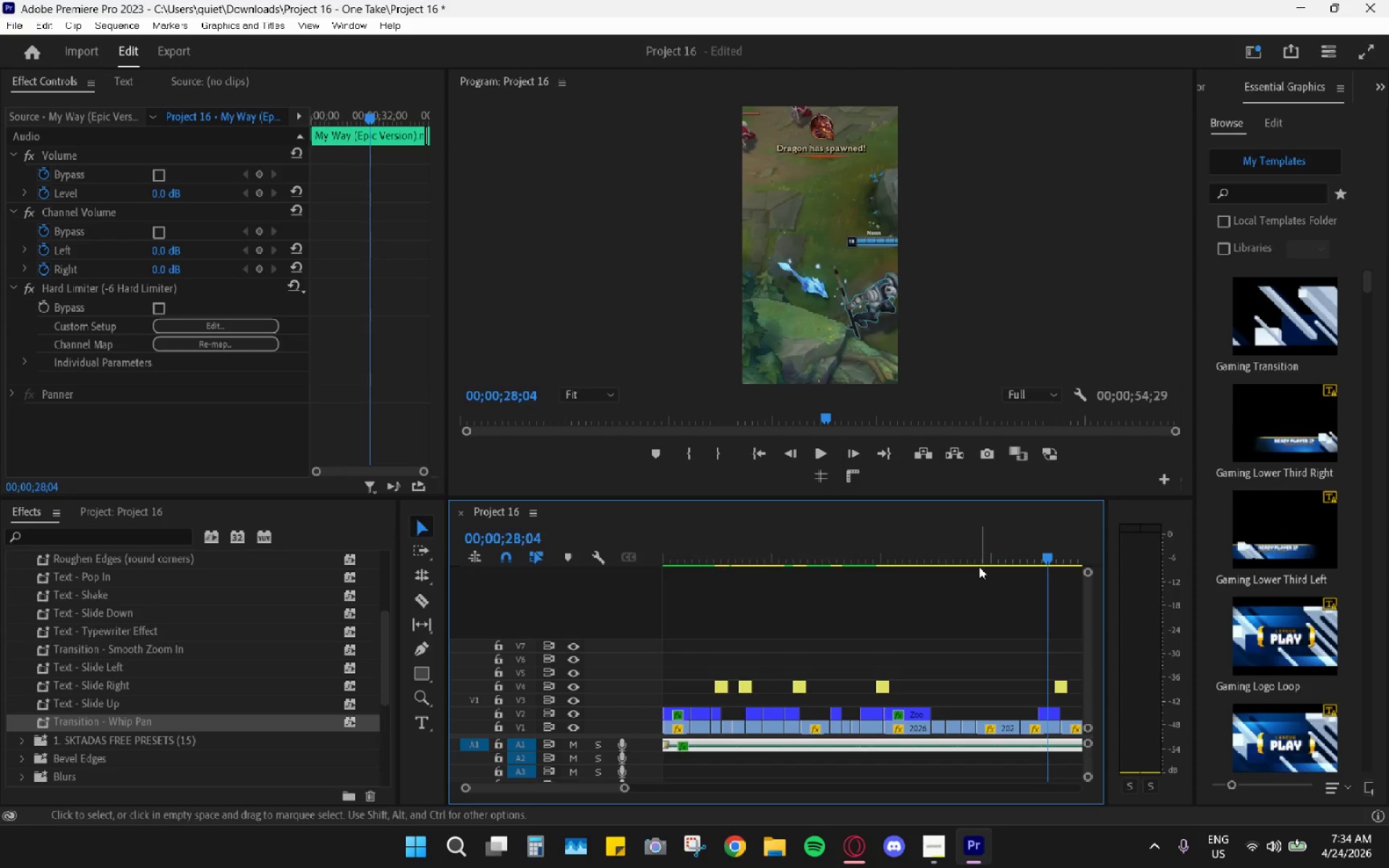 
wait(55.77)
 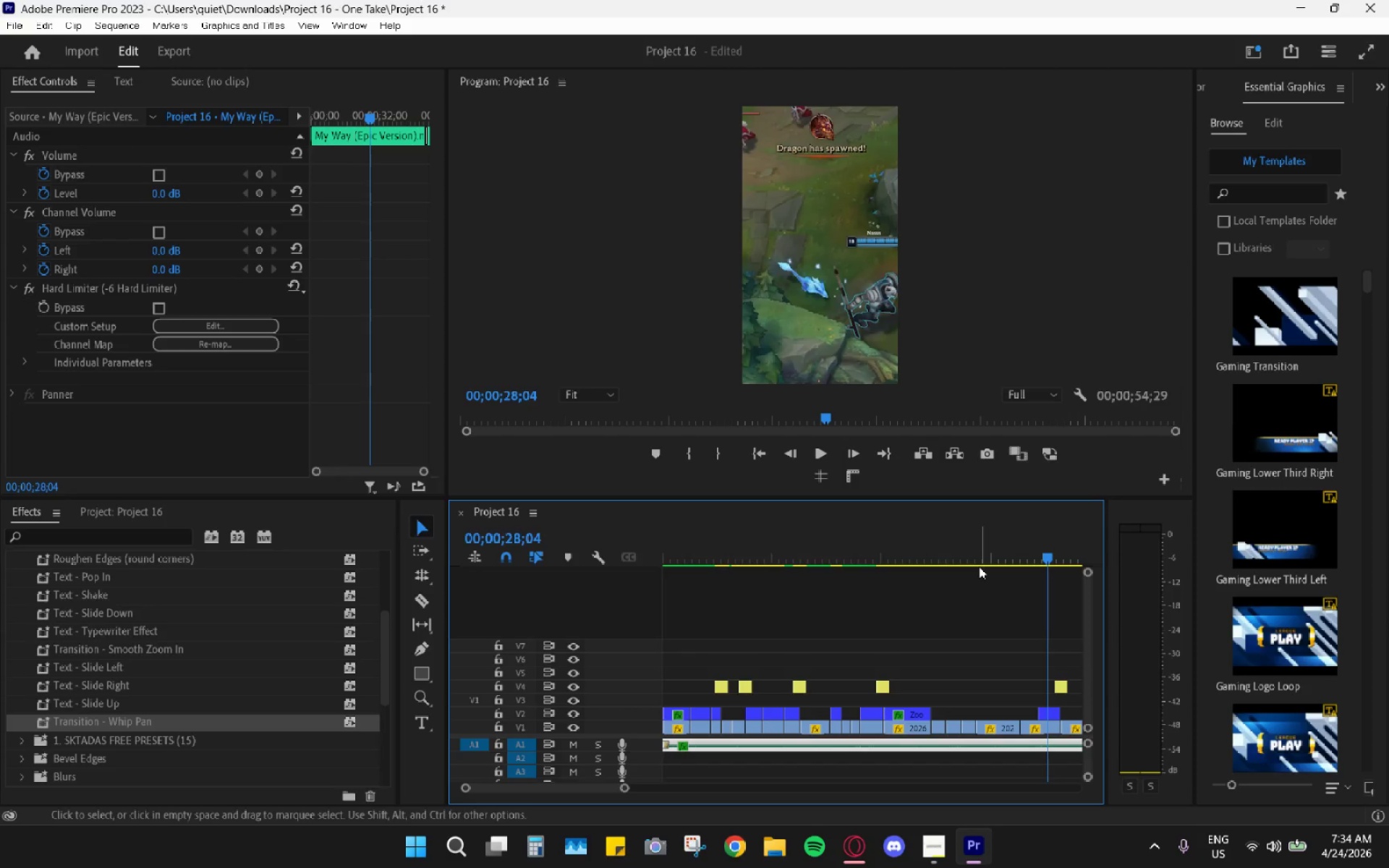 
left_click_drag(start_coordinate=[793, 540], to_coordinate=[647, 535])
 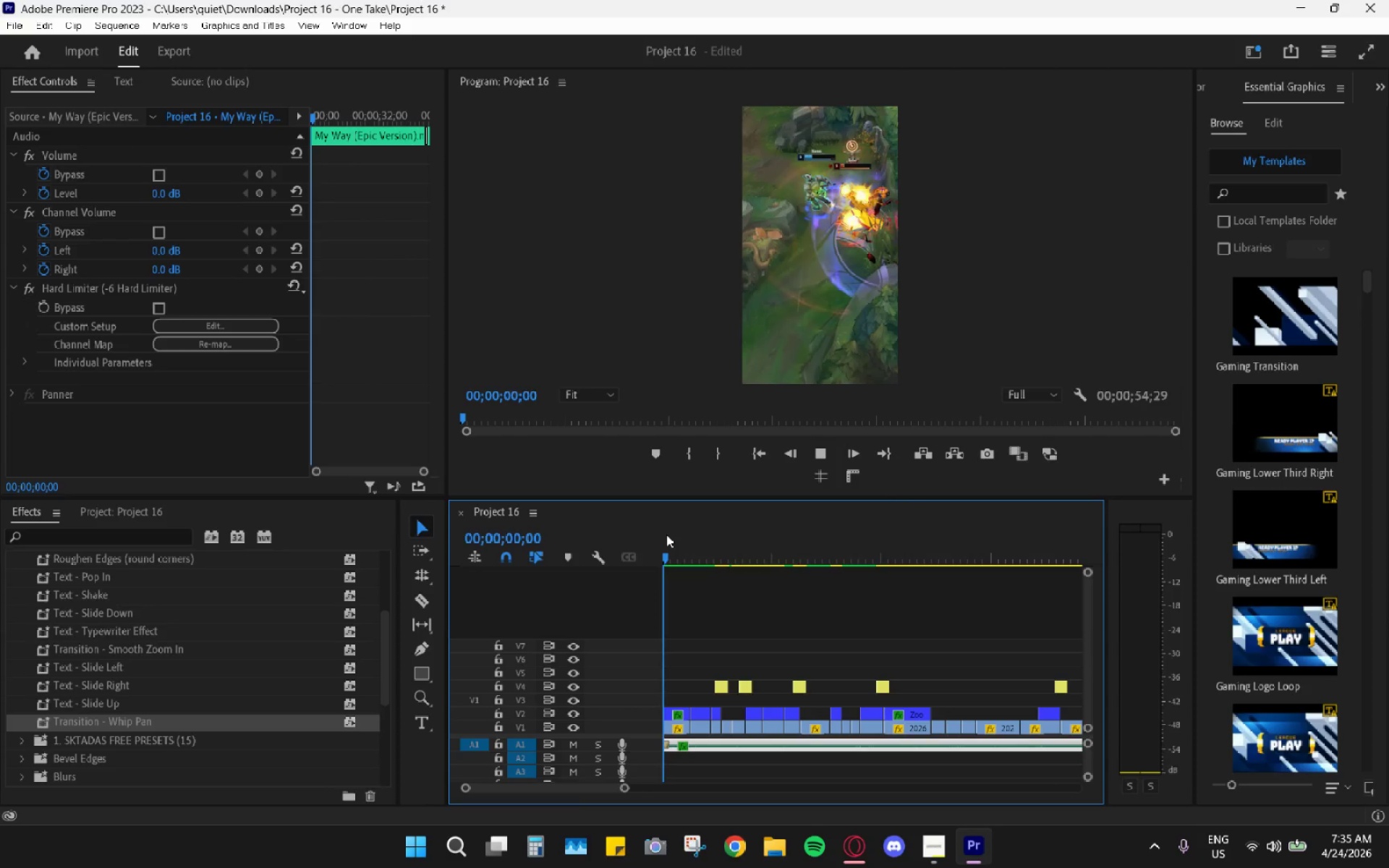 
key(Space)
 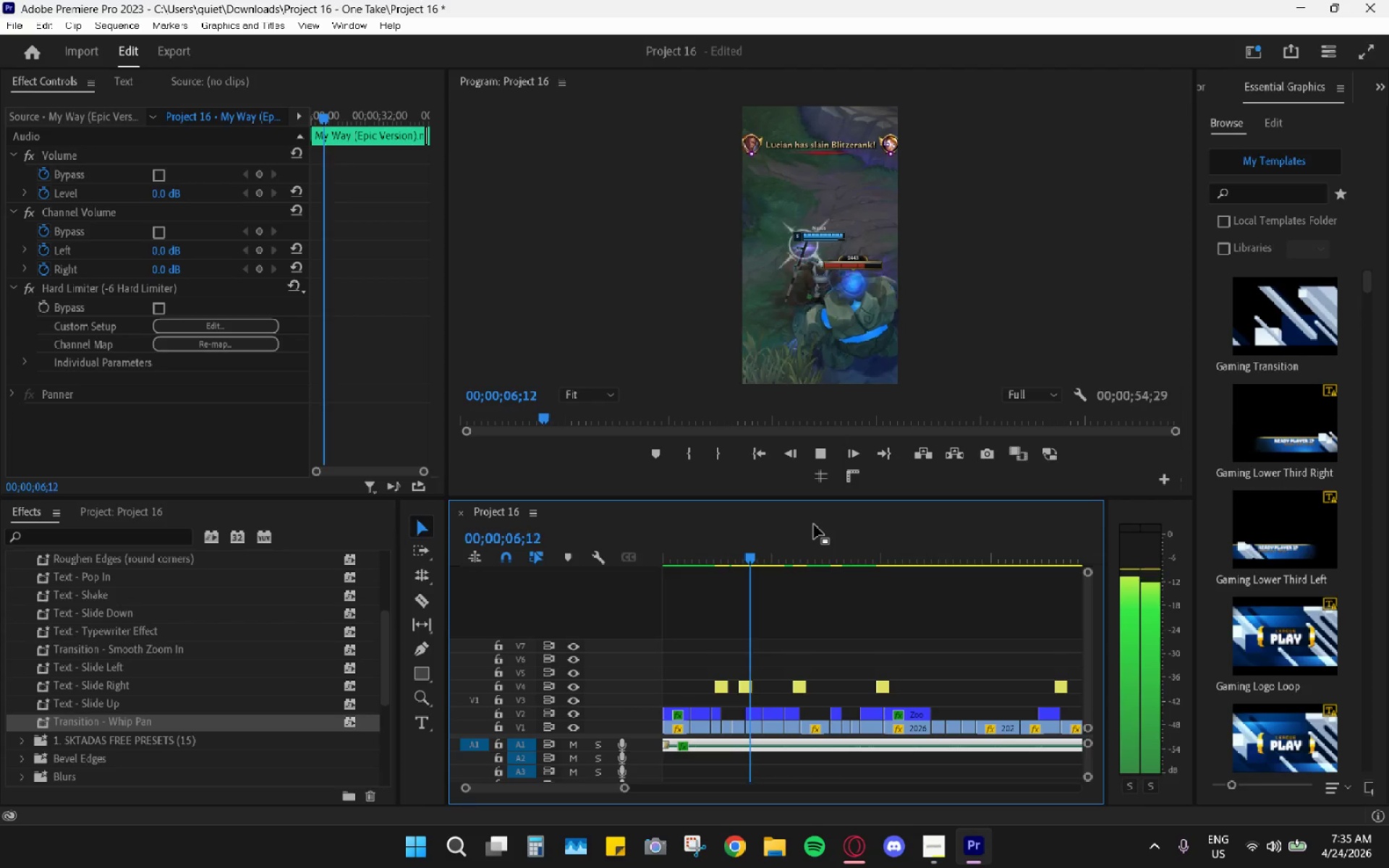 
wait(11.48)
 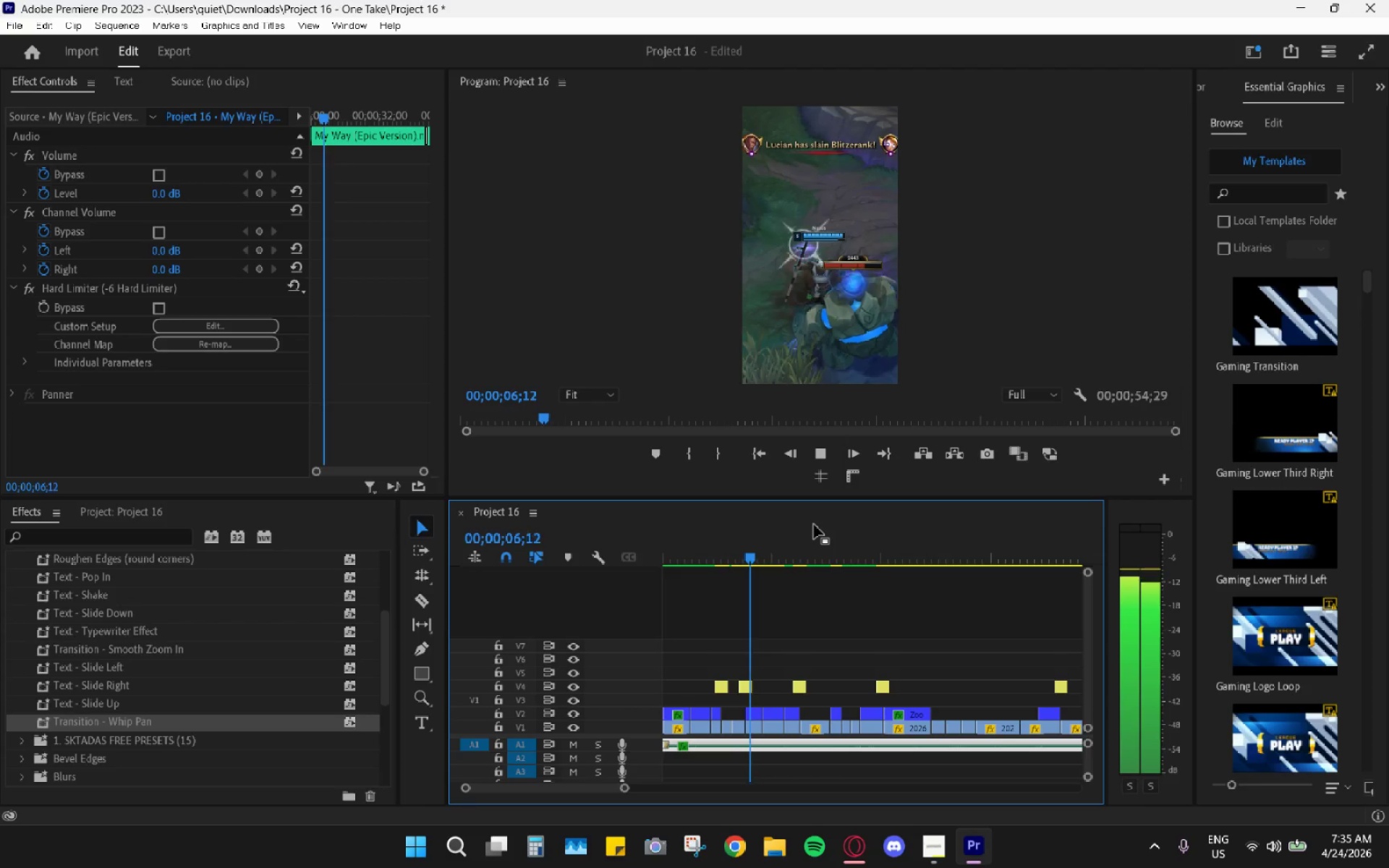 
key(Space)
 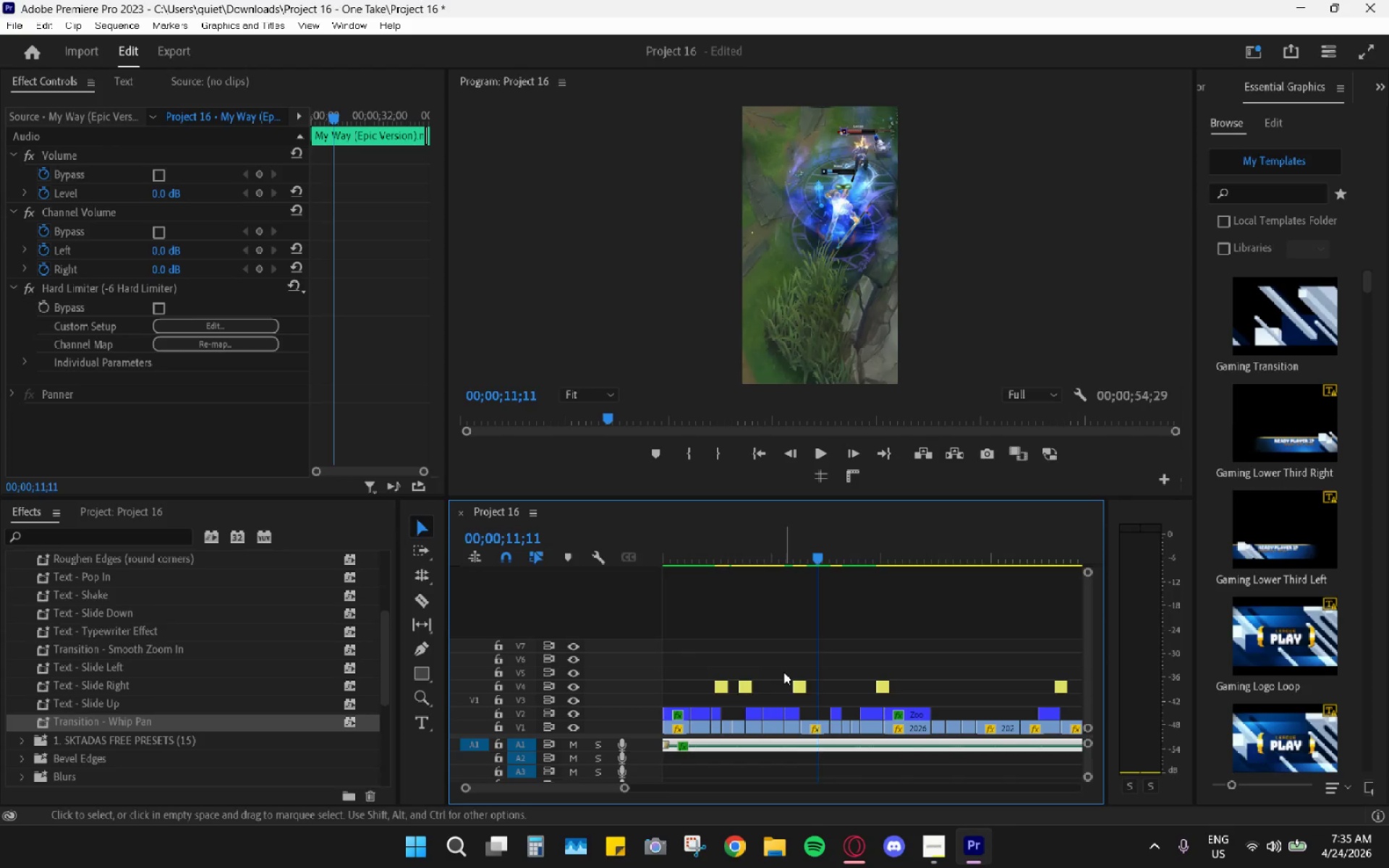 
left_click_drag(start_coordinate=[722, 556], to_coordinate=[734, 561])
 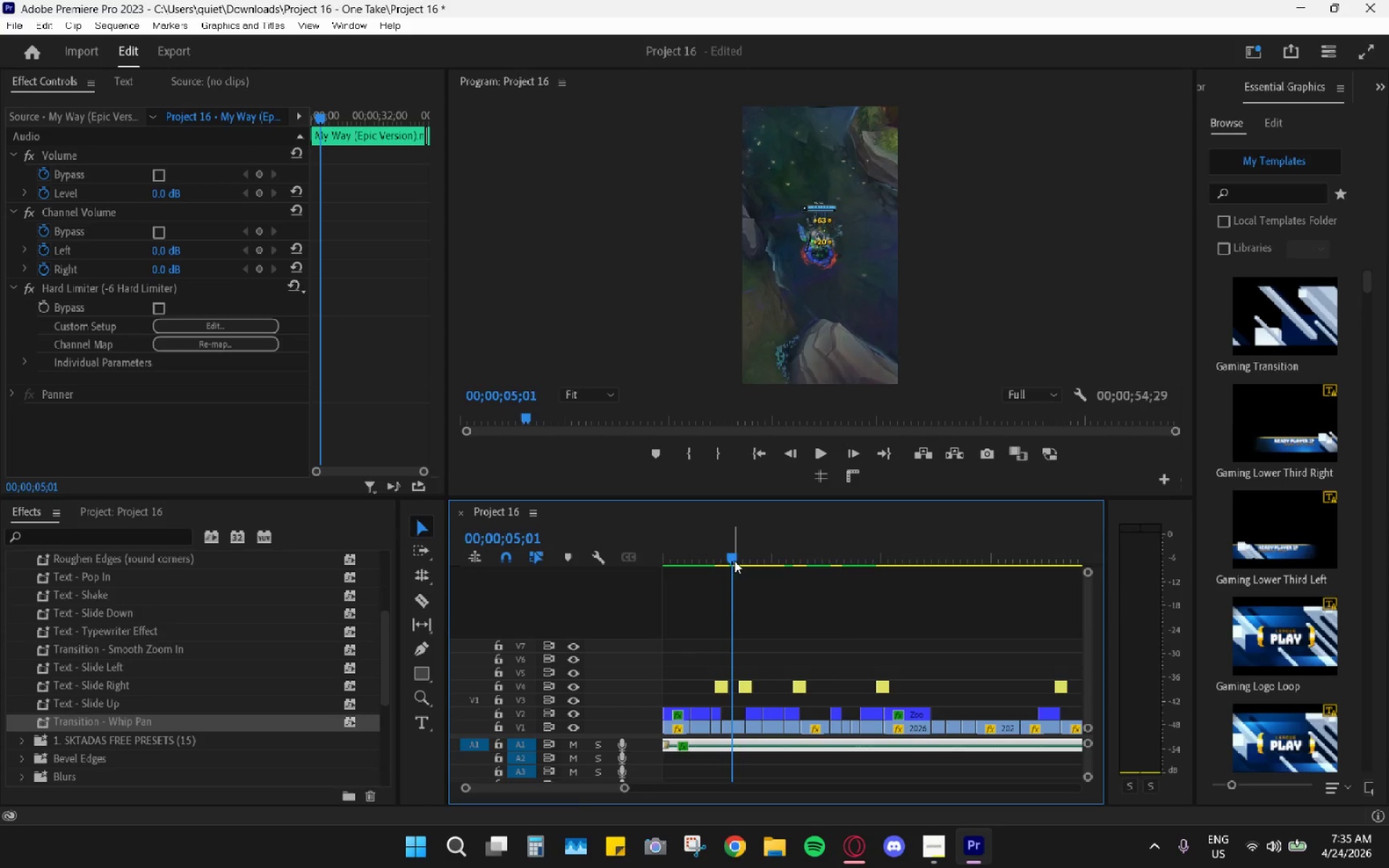 
key(Space)
 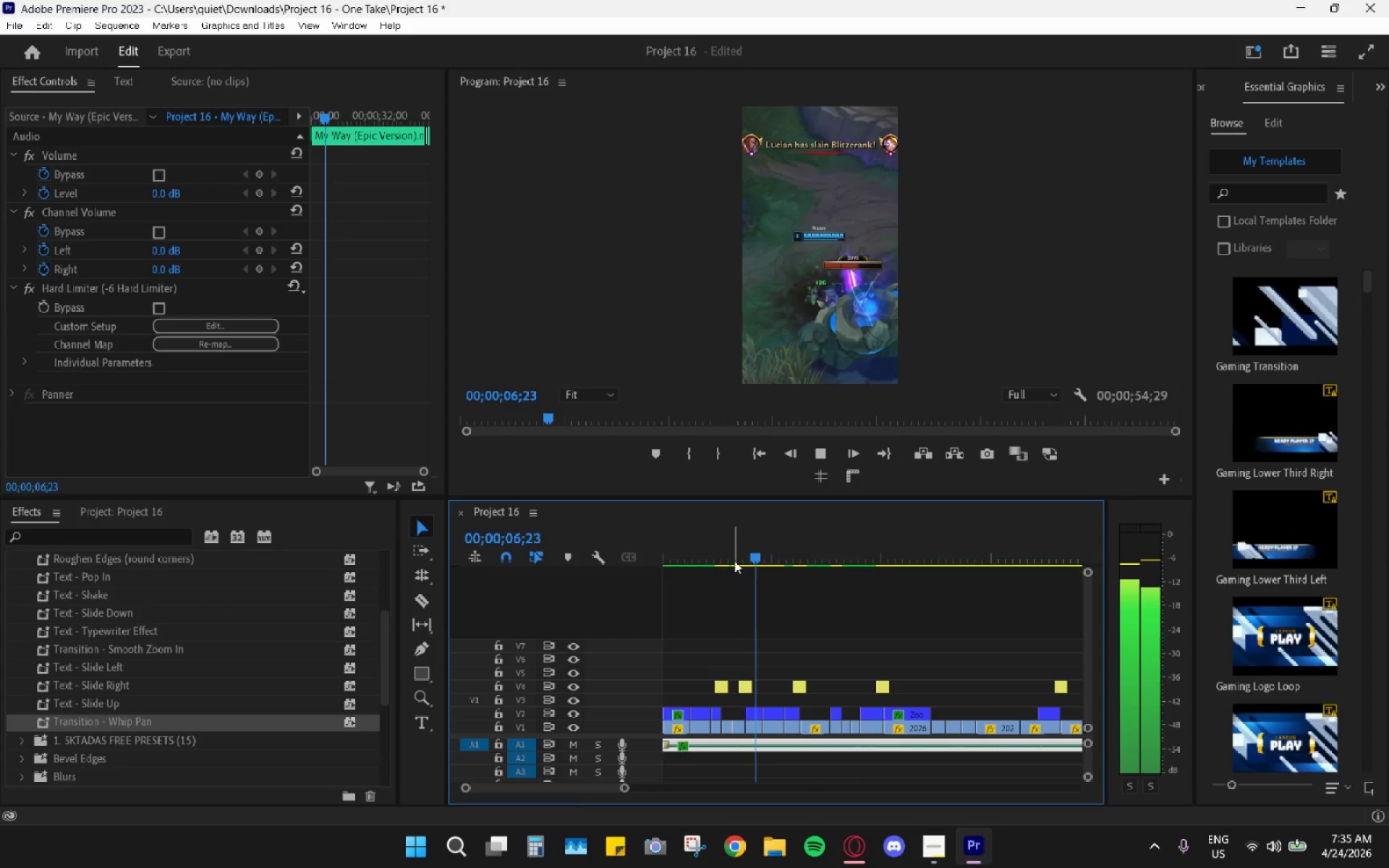 
scroll: coordinate [783, 671], scroll_direction: up, amount: 4.0
 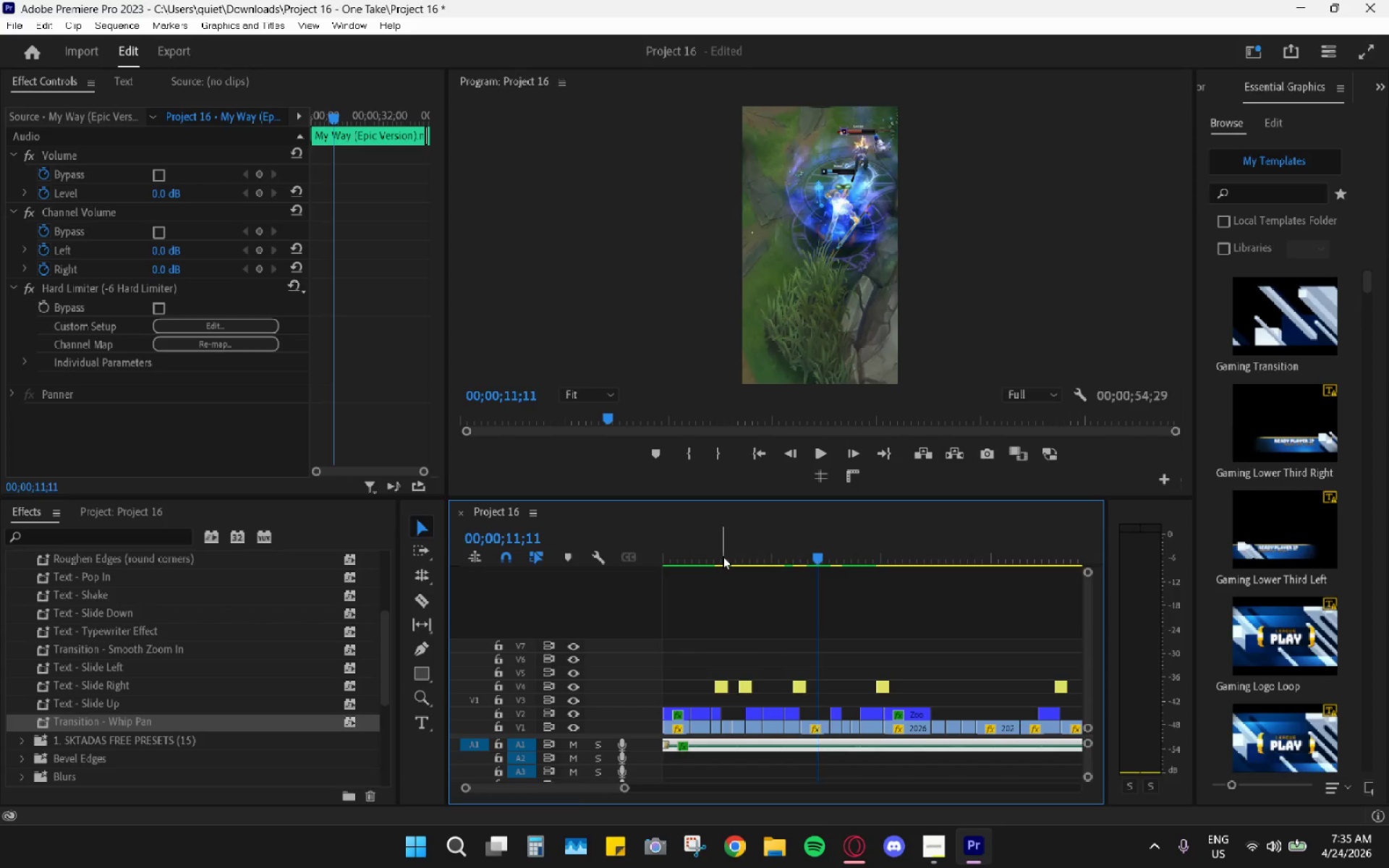 
key(Space)
 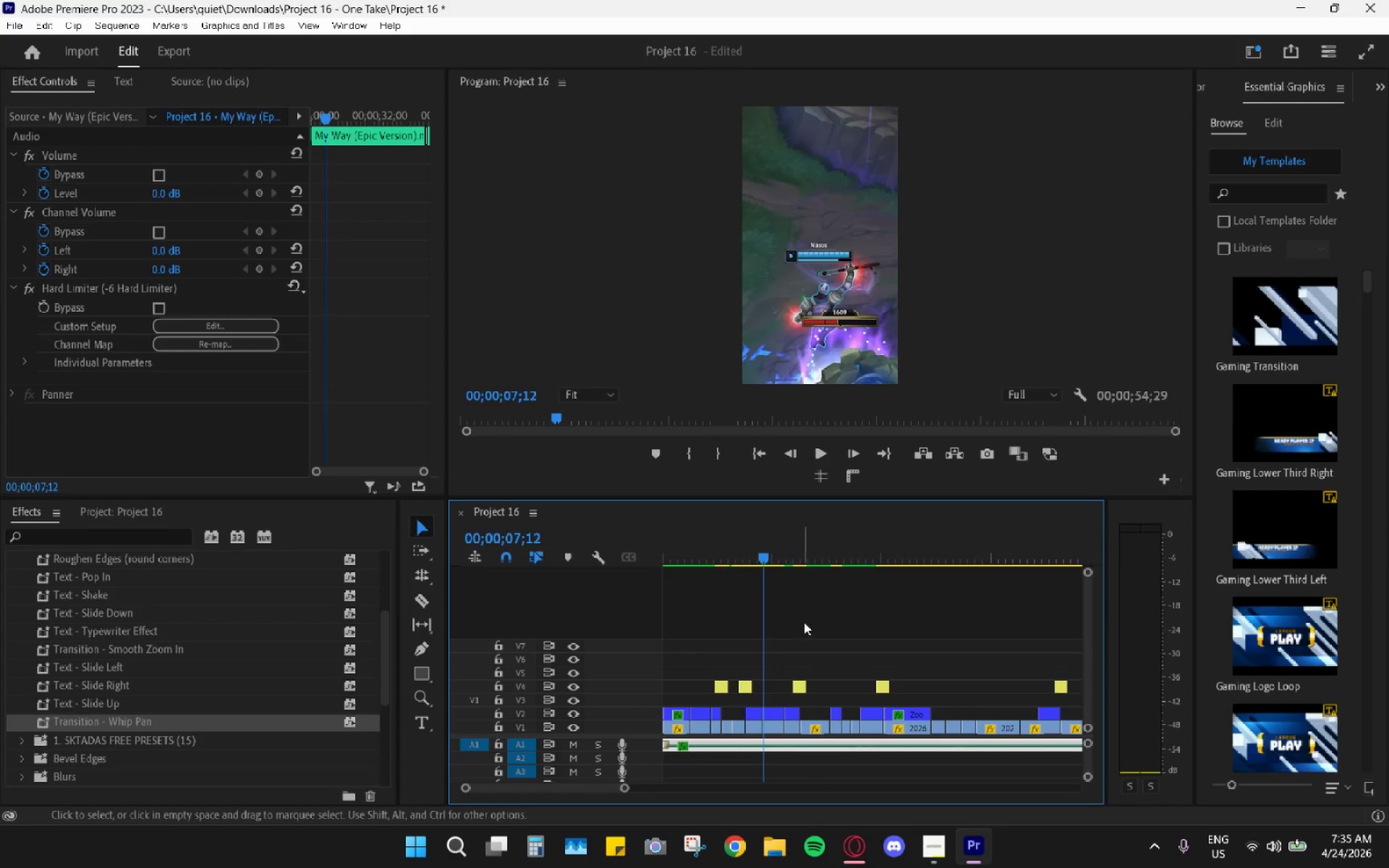 
hold_key(key=AltLeft, duration=0.55)
 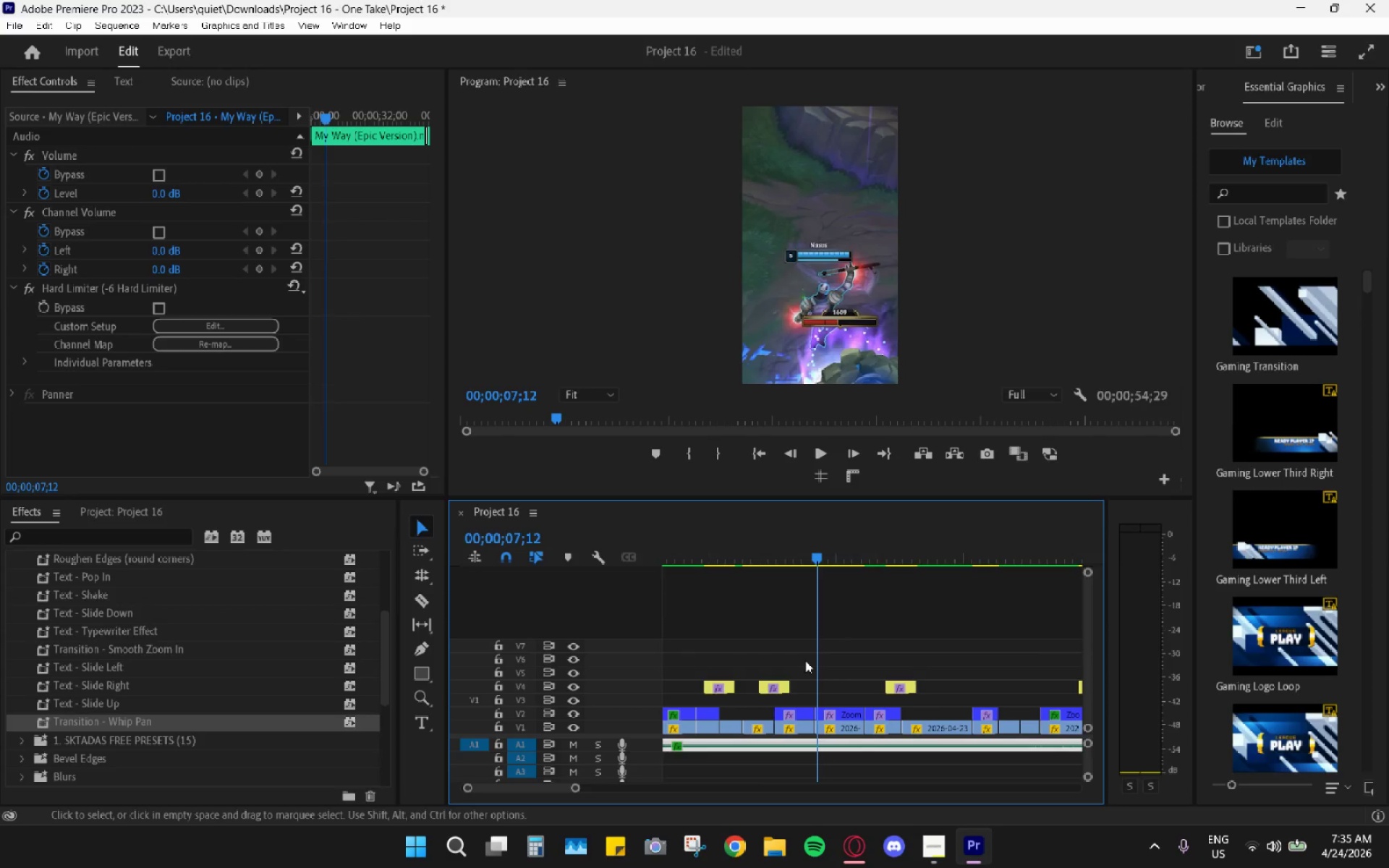 
left_click_drag(start_coordinate=[783, 566], to_coordinate=[779, 563])
 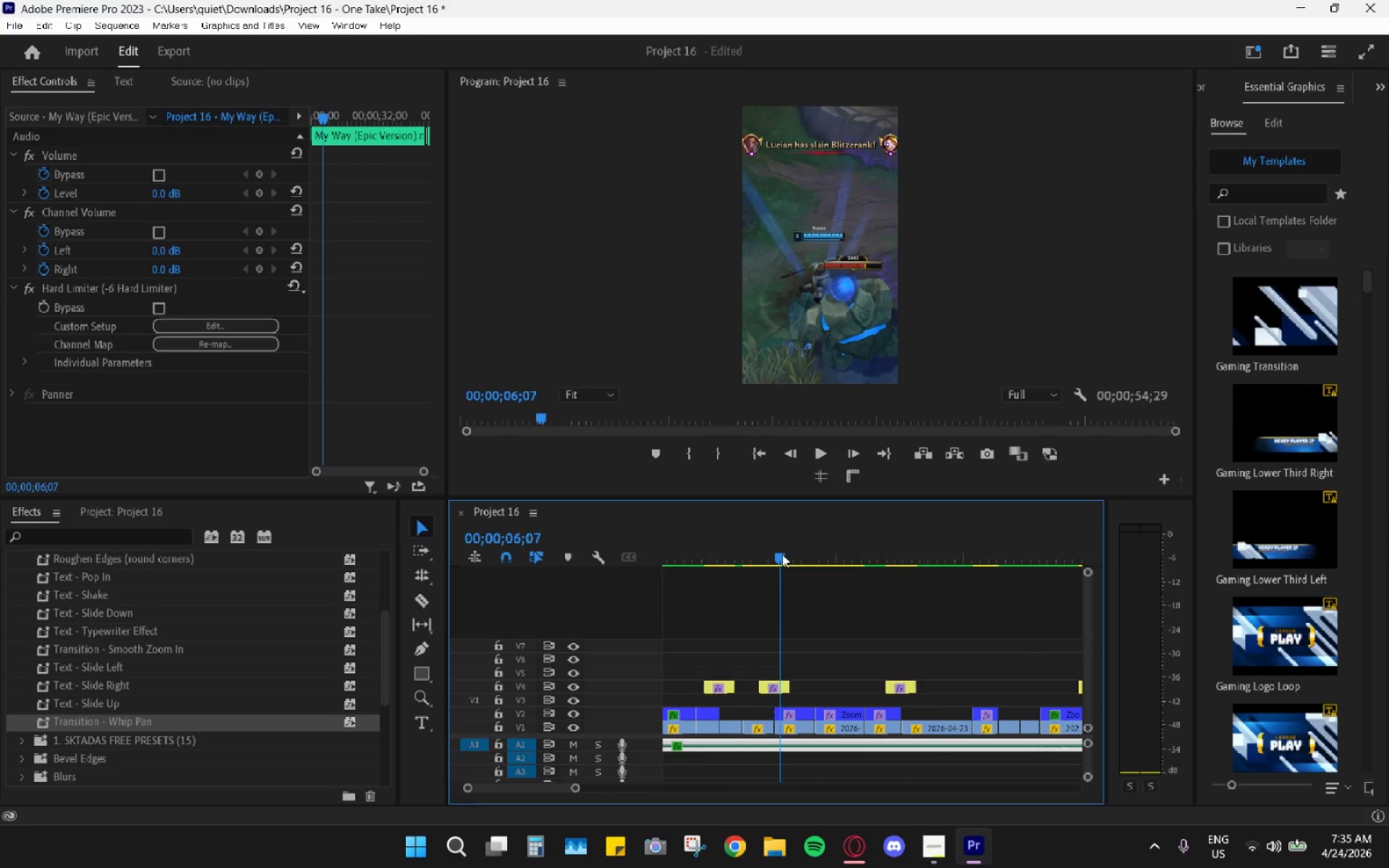 
scroll: coordinate [805, 660], scroll_direction: up, amount: 12.0
 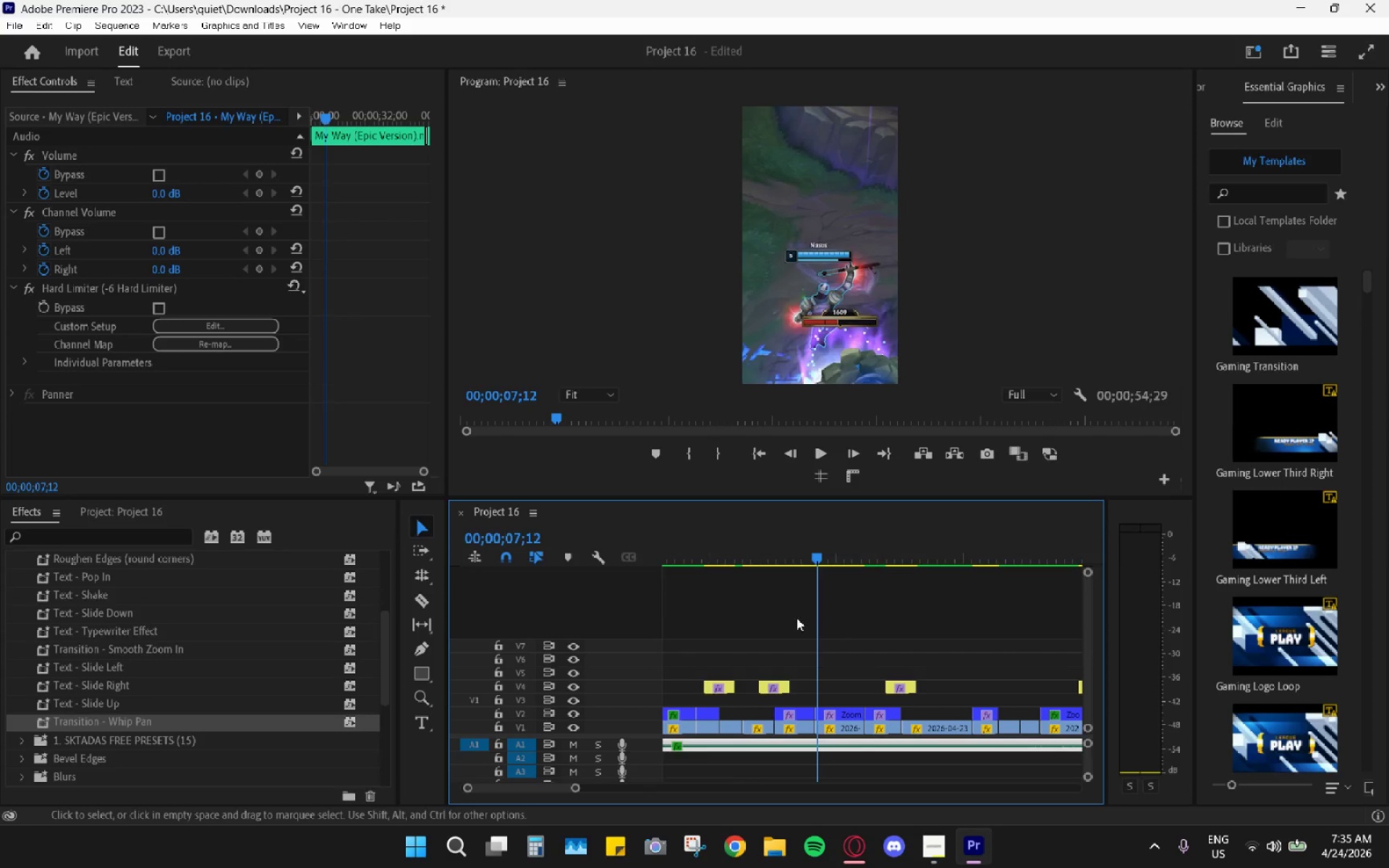 
key(Space)
 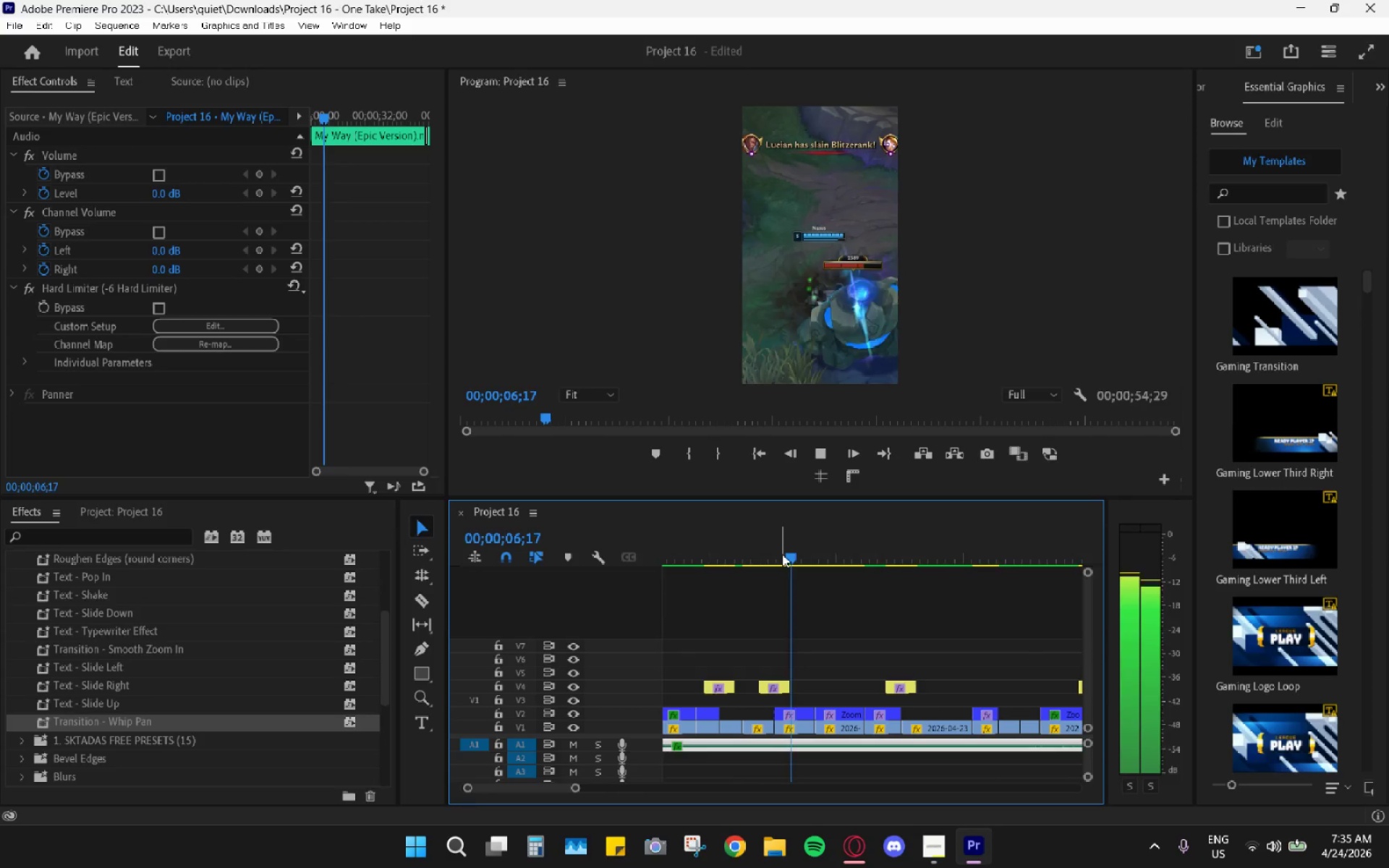 
key(Space)
 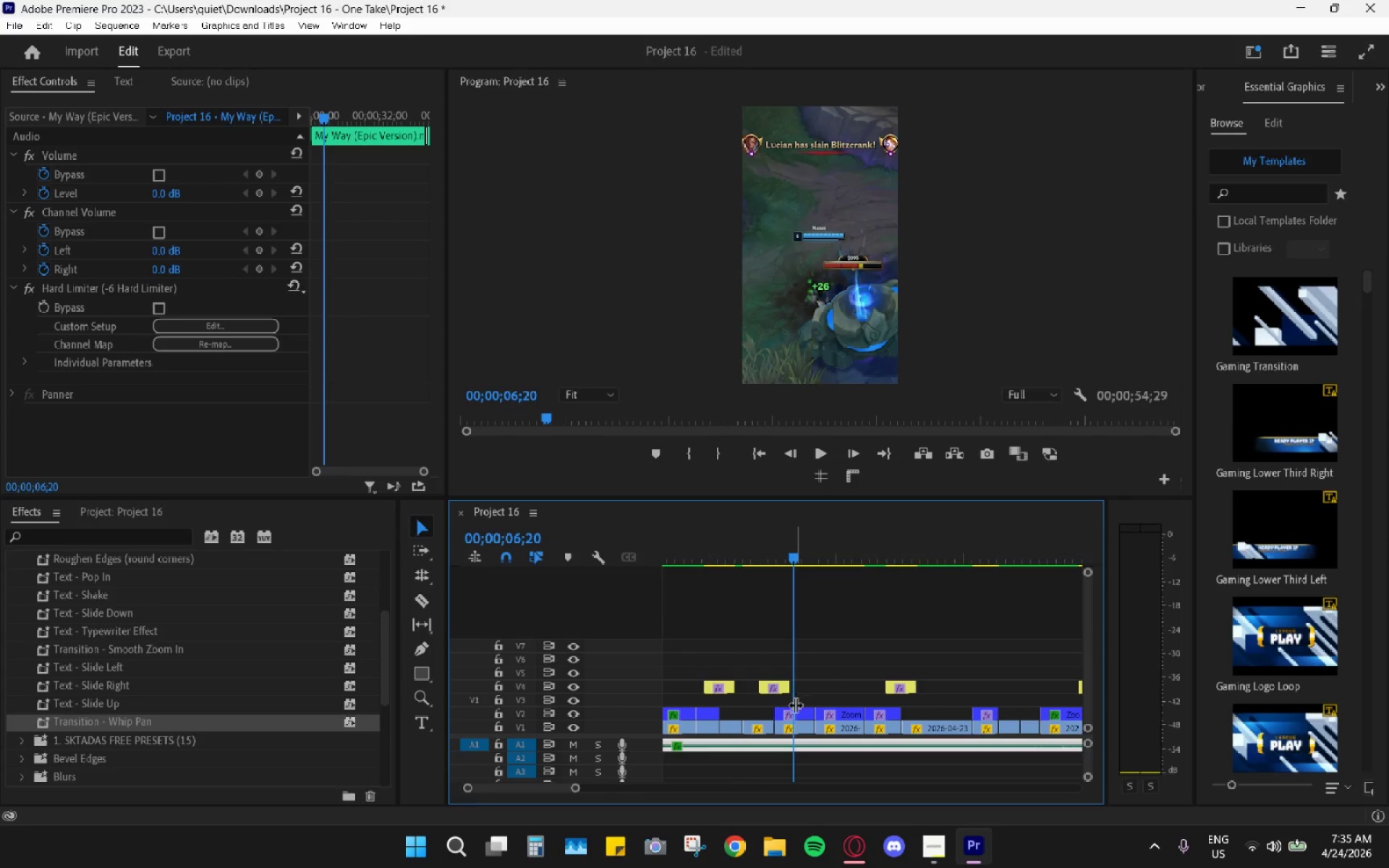 
left_click([795, 713])
 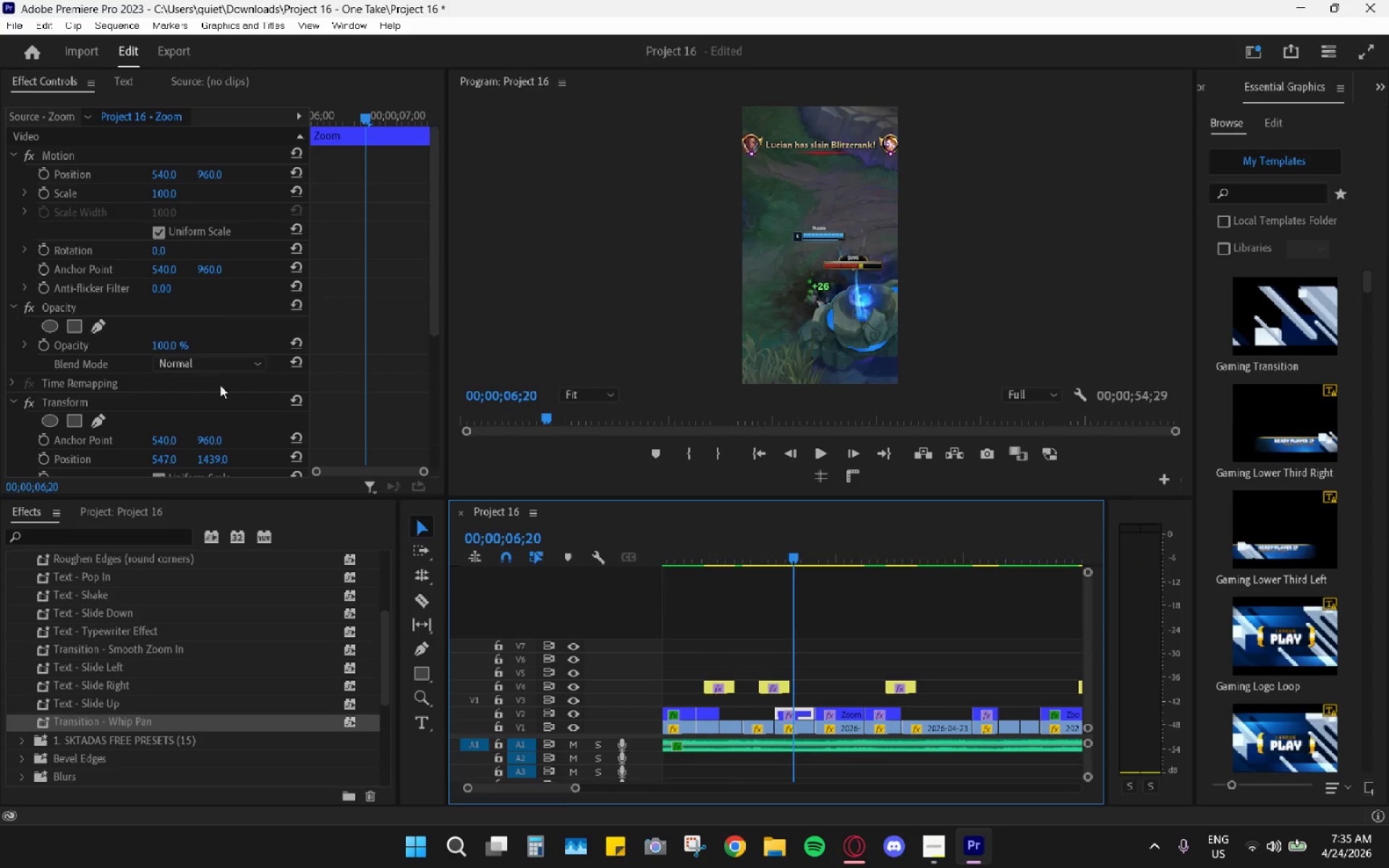 
left_click_drag(start_coordinate=[169, 438], to_coordinate=[113, 448])
 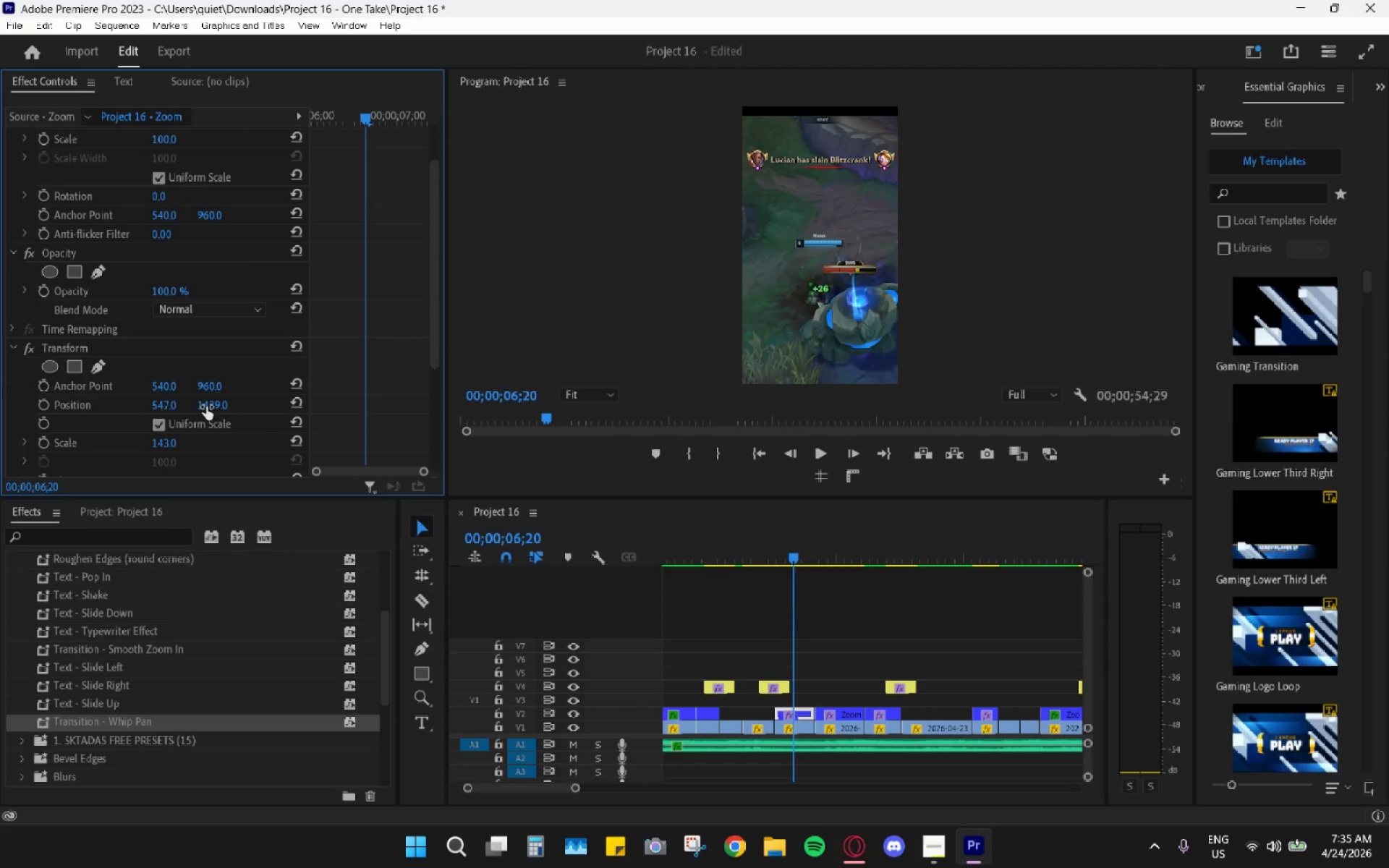 
scroll: coordinate [239, 414], scroll_direction: down, amount: 3.0
 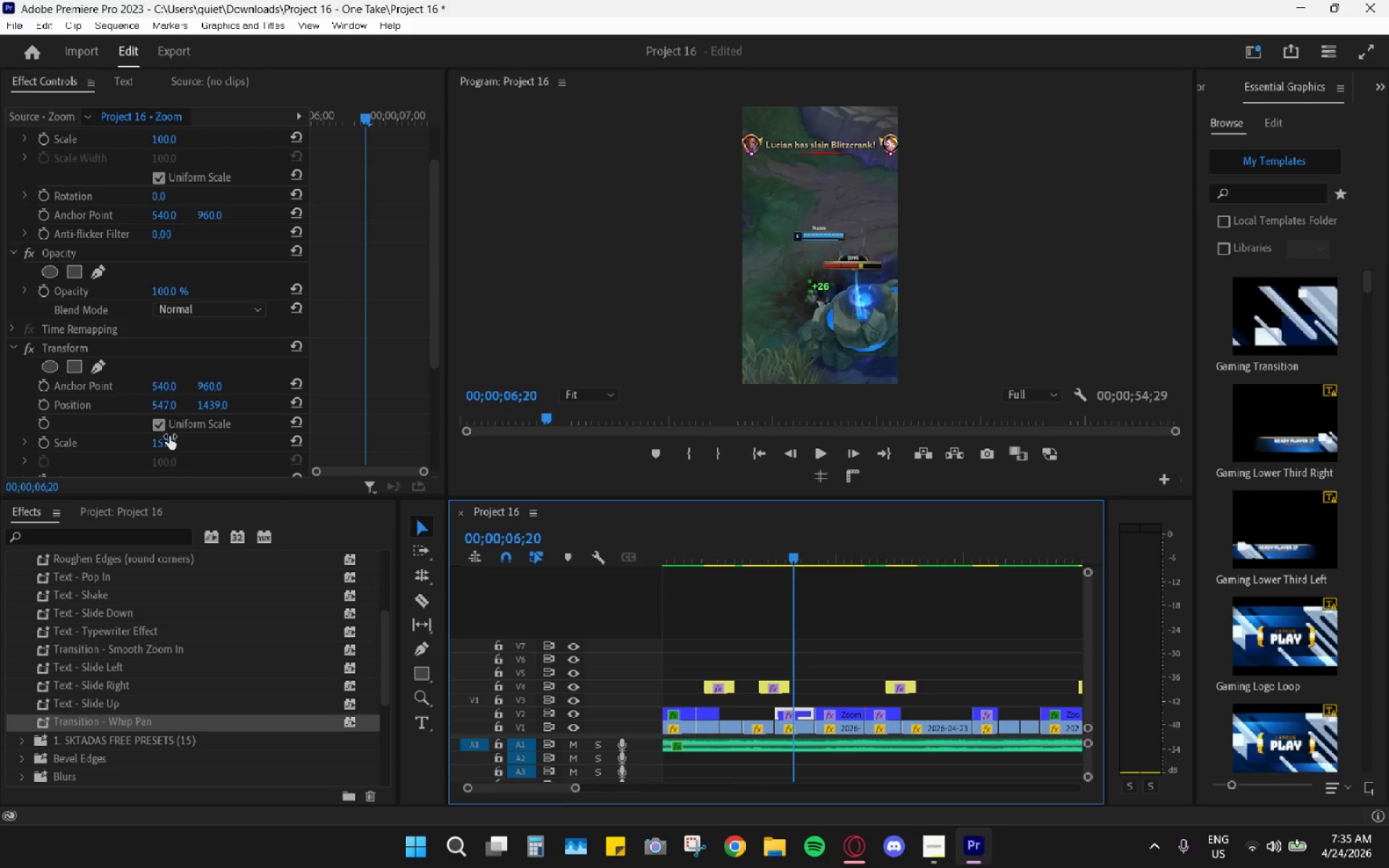 
left_click_drag(start_coordinate=[208, 405], to_coordinate=[85, 417])
 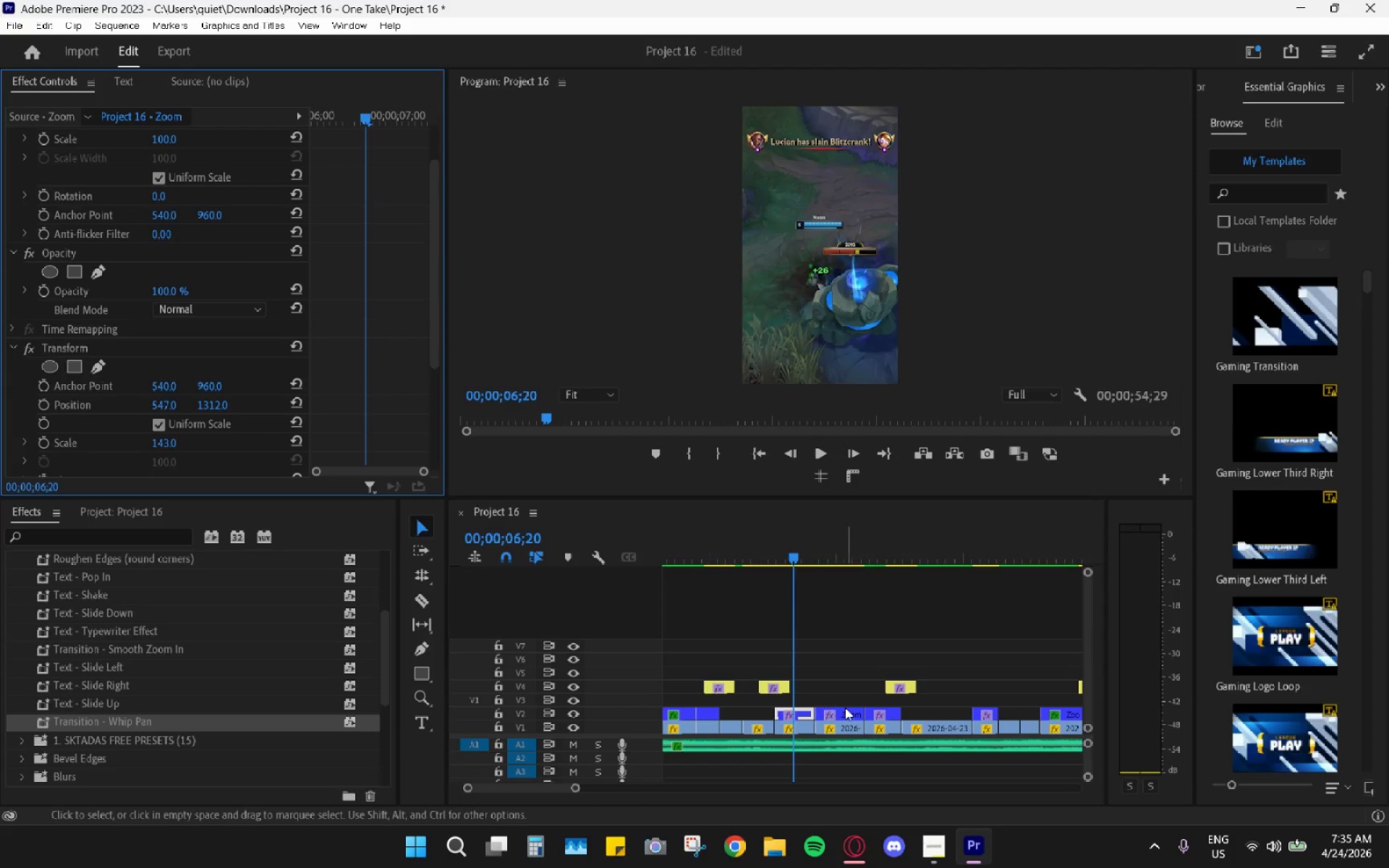 
left_click([845, 707])
 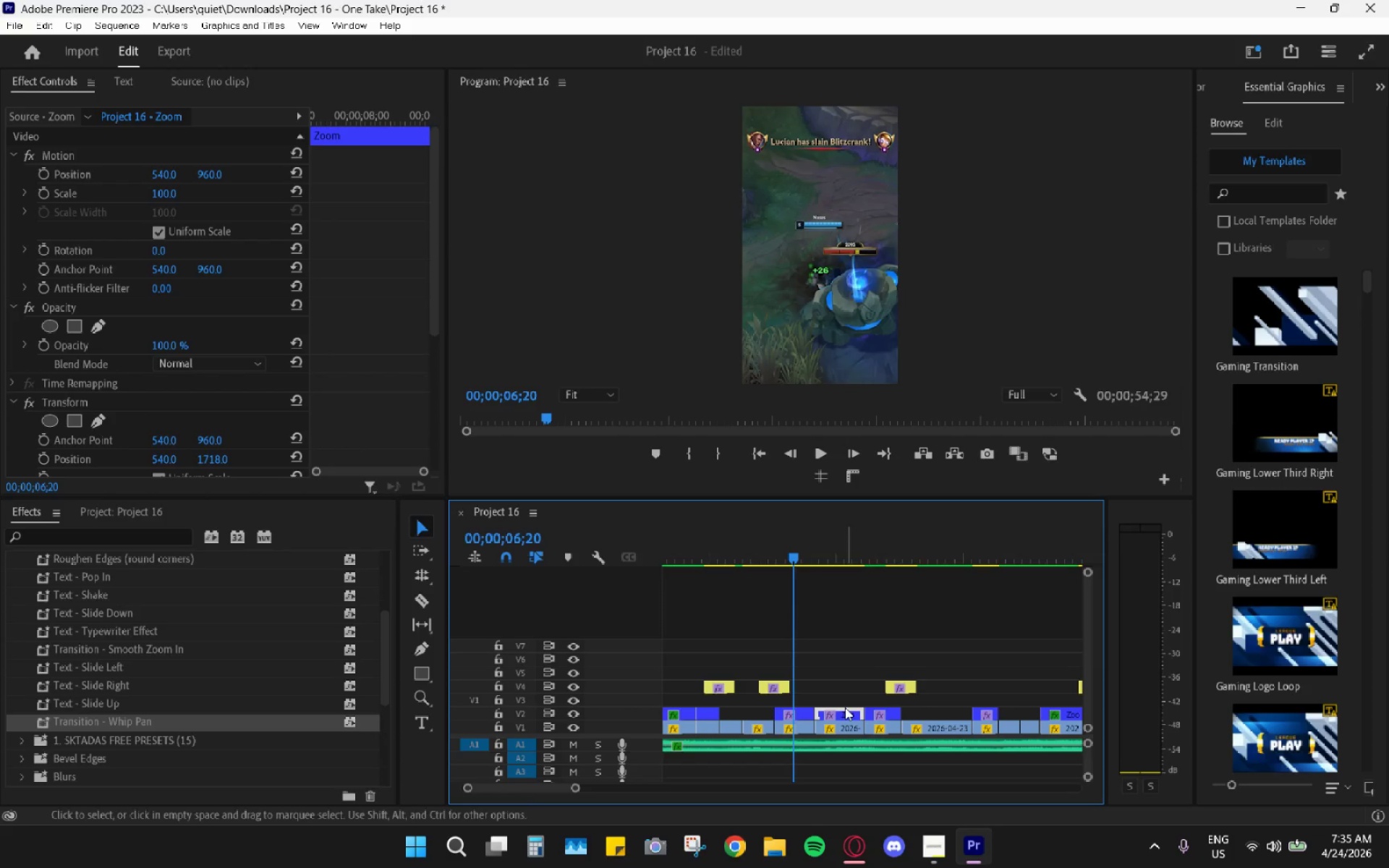 
key(H)
 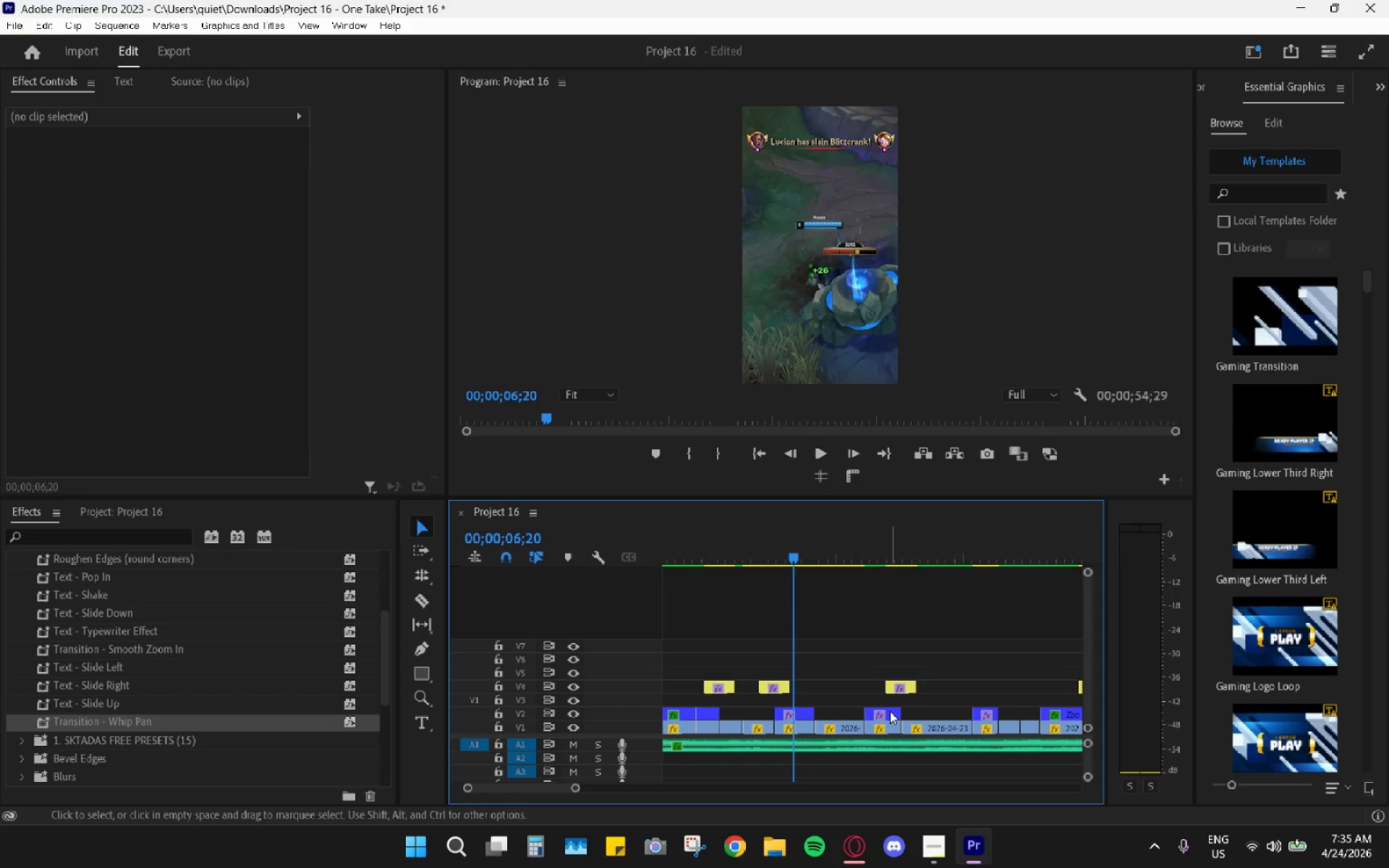 
left_click([890, 711])
 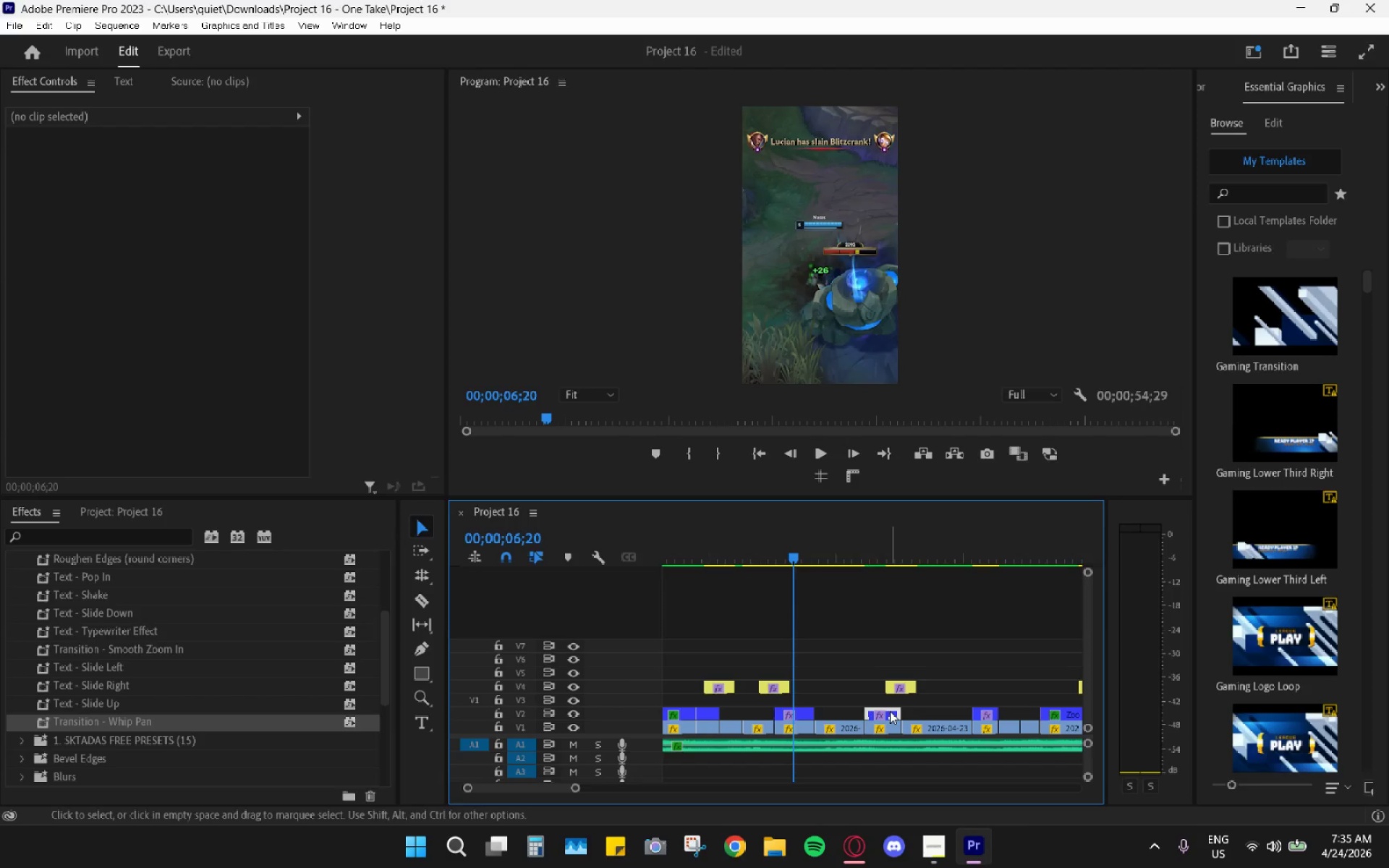 
key(H)
 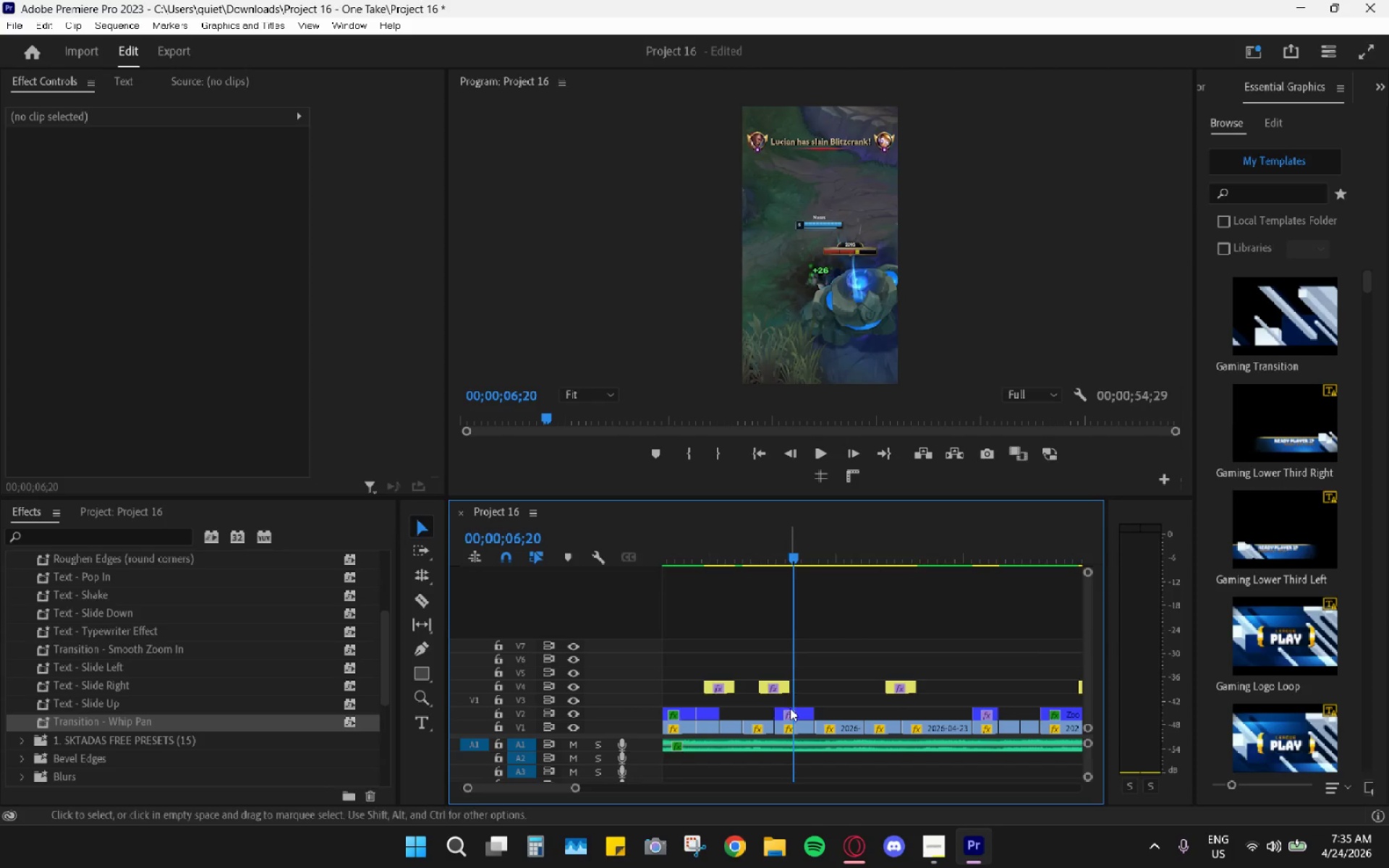 
left_click([793, 710])
 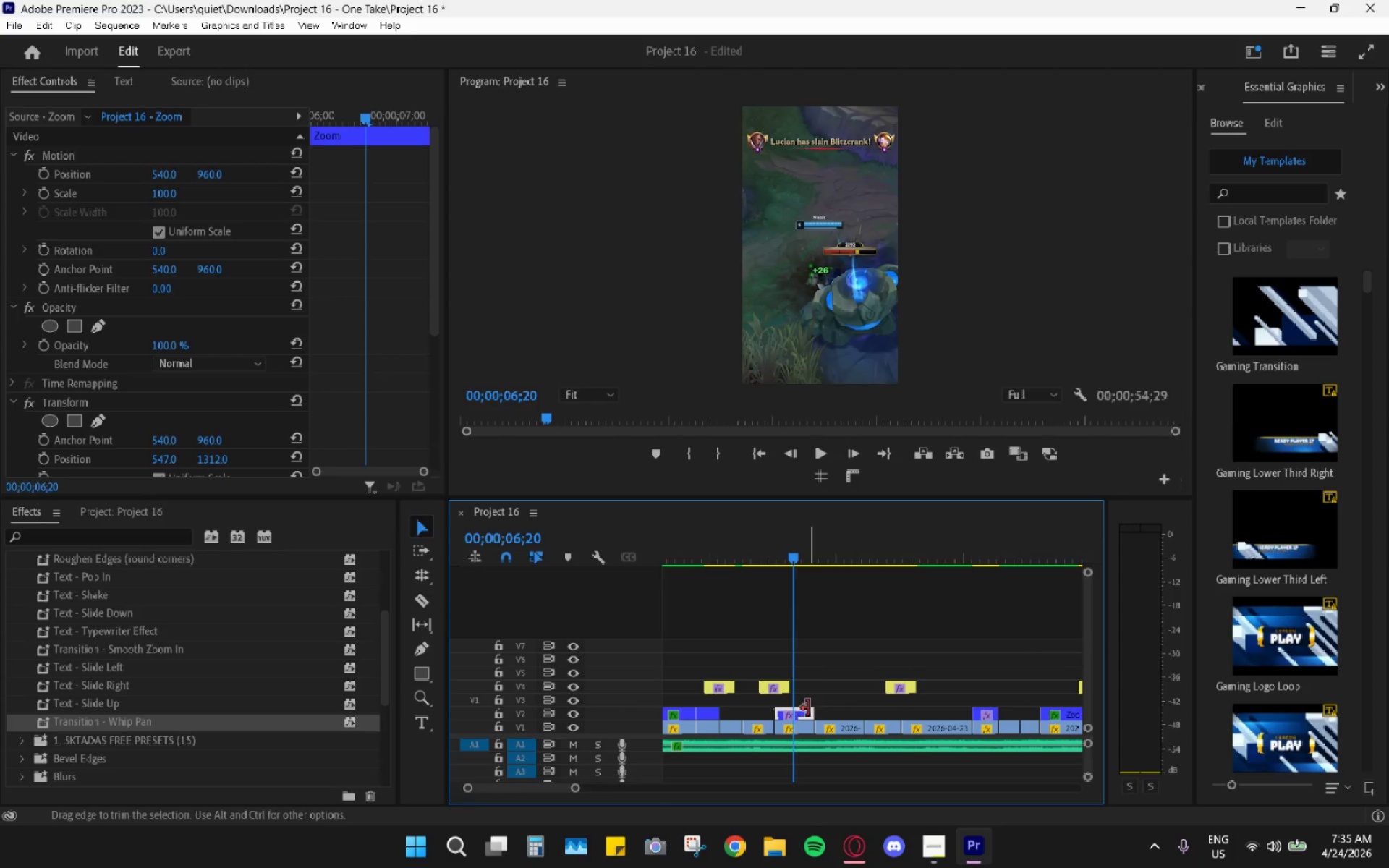 
left_click_drag(start_coordinate=[813, 712], to_coordinate=[900, 715])
 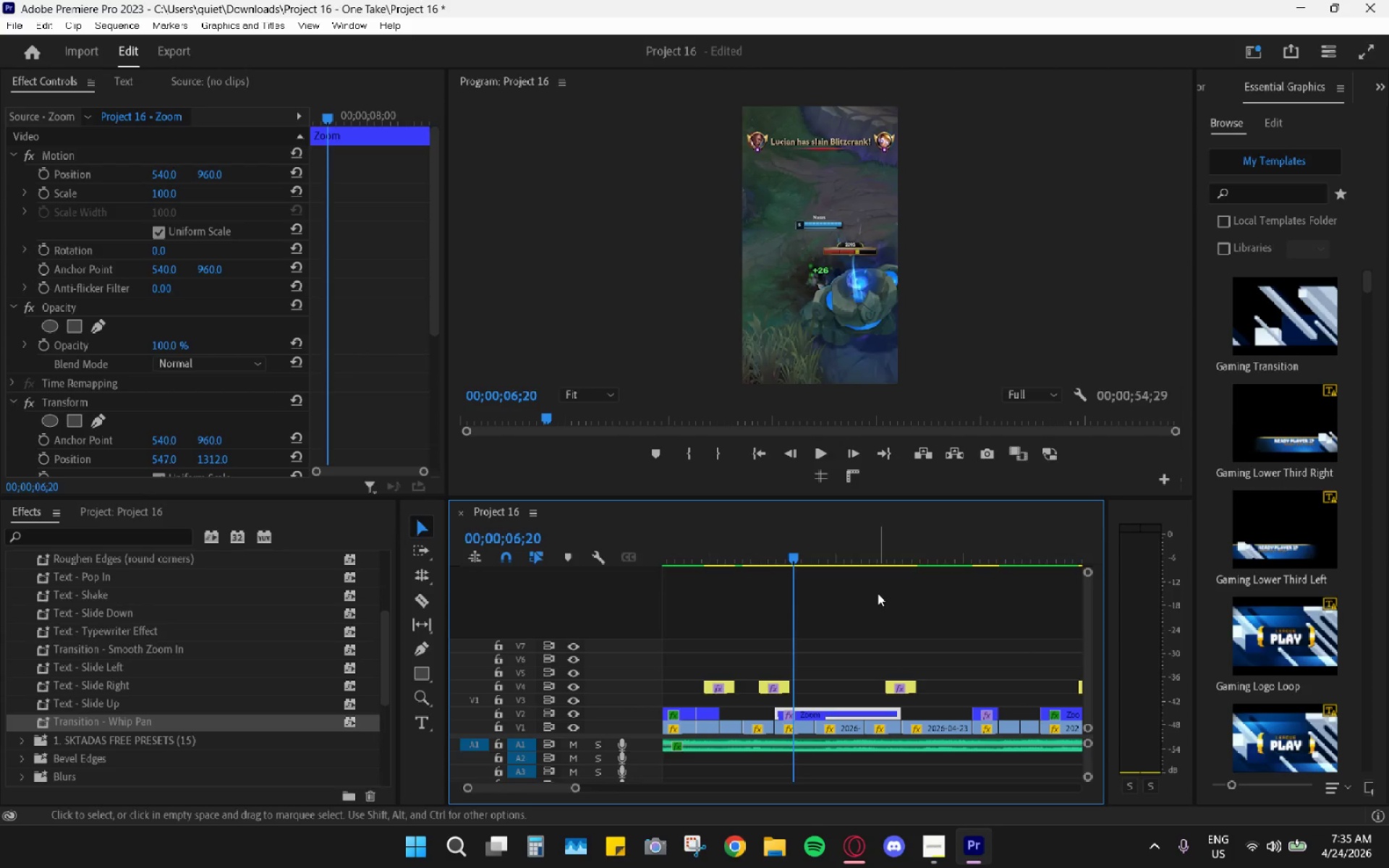 
key(Space)
 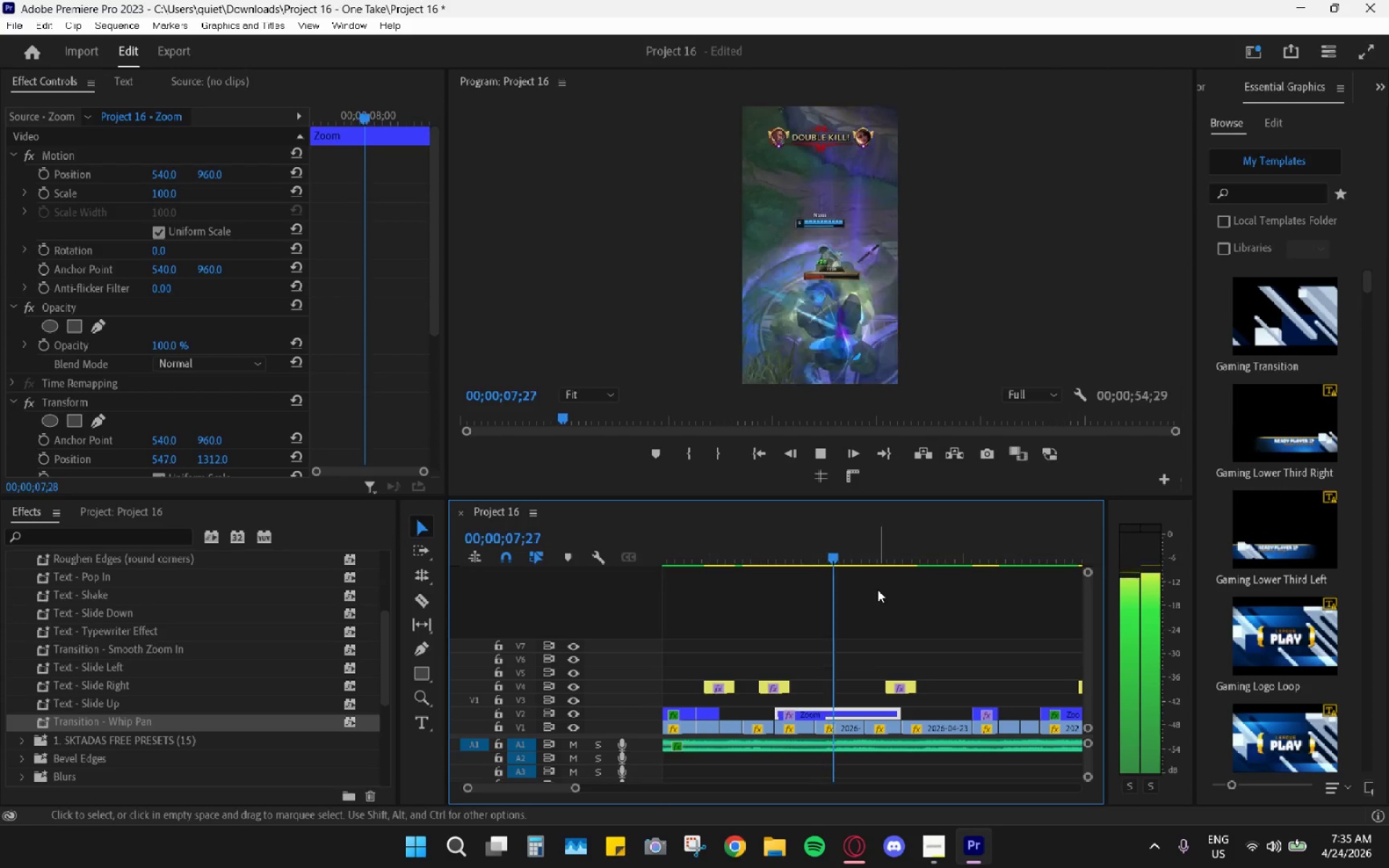 
key(Space)
 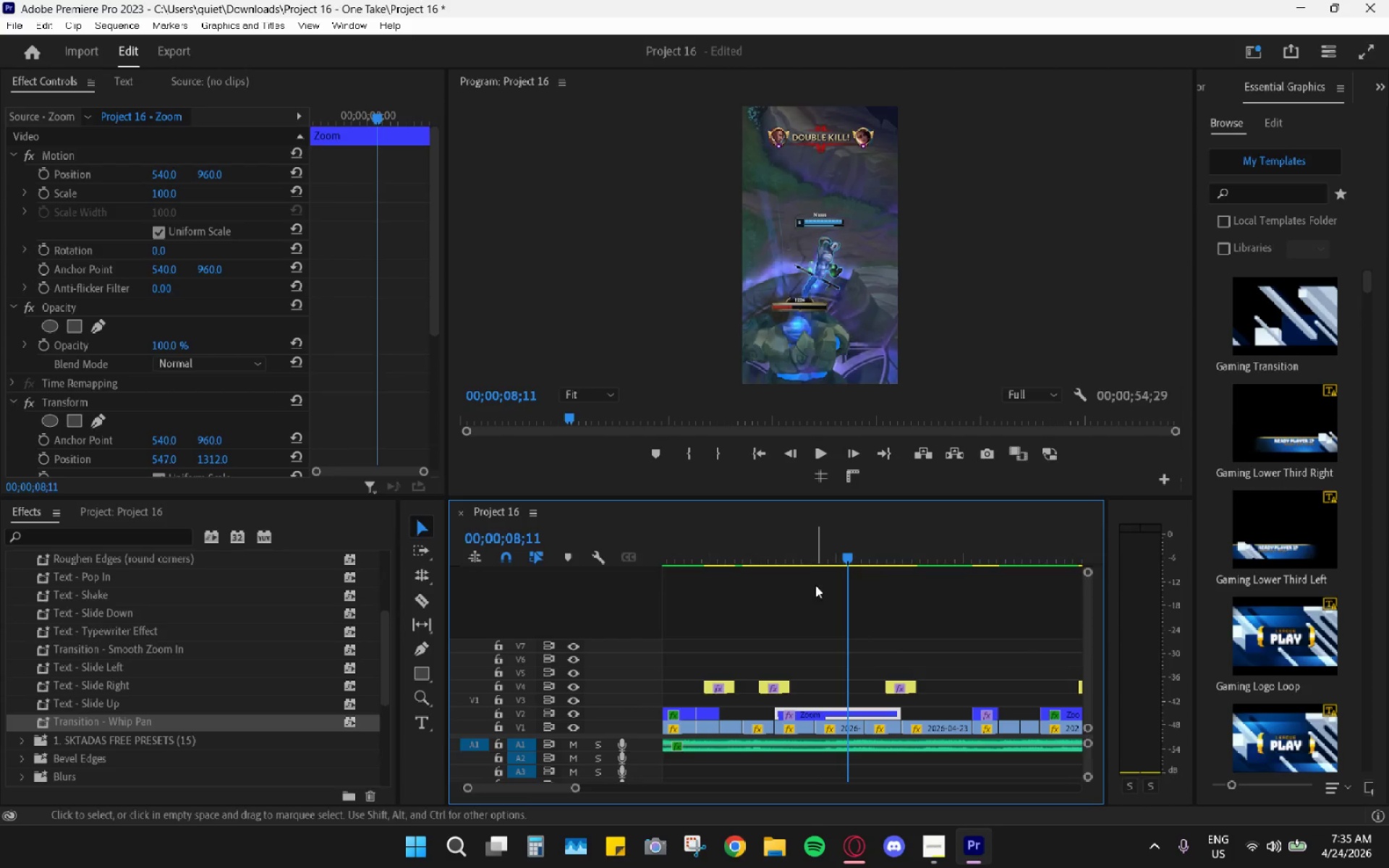 
left_click([795, 545])
 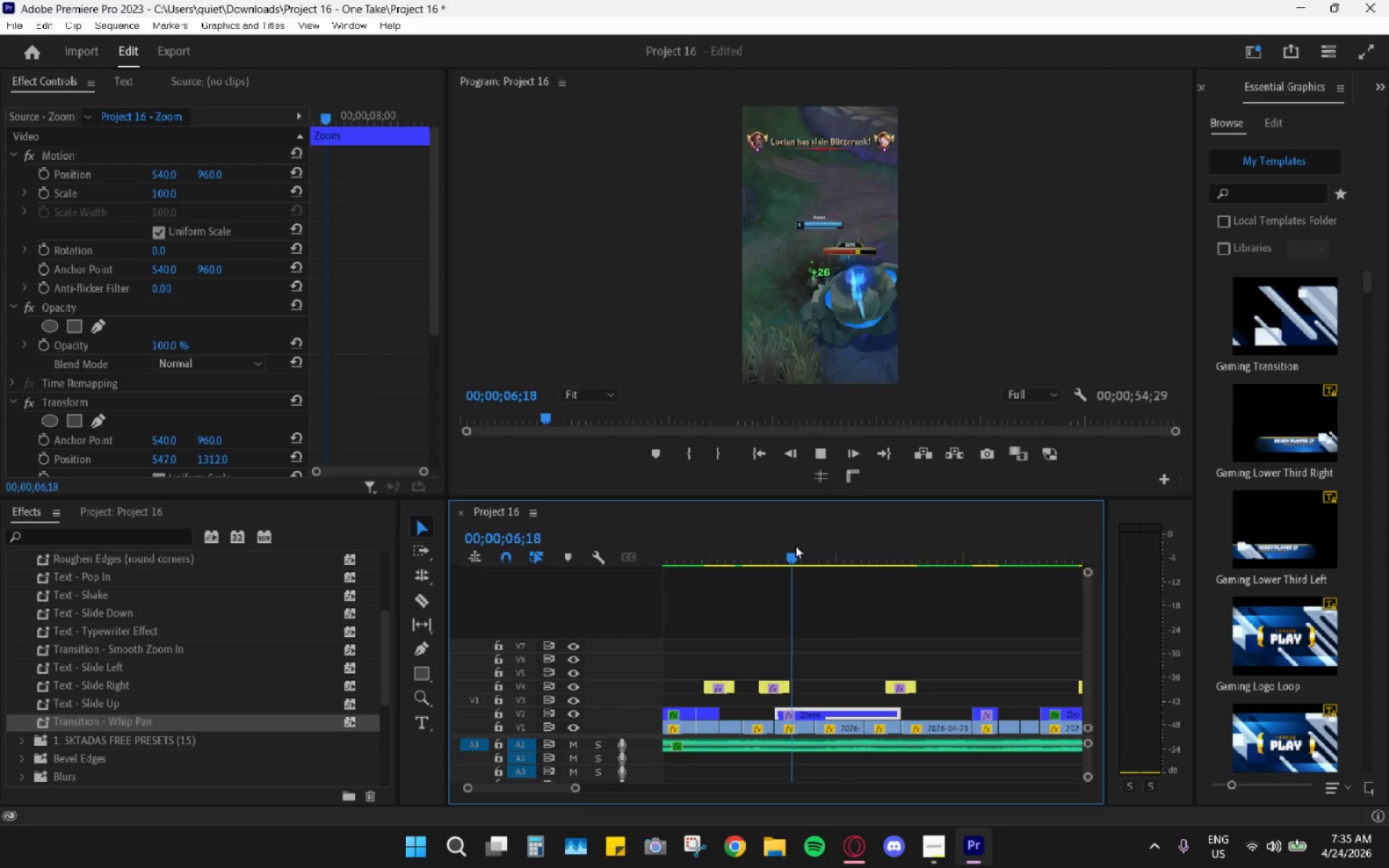 
key(Space)
 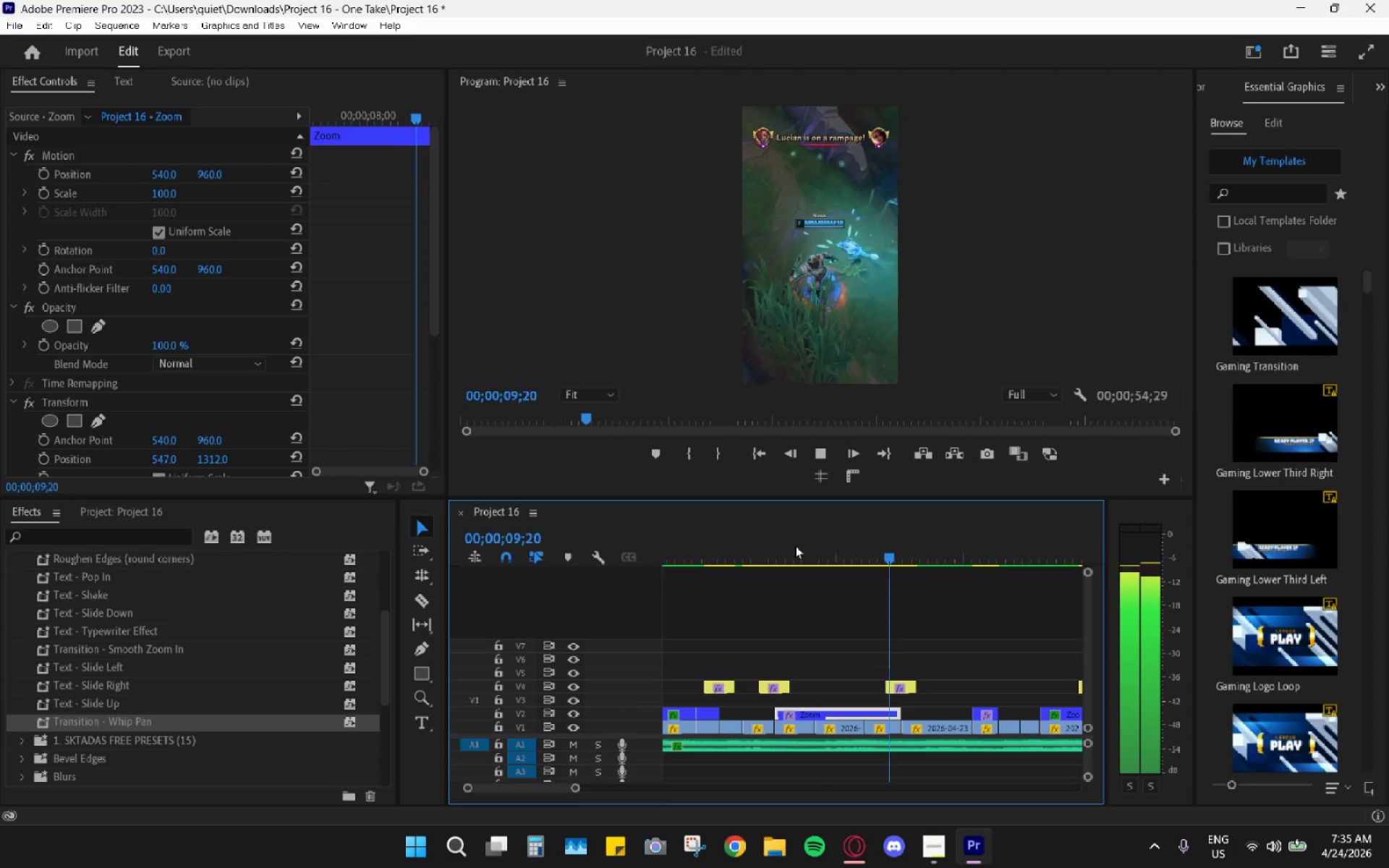 
key(Space)
 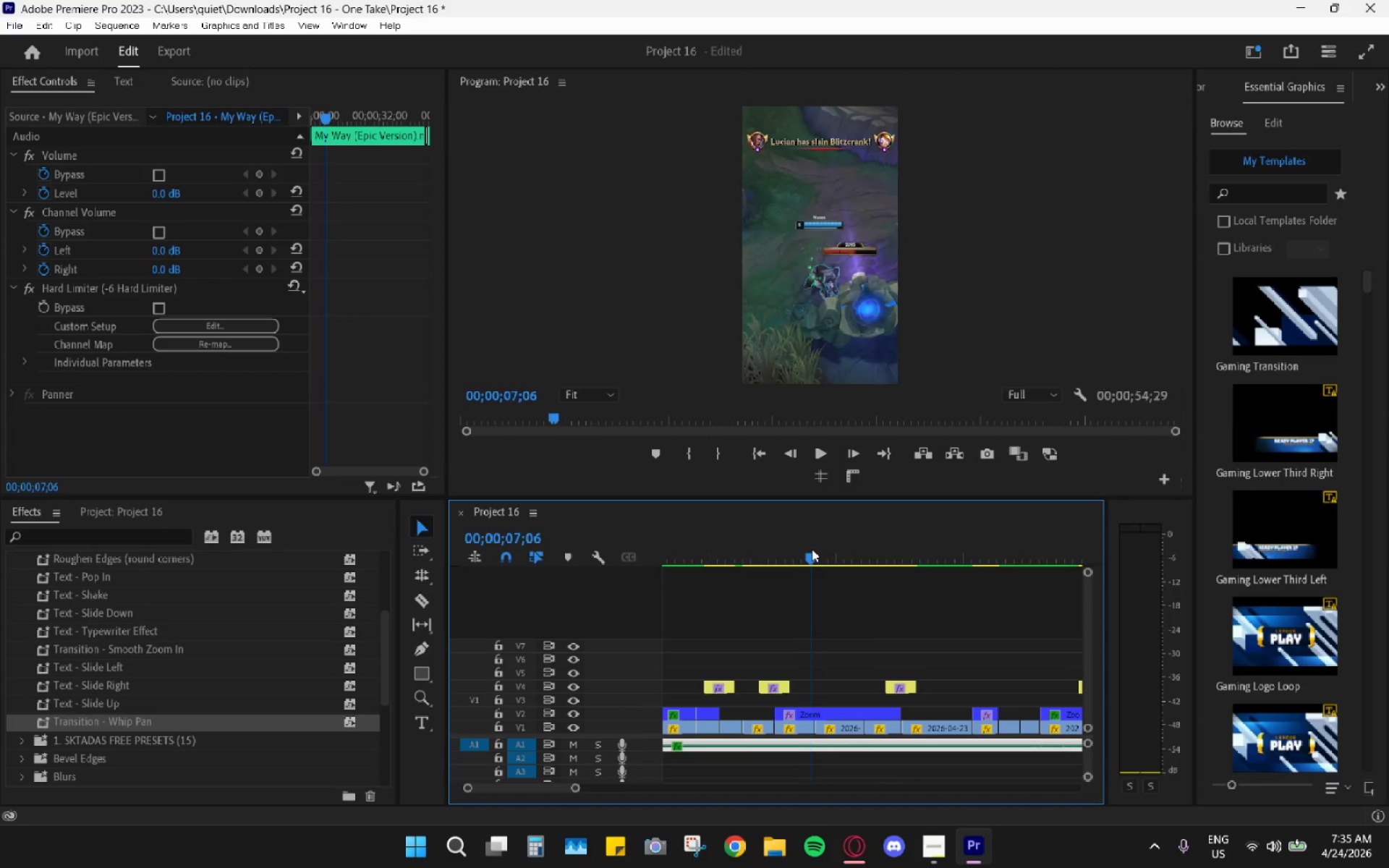 
key(Space)
 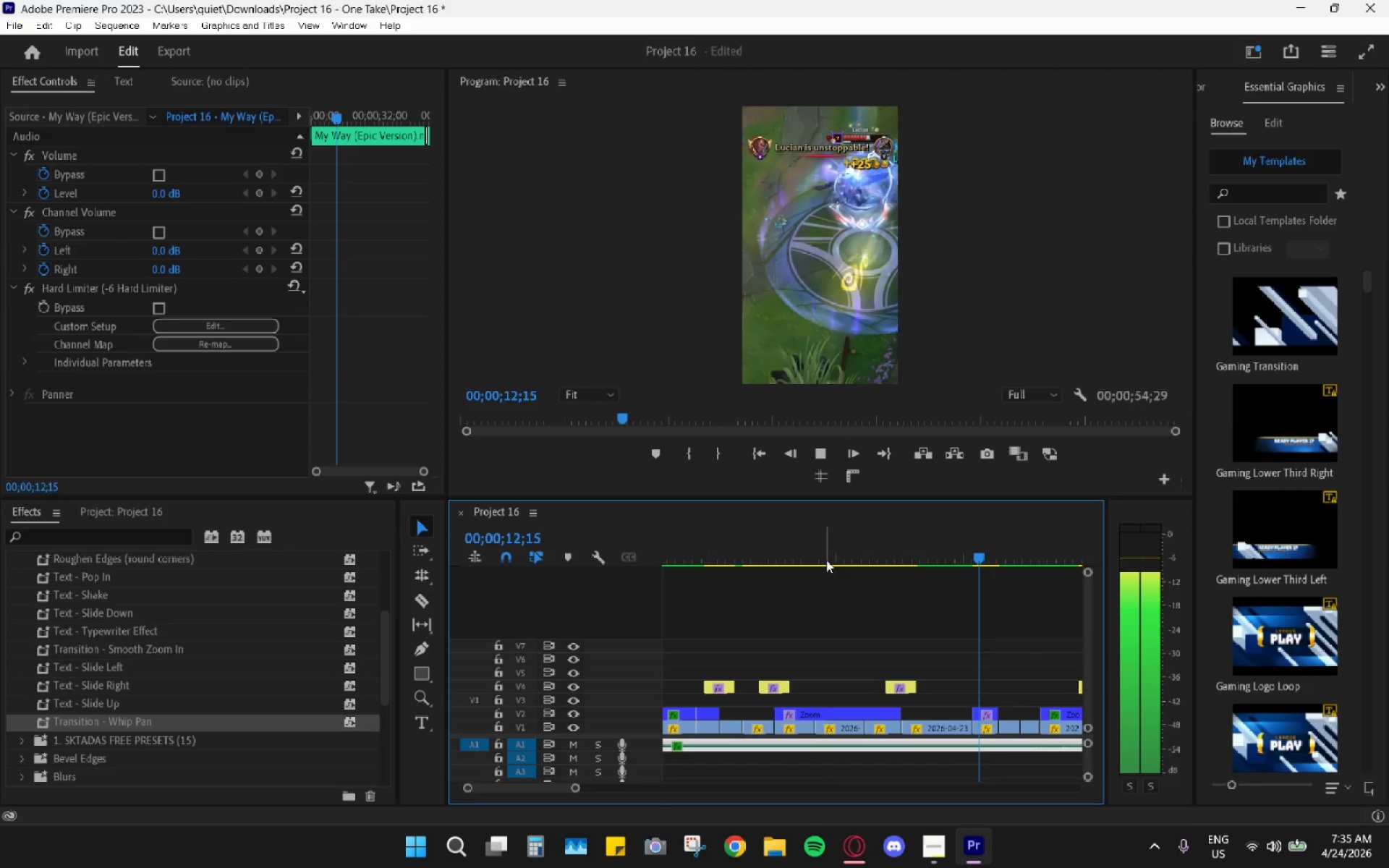 
wait(10.44)
 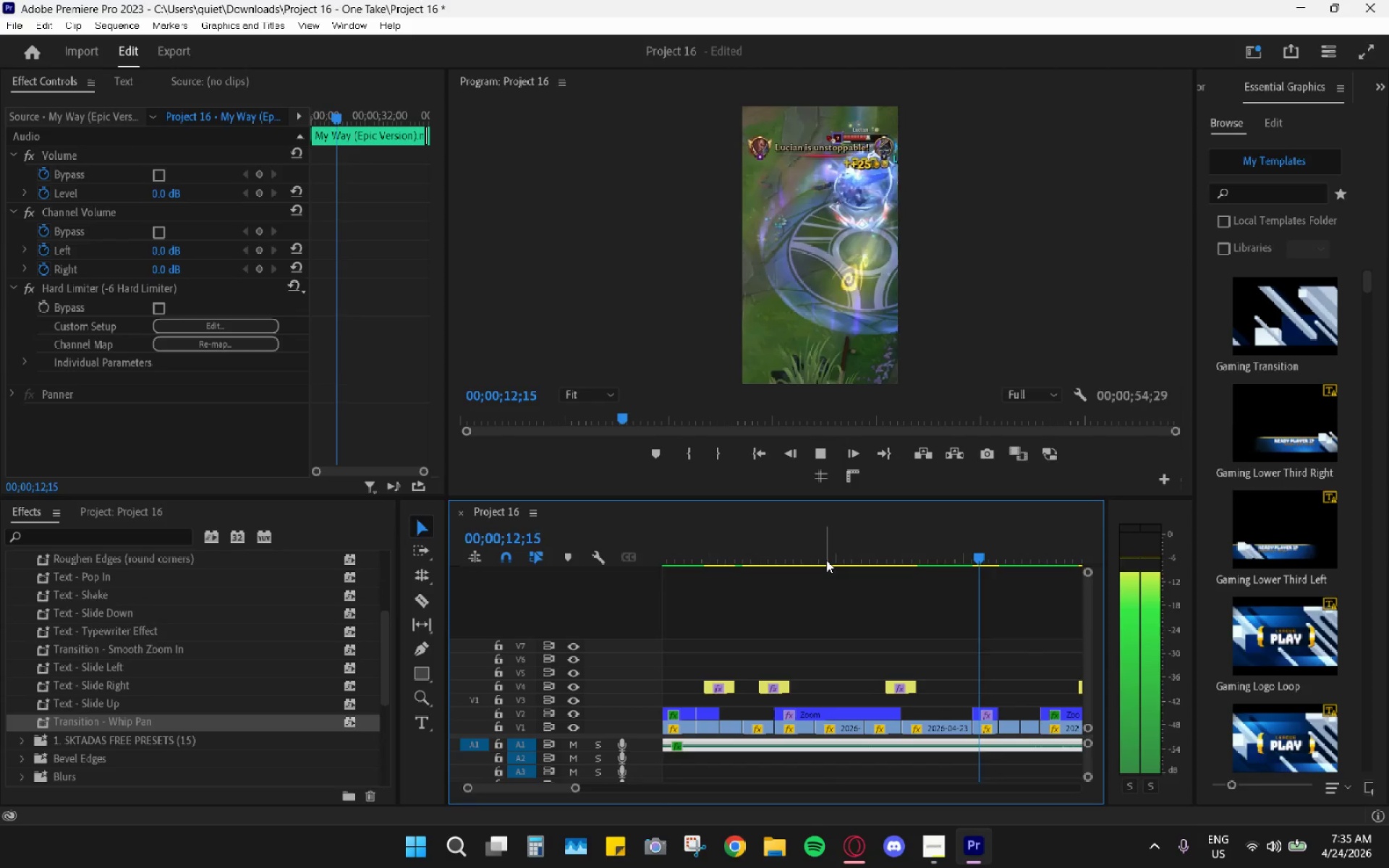 
key(Space)
 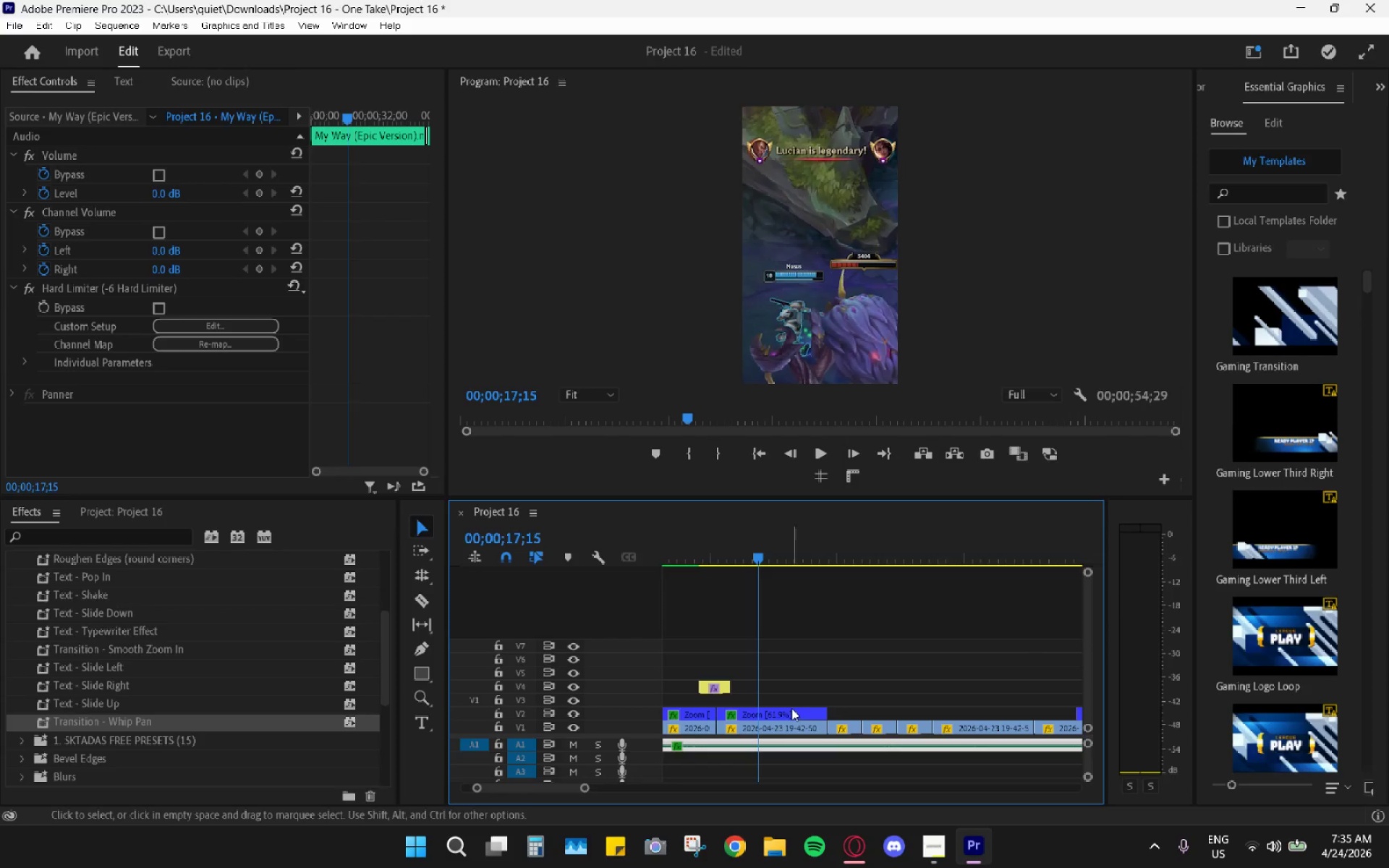 
left_click([755, 710])
 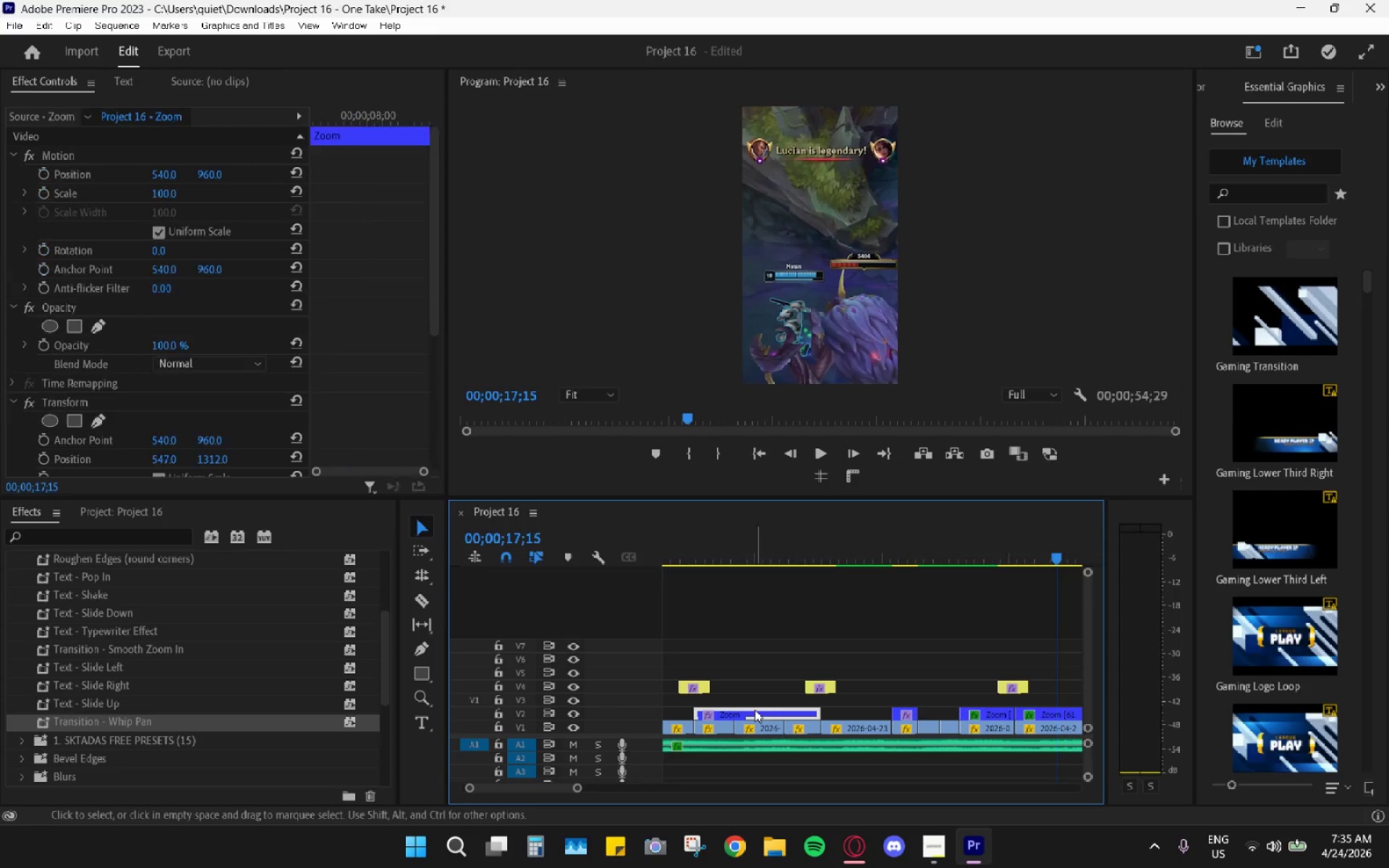 
scroll: coordinate [777, 684], scroll_direction: up, amount: 8.0
 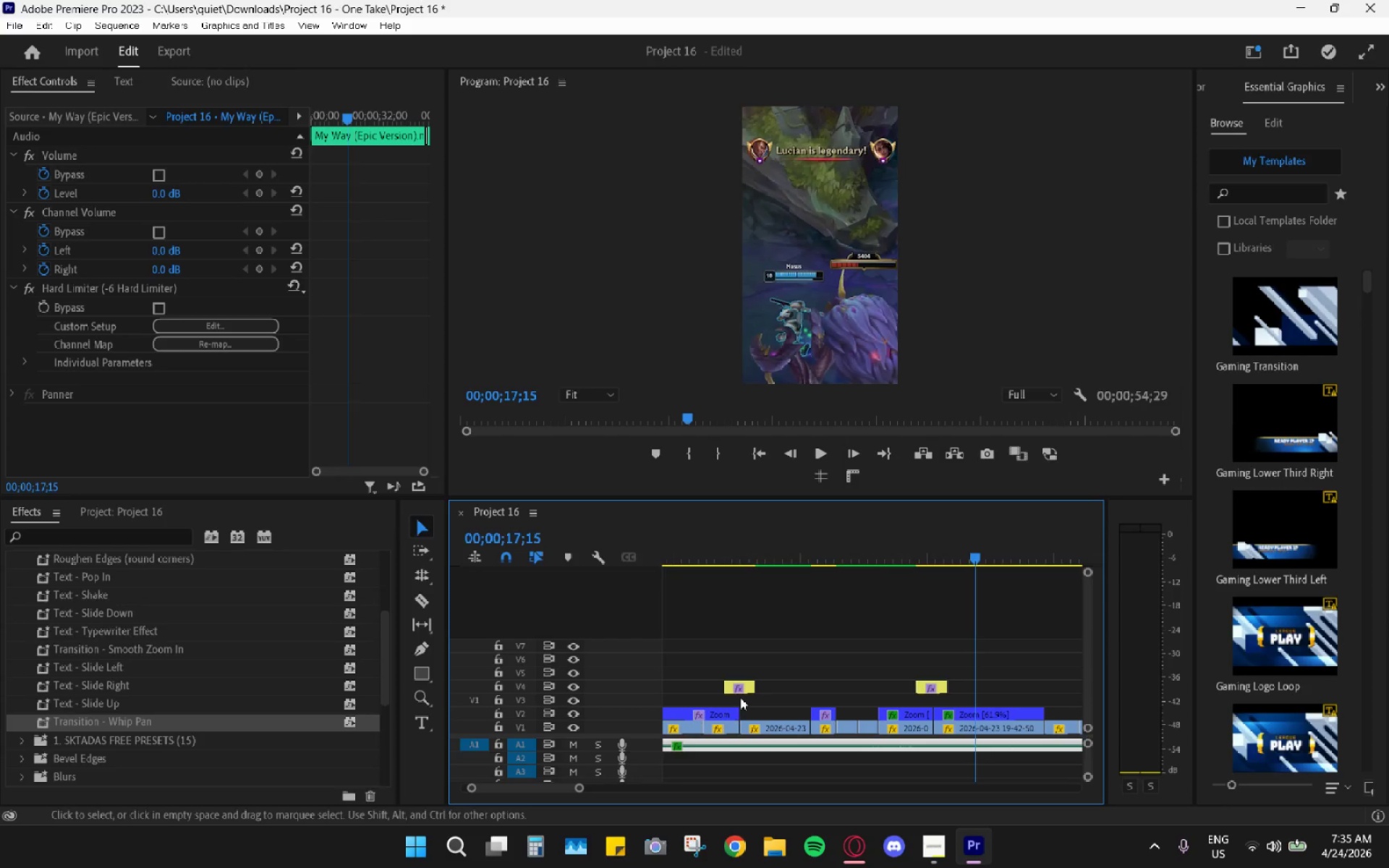 
key(Control+C)
 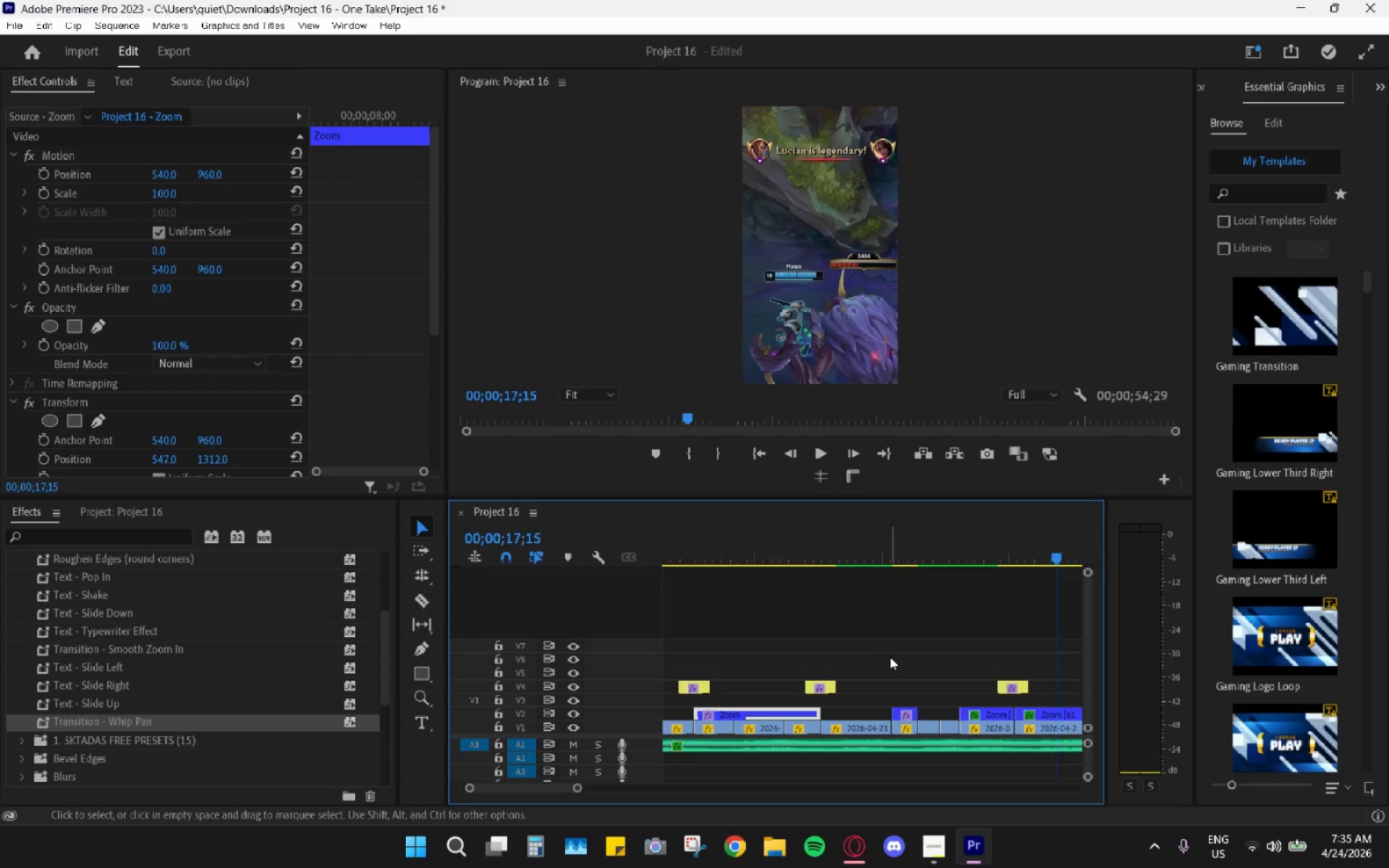 
scroll: coordinate [741, 695], scroll_direction: up, amount: 3.0
 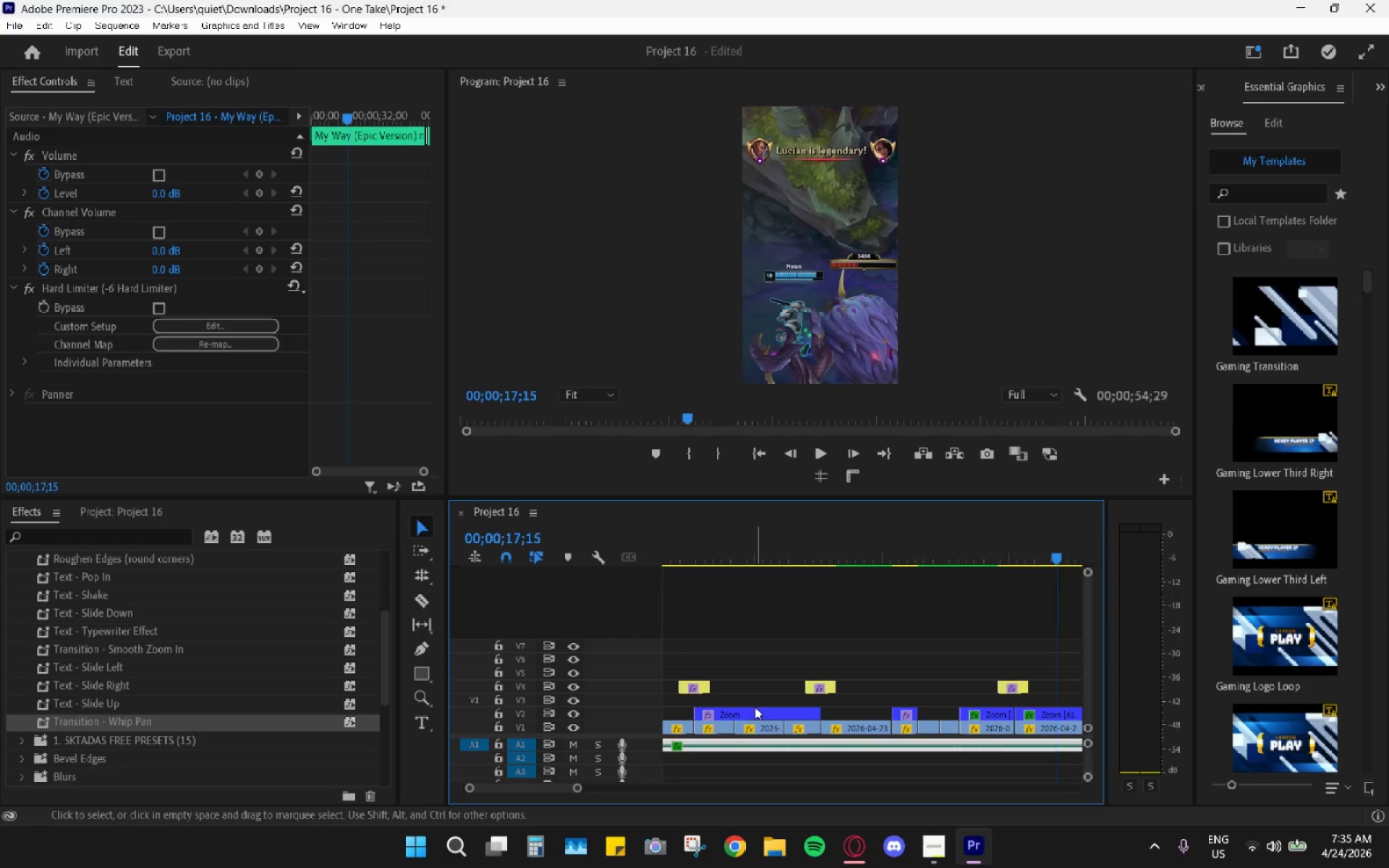 
key(Control+ControlLeft)
 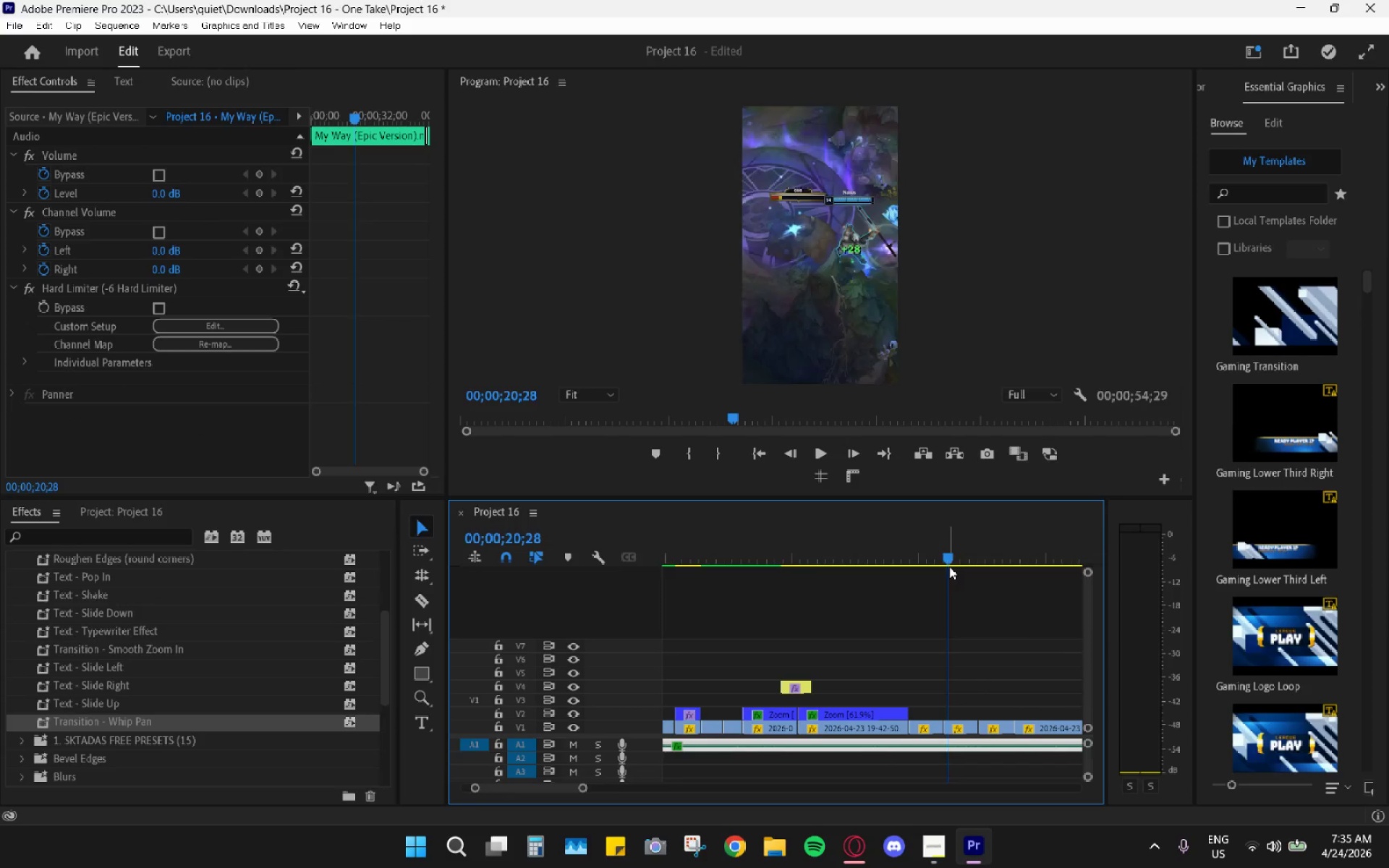 
key(Control+V)
 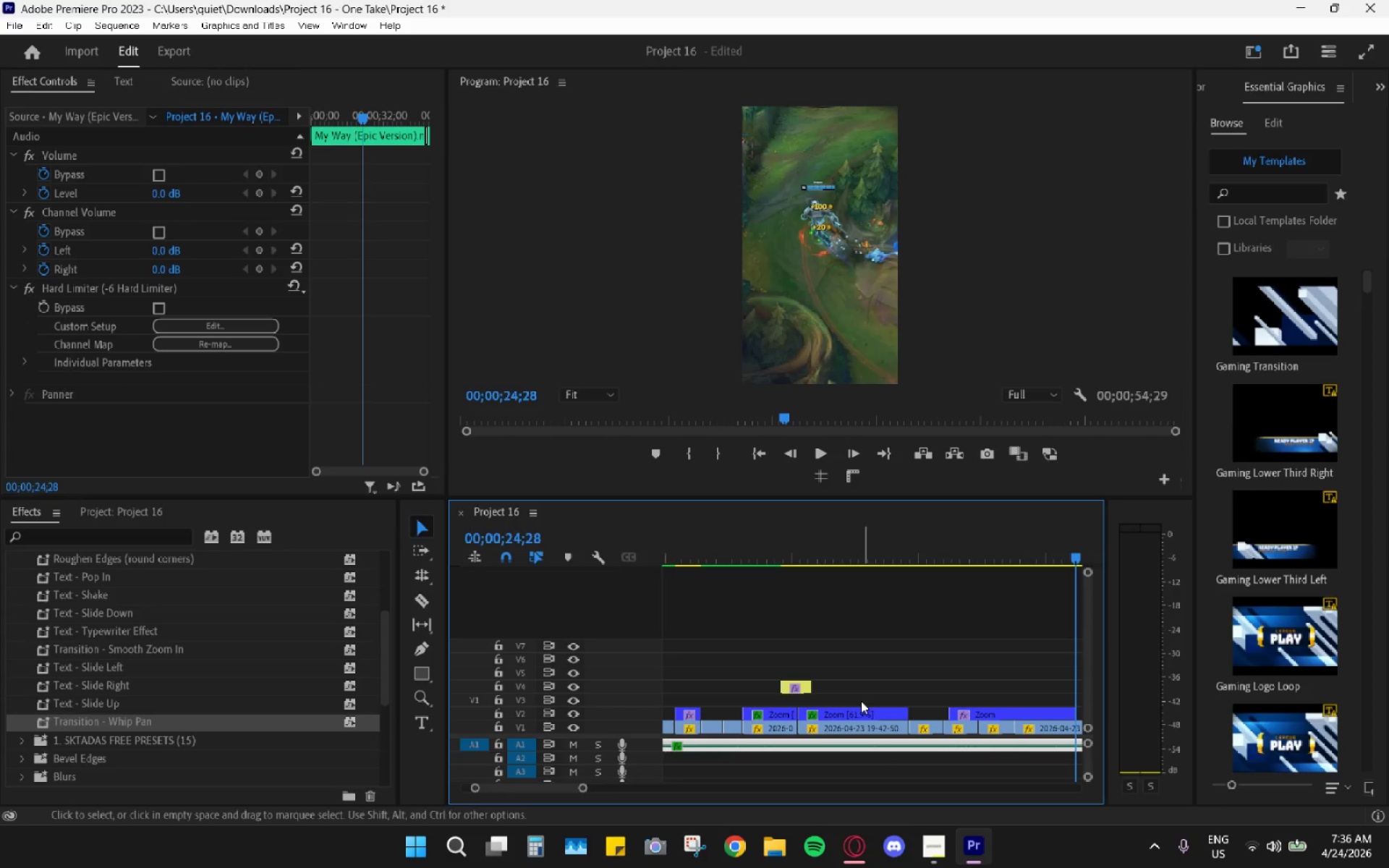 
scroll: coordinate [891, 656], scroll_direction: down, amount: 8.0
 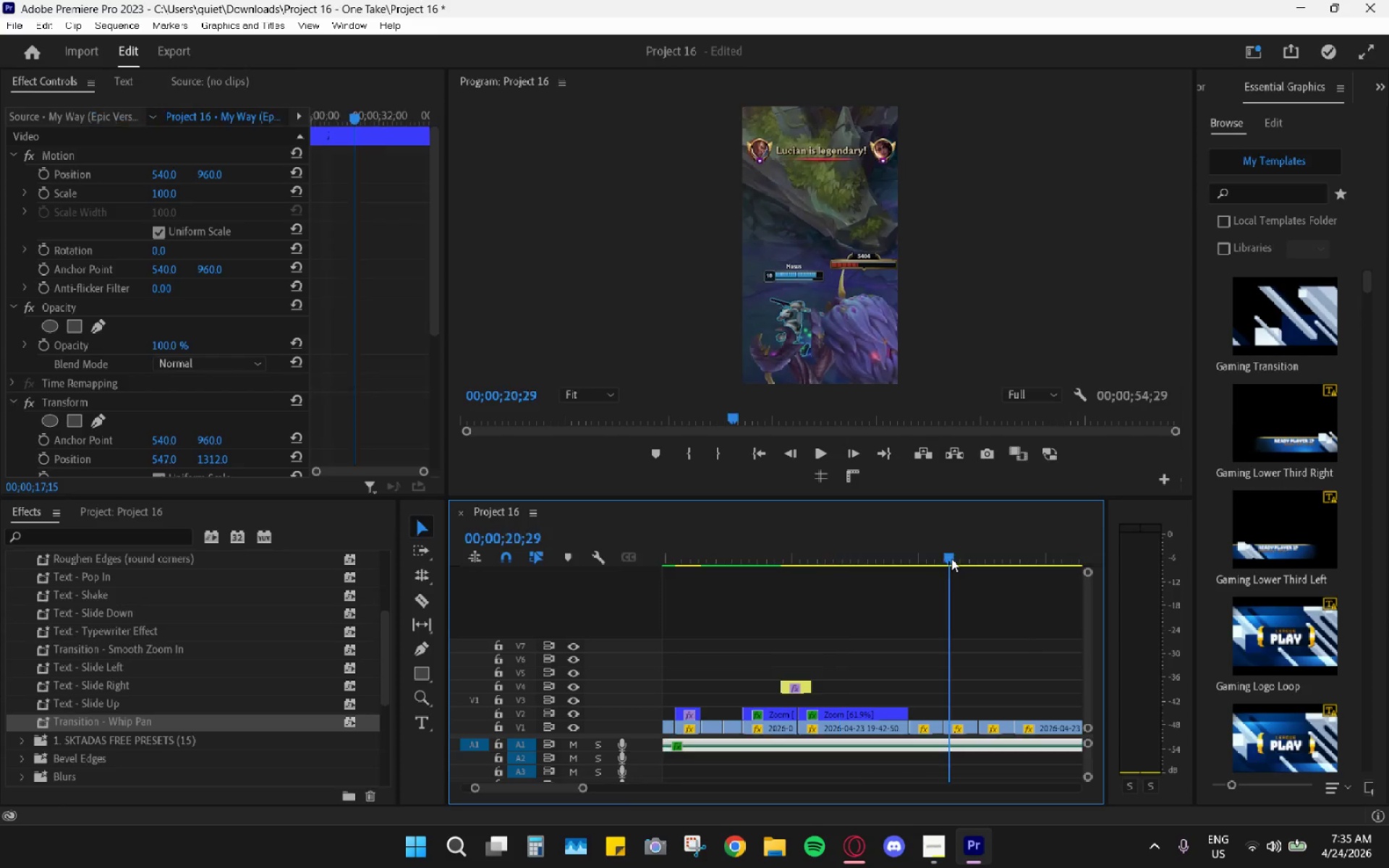 
left_click([852, 712])
 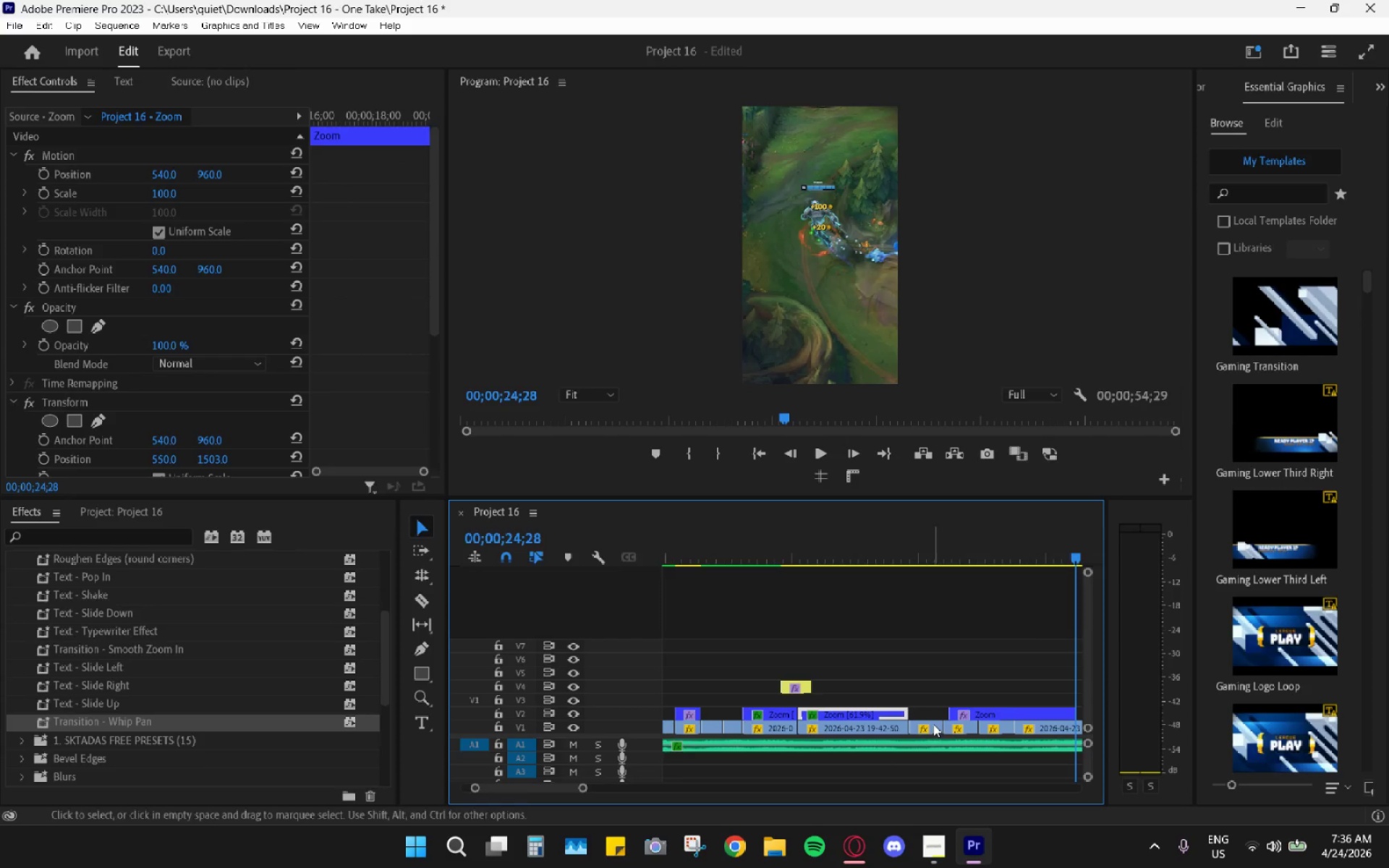 
type(hc)
 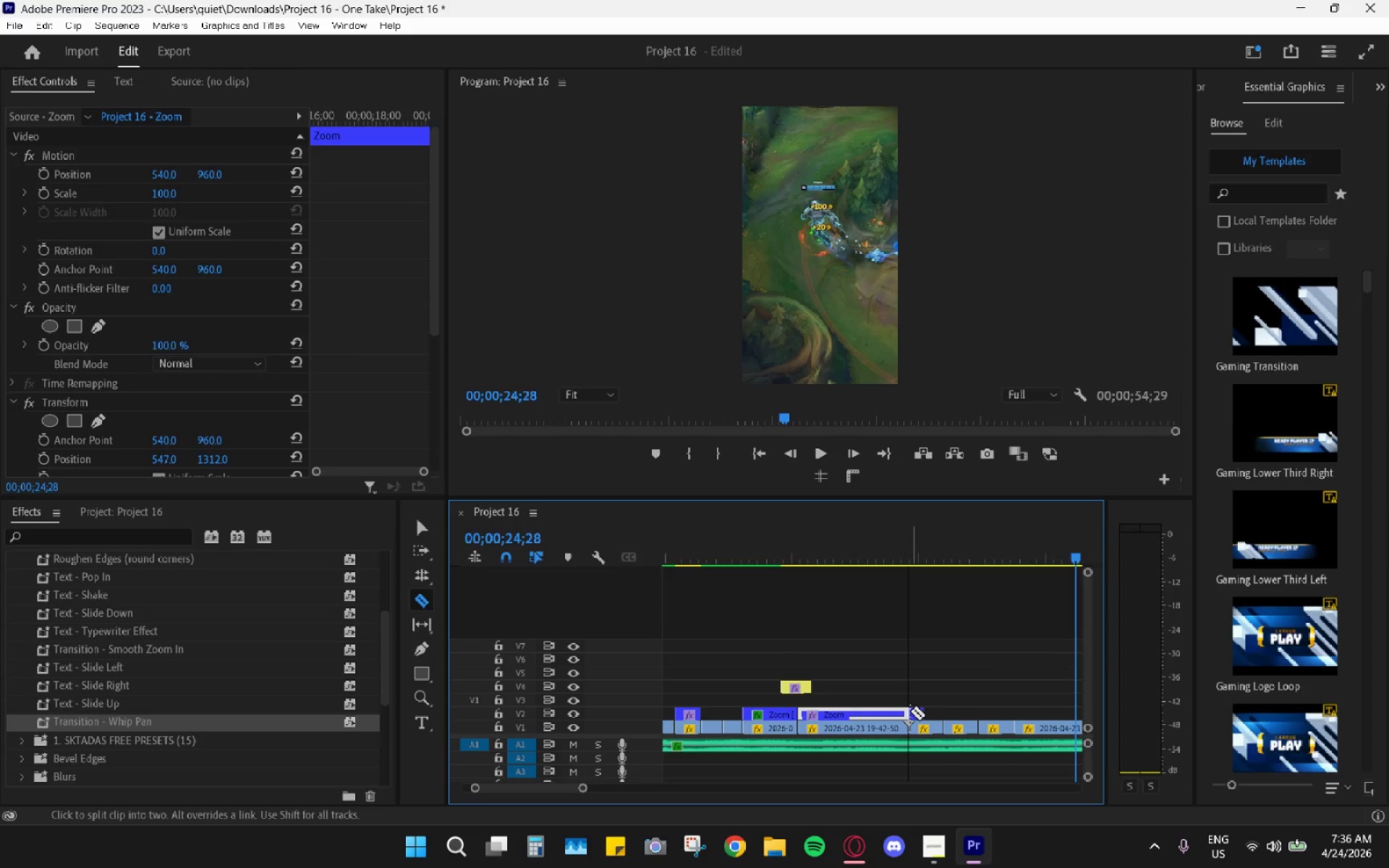 
left_click_drag(start_coordinate=[992, 713], to_coordinate=[840, 711])
 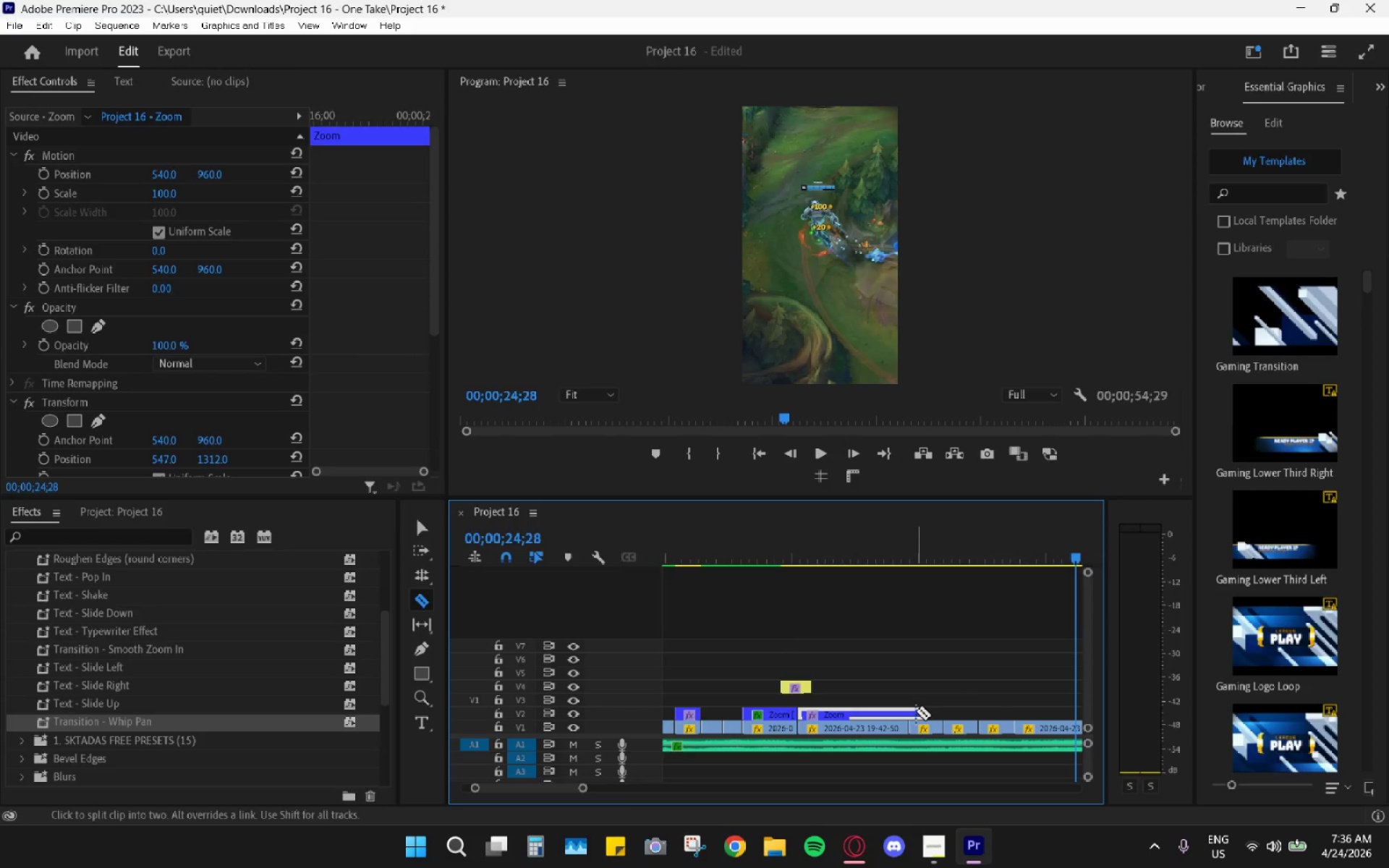 
left_click([910, 711])
 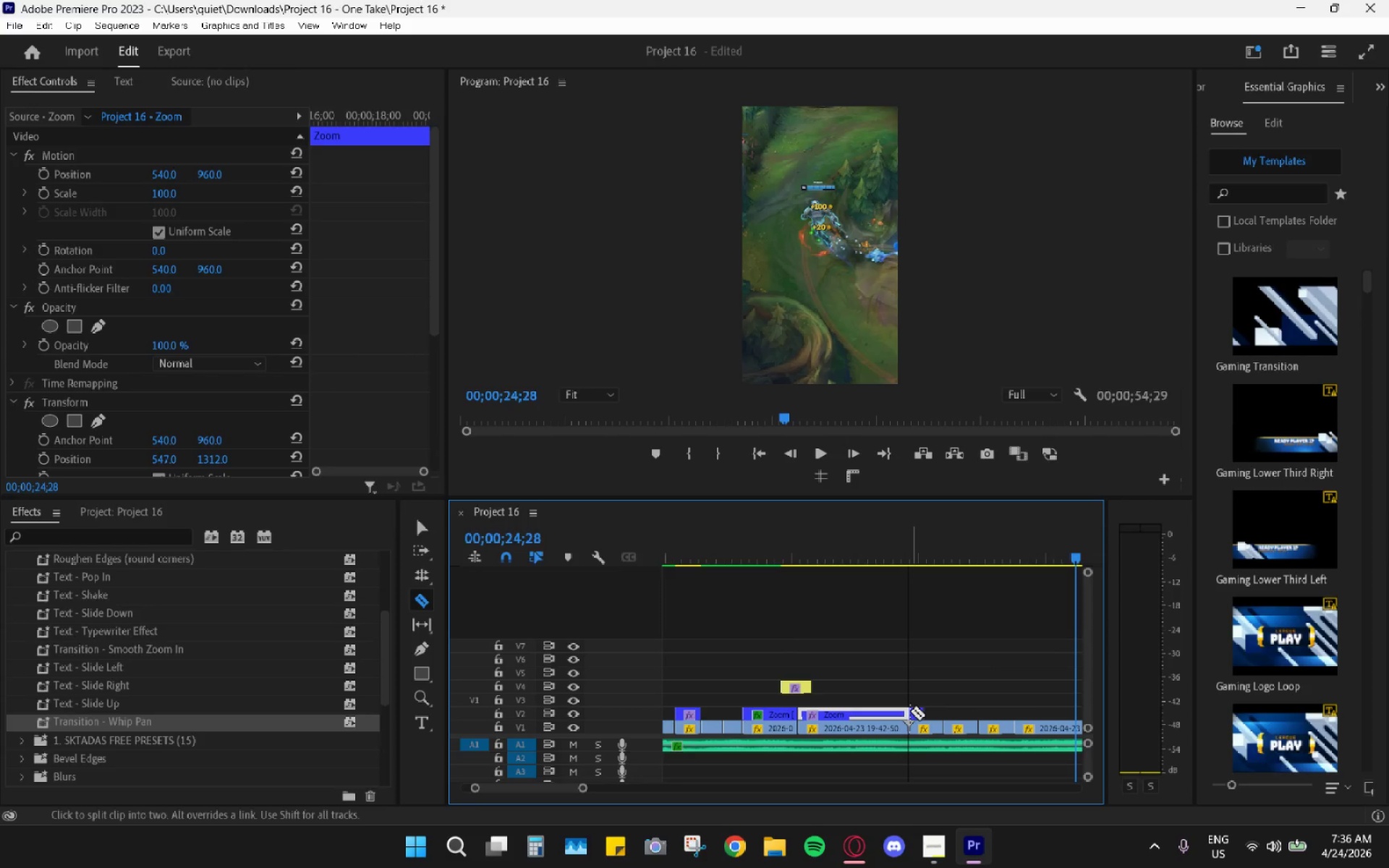 
key(V)
 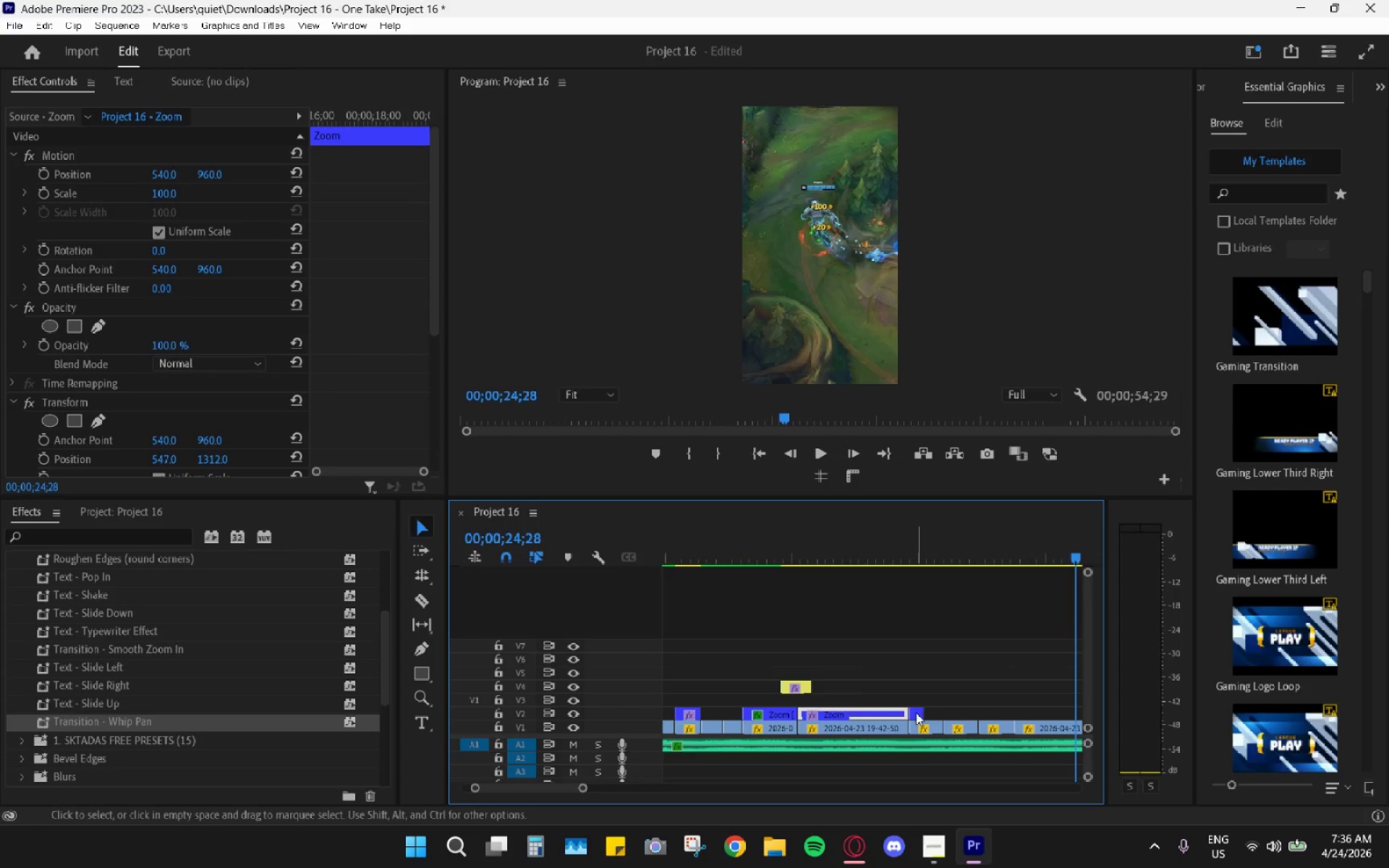 
double_click([916, 712])
 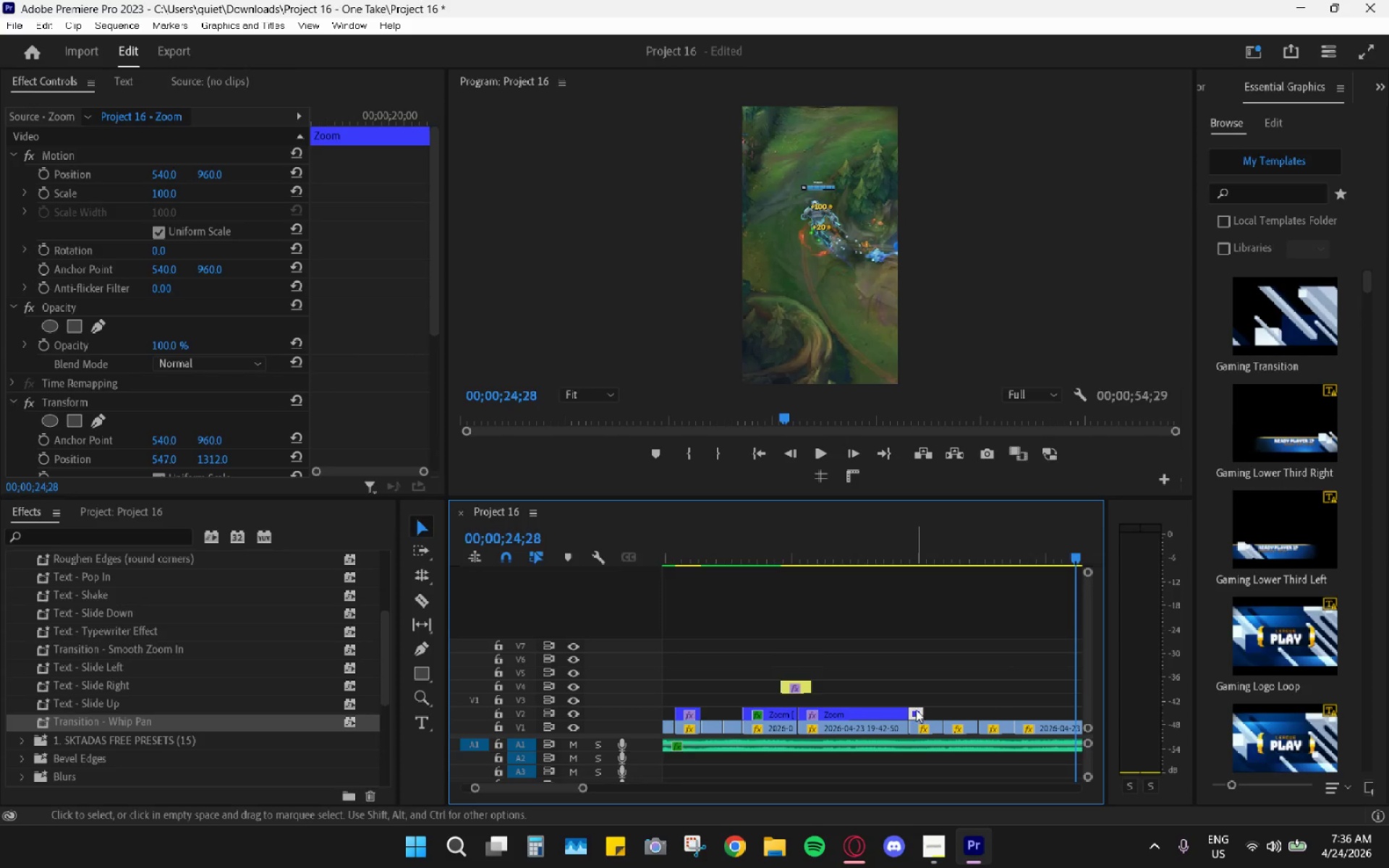 
key(H)
 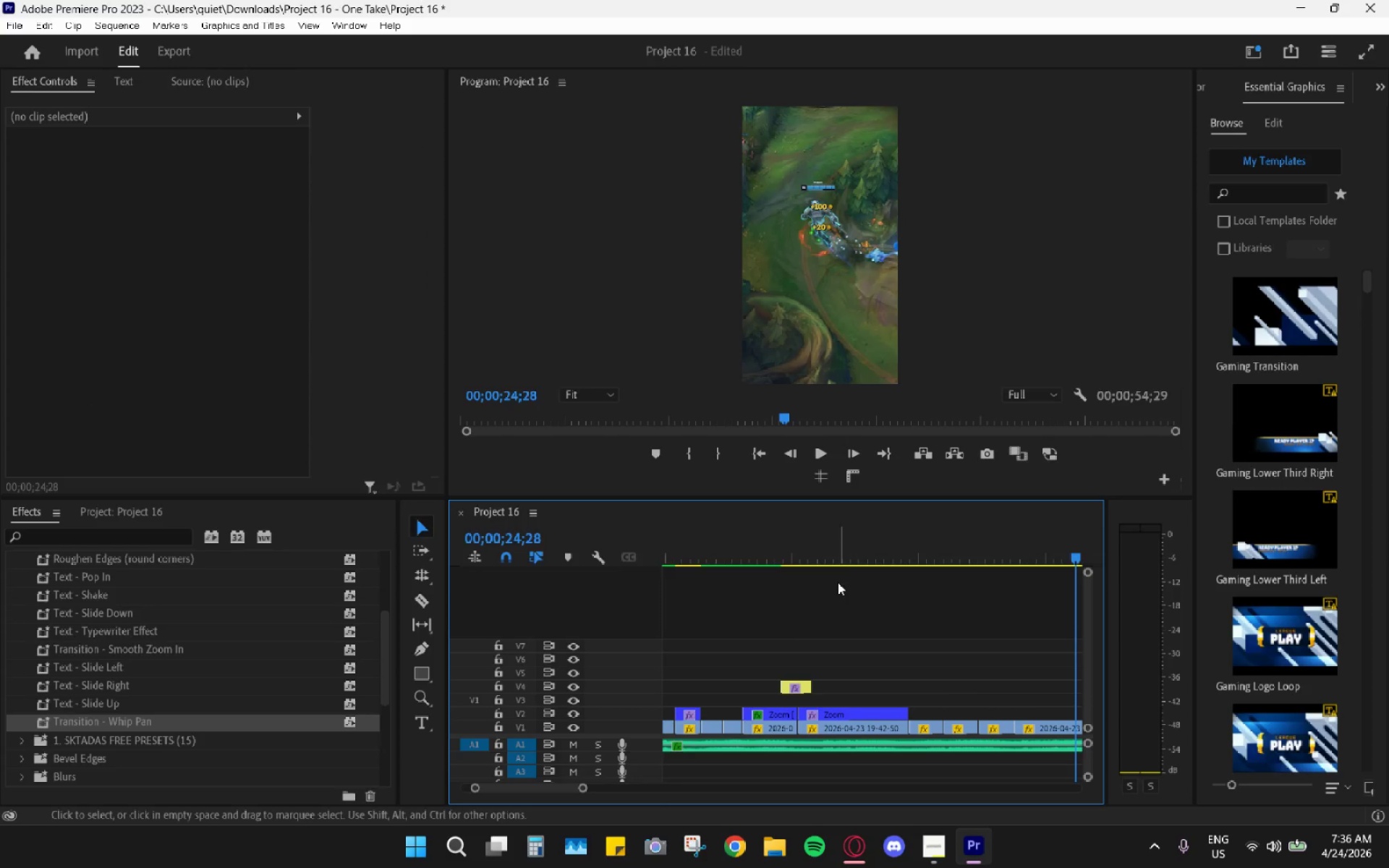 
left_click_drag(start_coordinate=[834, 580], to_coordinate=[807, 566])
 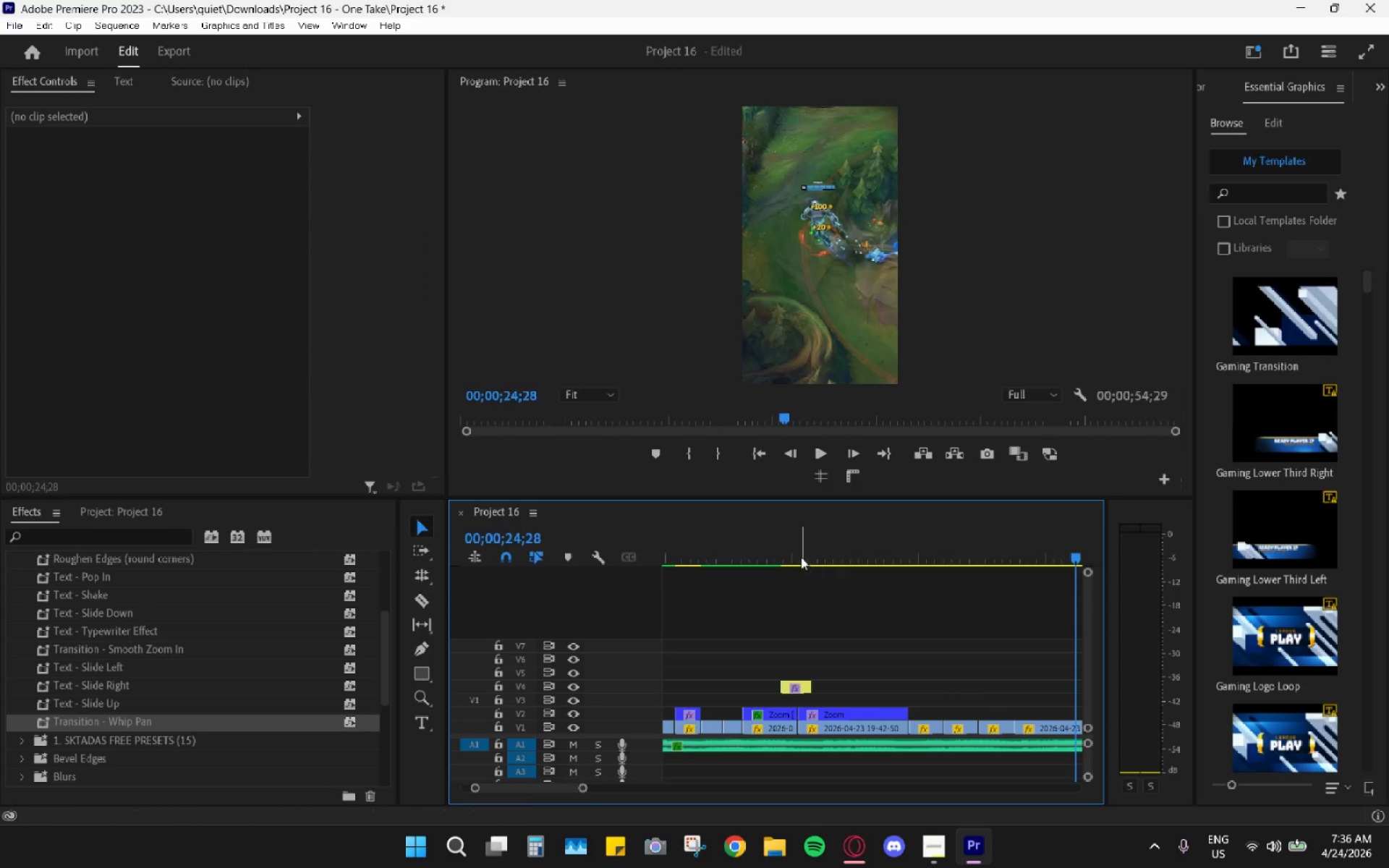 
left_click_drag(start_coordinate=[802, 557], to_coordinate=[798, 555])
 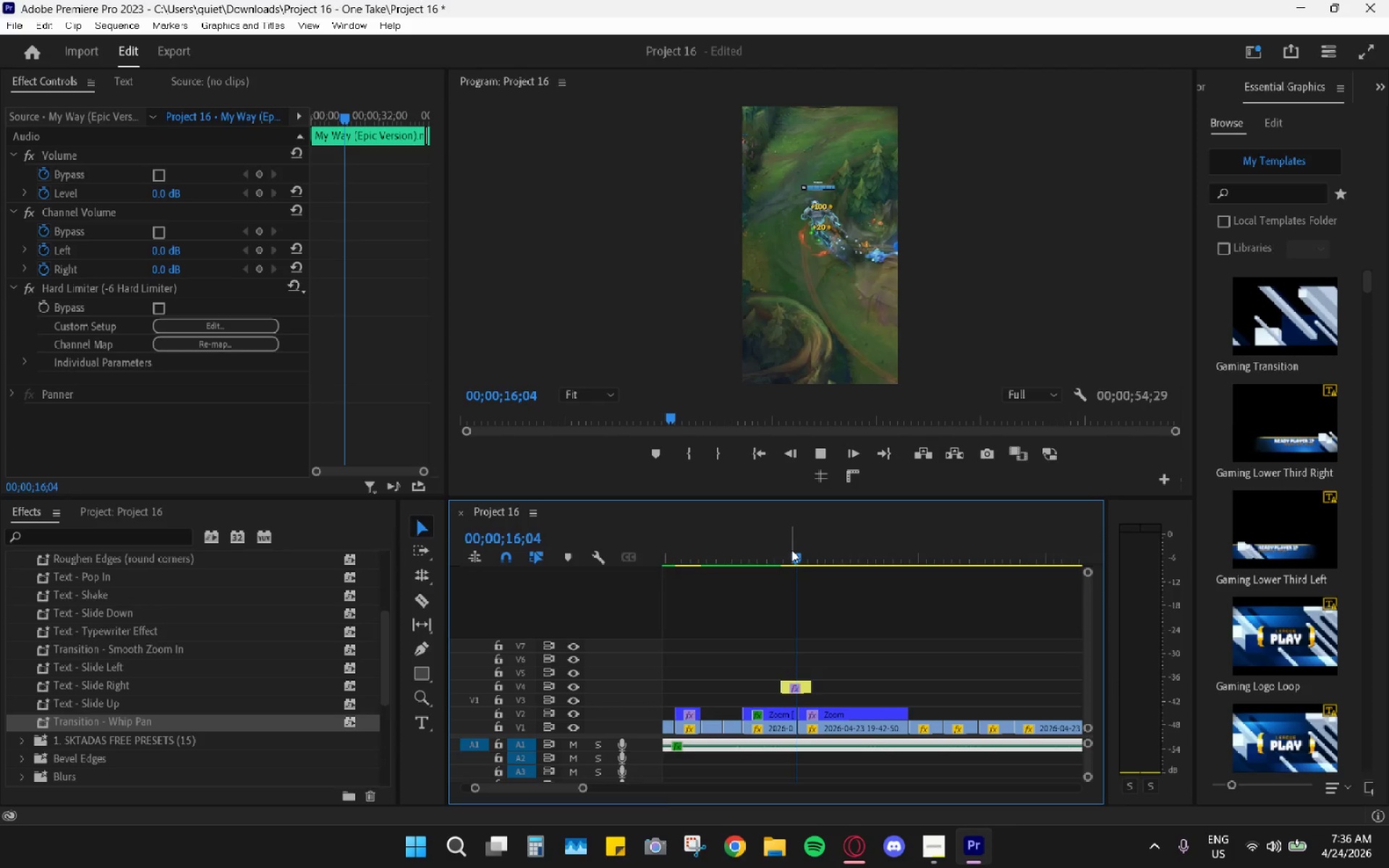 
key(Space)
 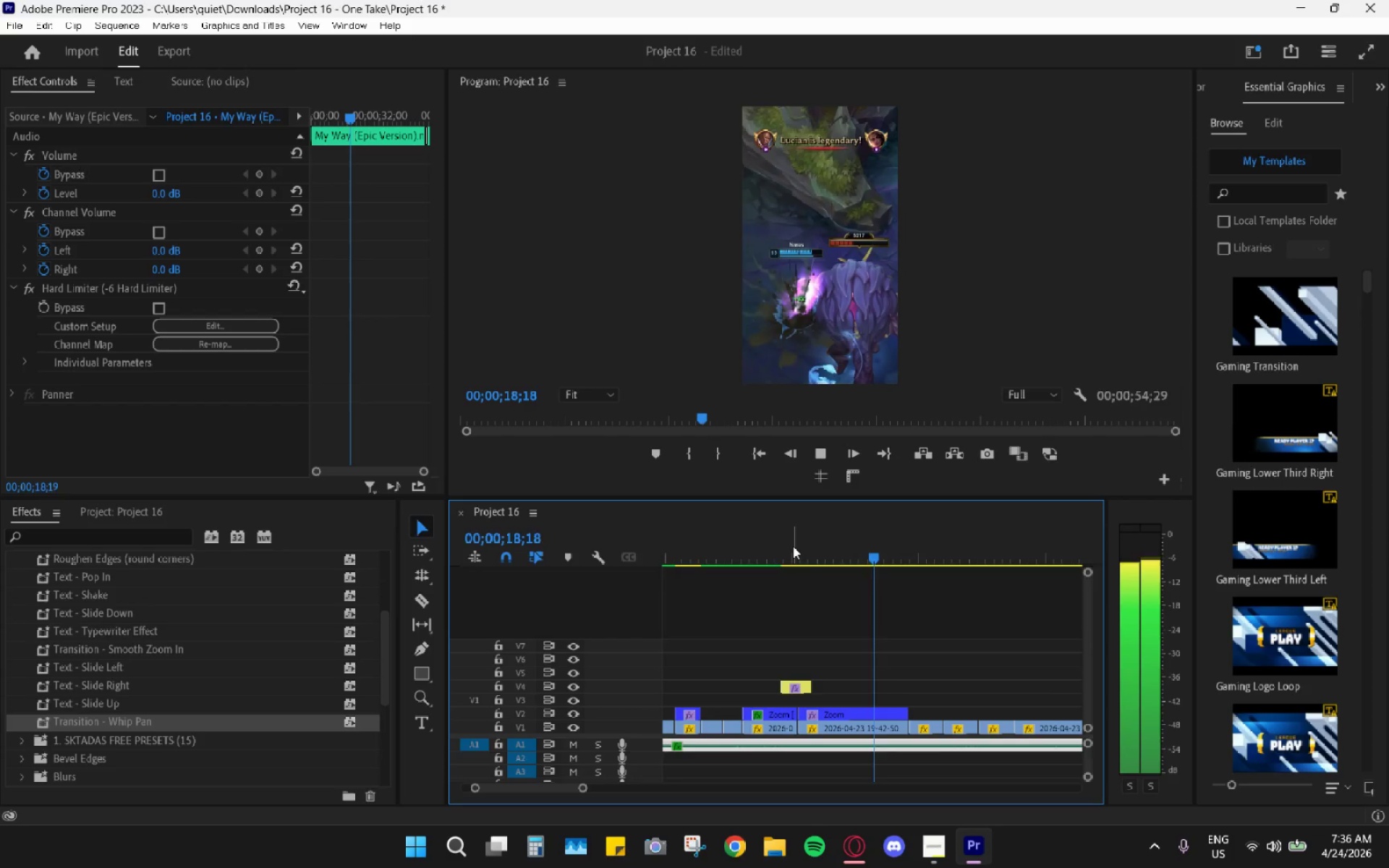 
key(Space)
 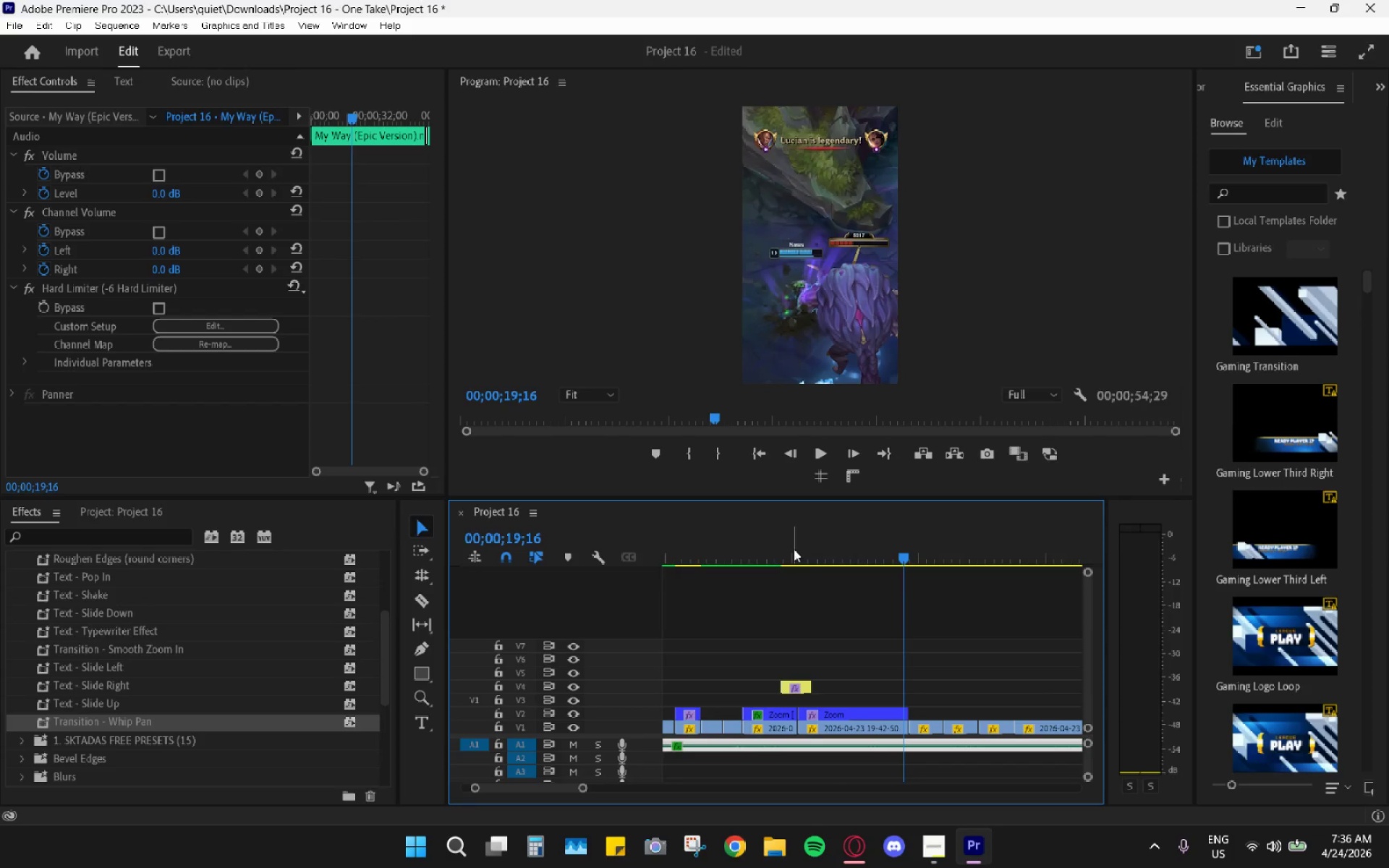 
left_click_drag(start_coordinate=[794, 549], to_coordinate=[749, 537])
 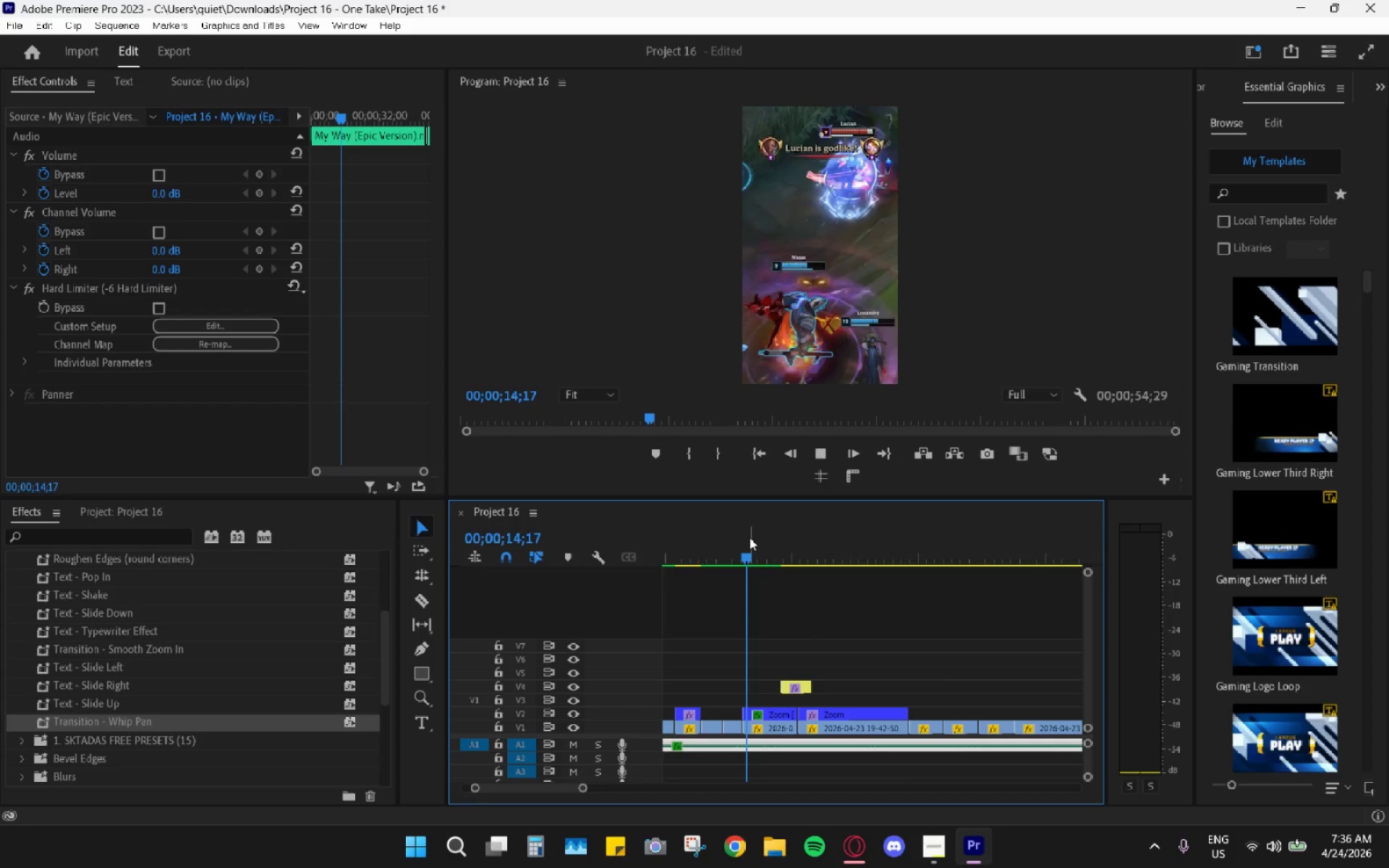 
key(Space)
 